 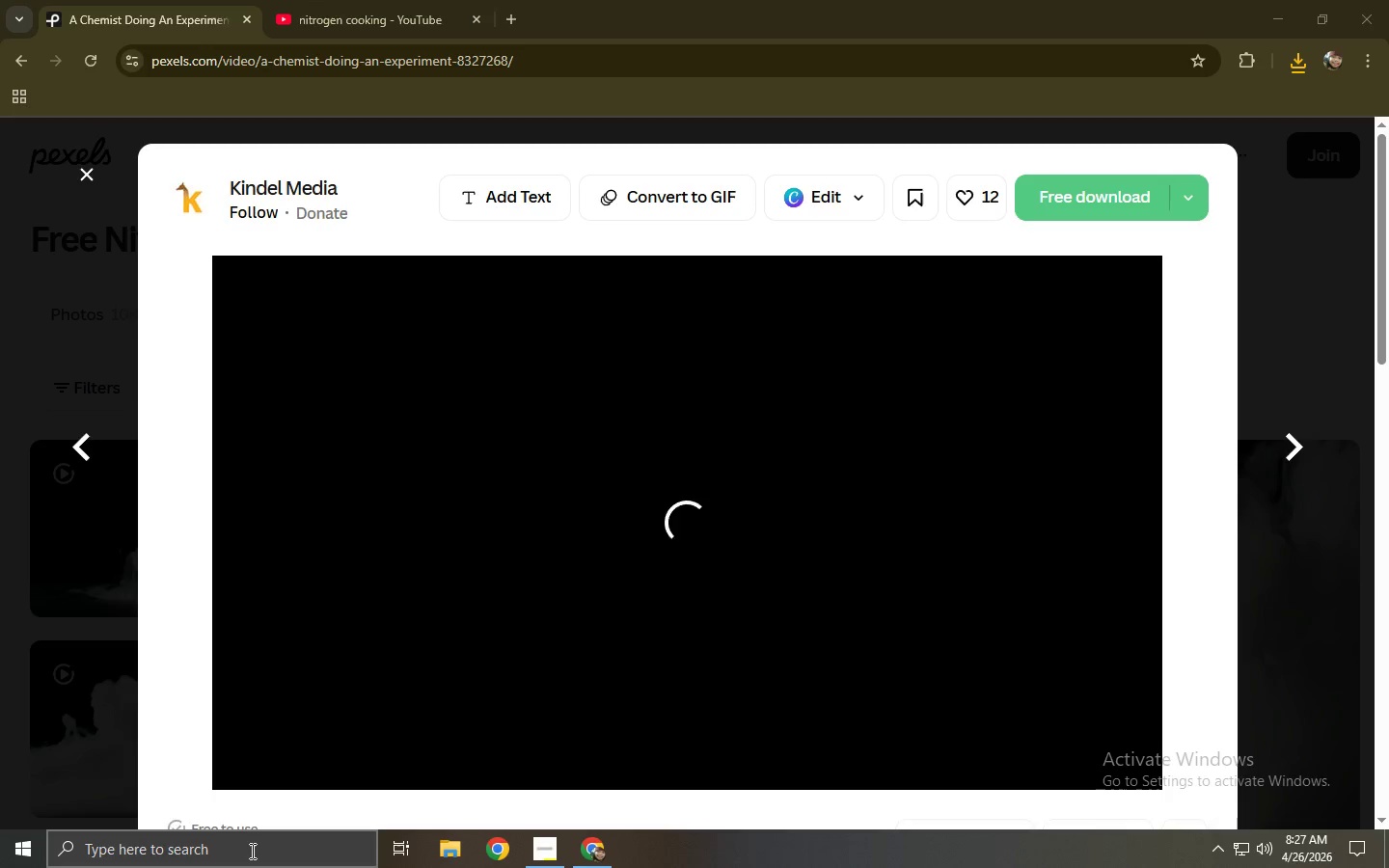 
type(cap)
 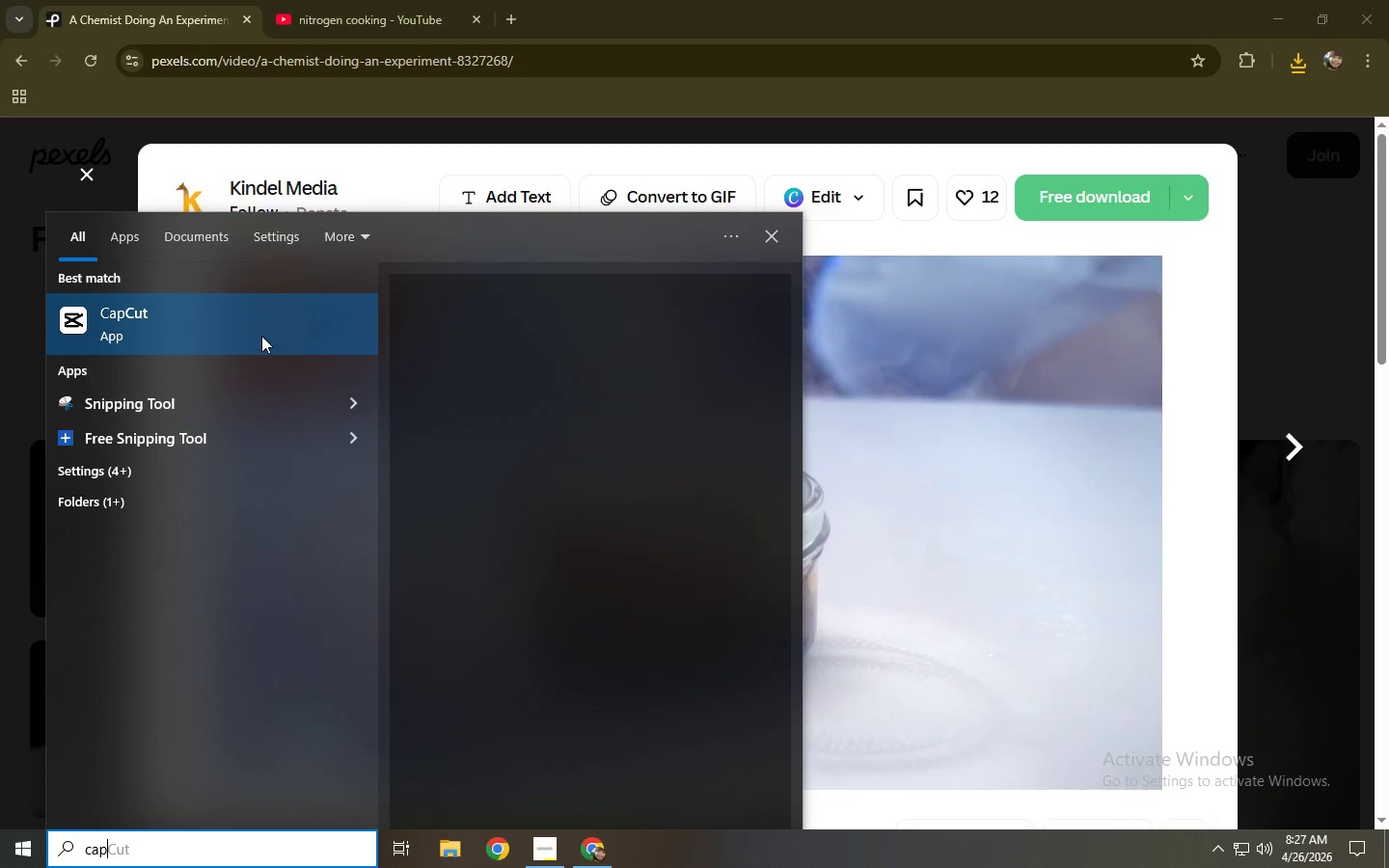 
left_click([261, 336])
 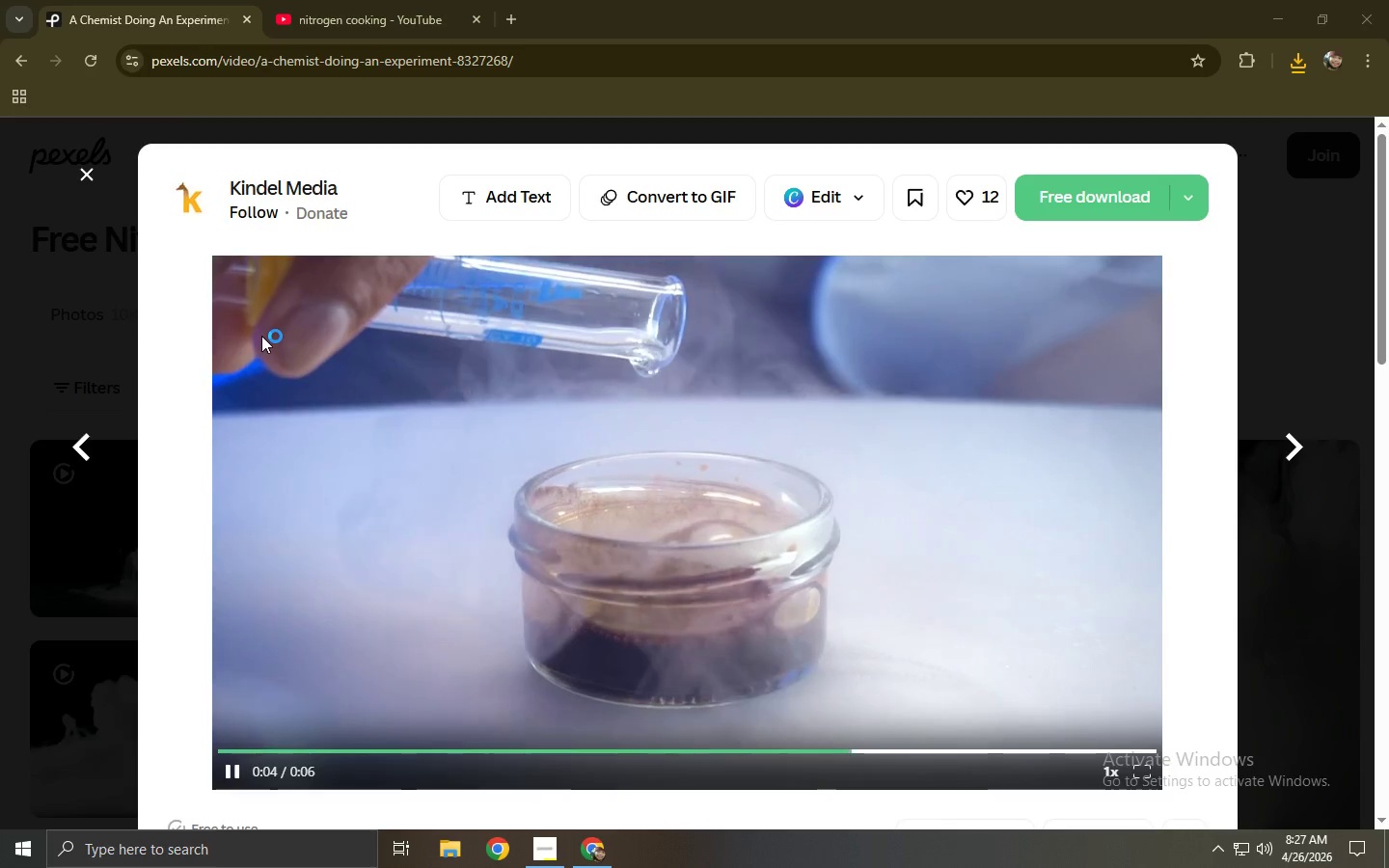 
left_click([0, 400])
 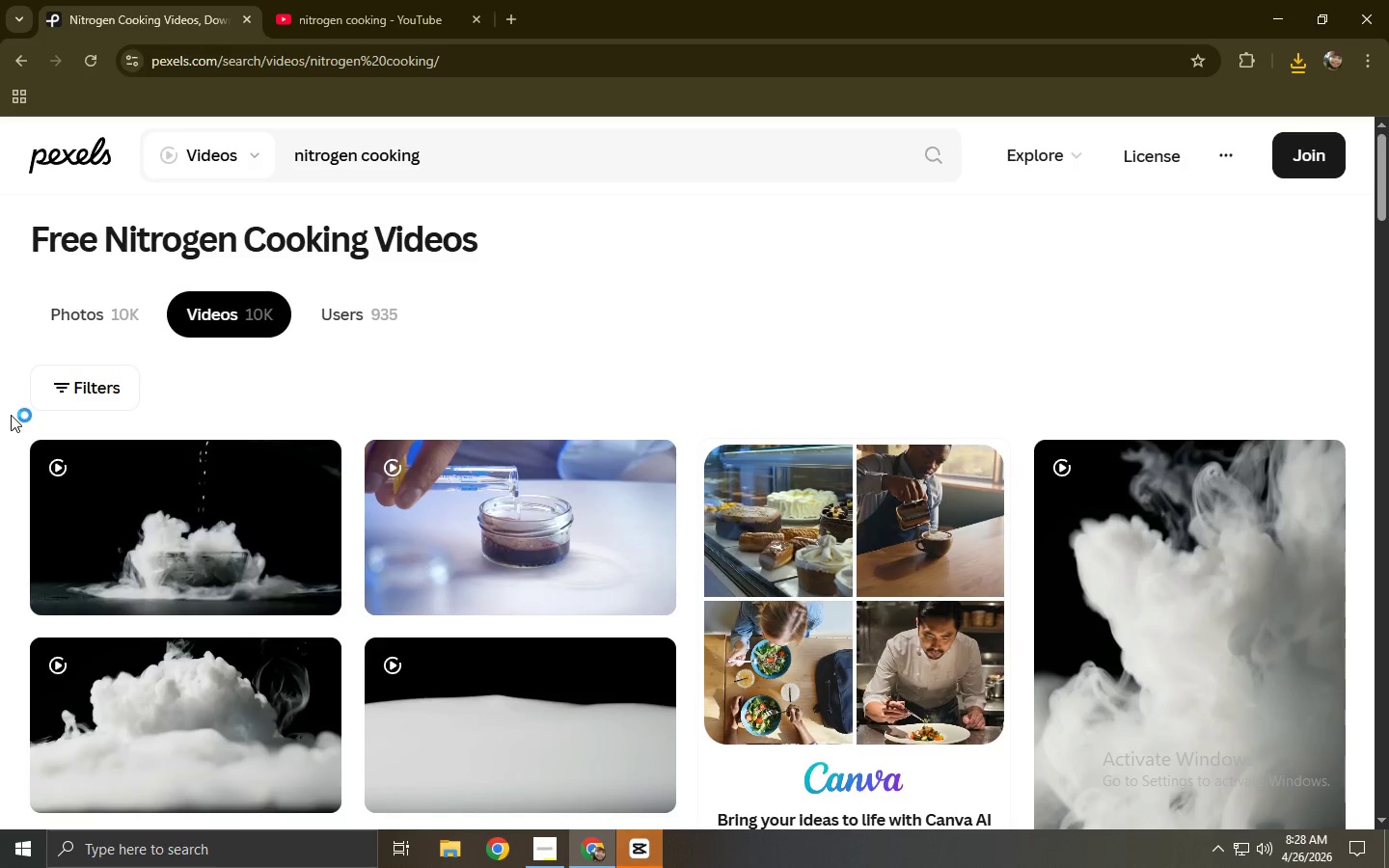 
wait(12.75)
 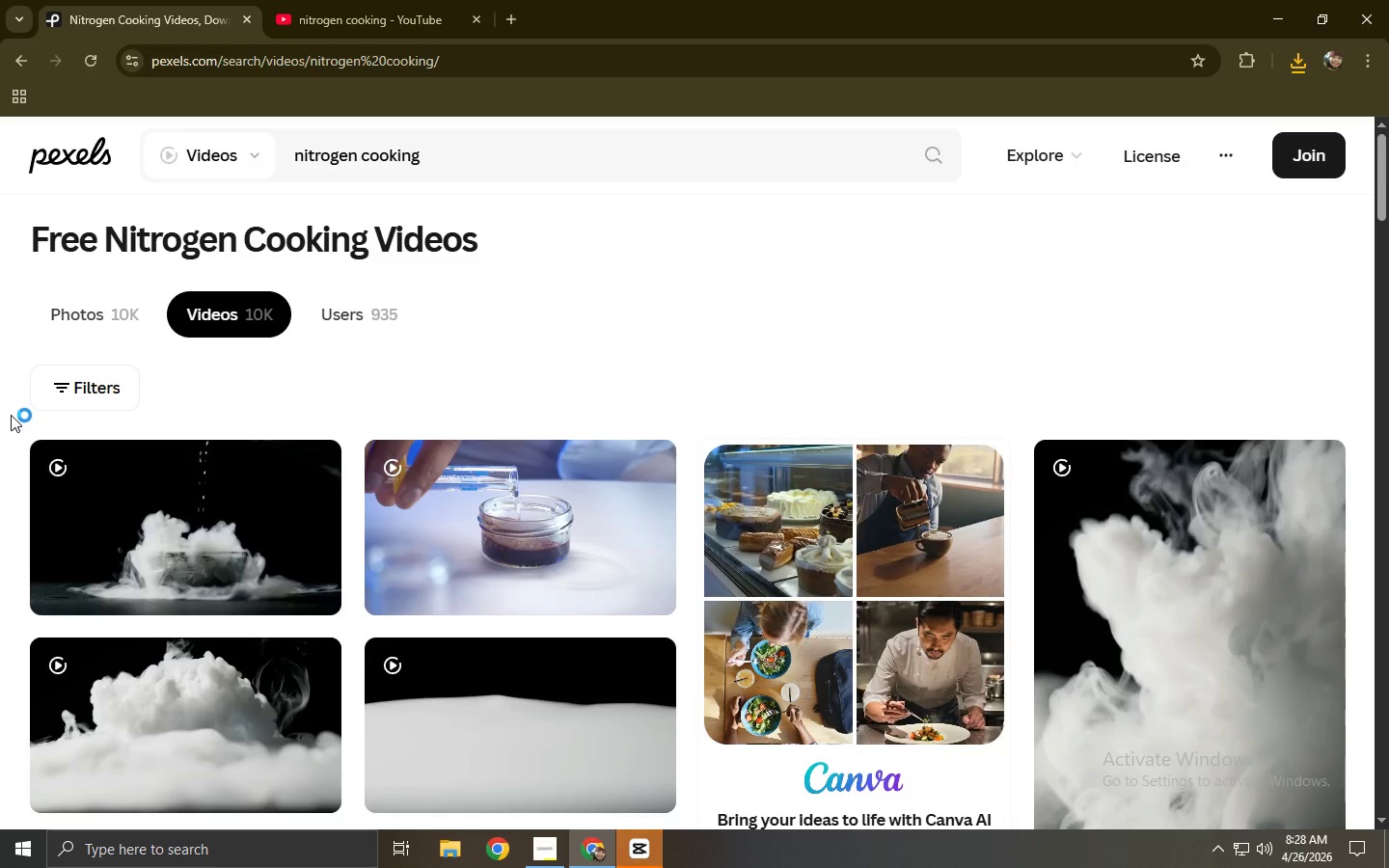 
scroll: coordinate [156, 542], scroll_direction: down, amount: 5.0
 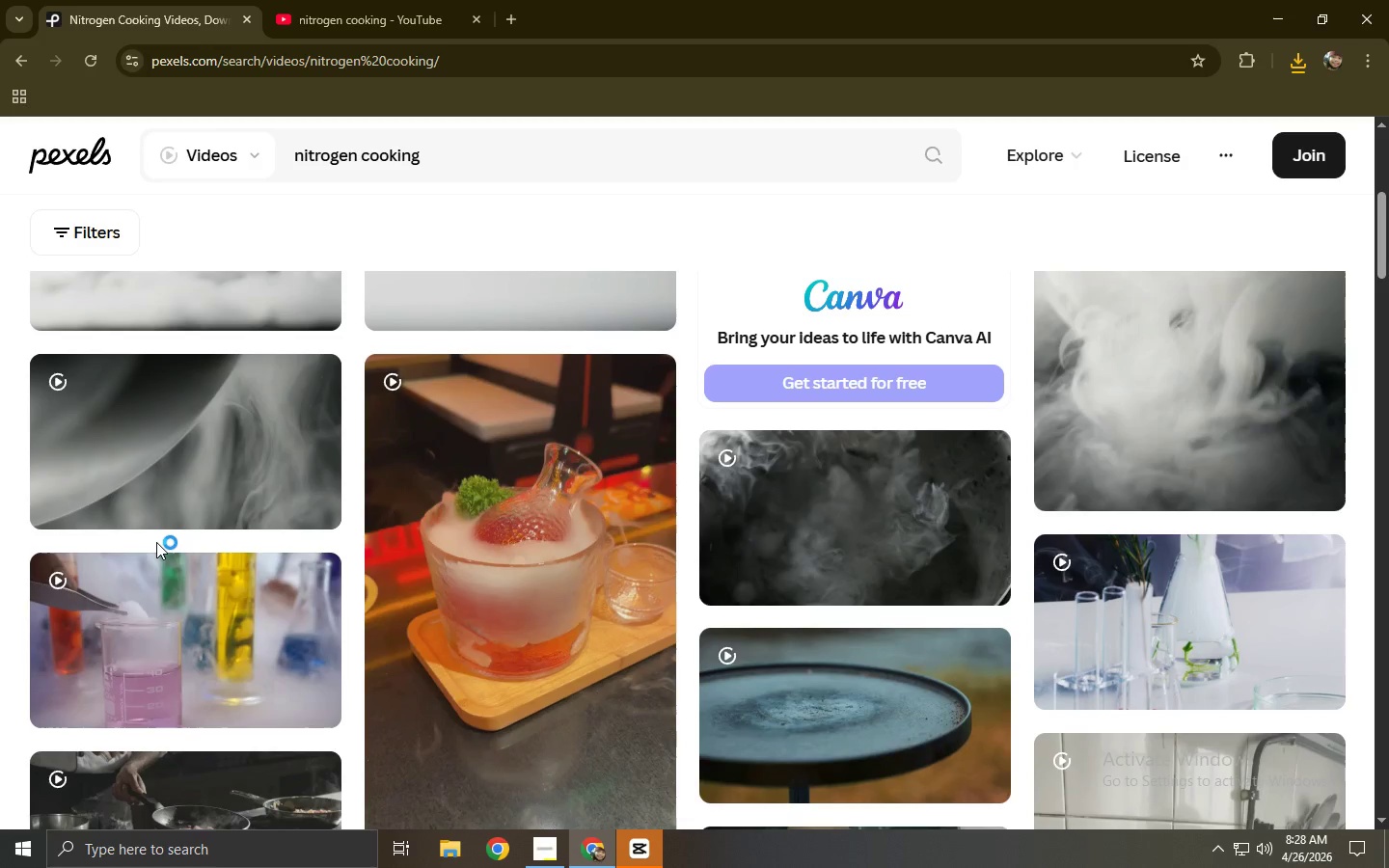 
wait(6.41)
 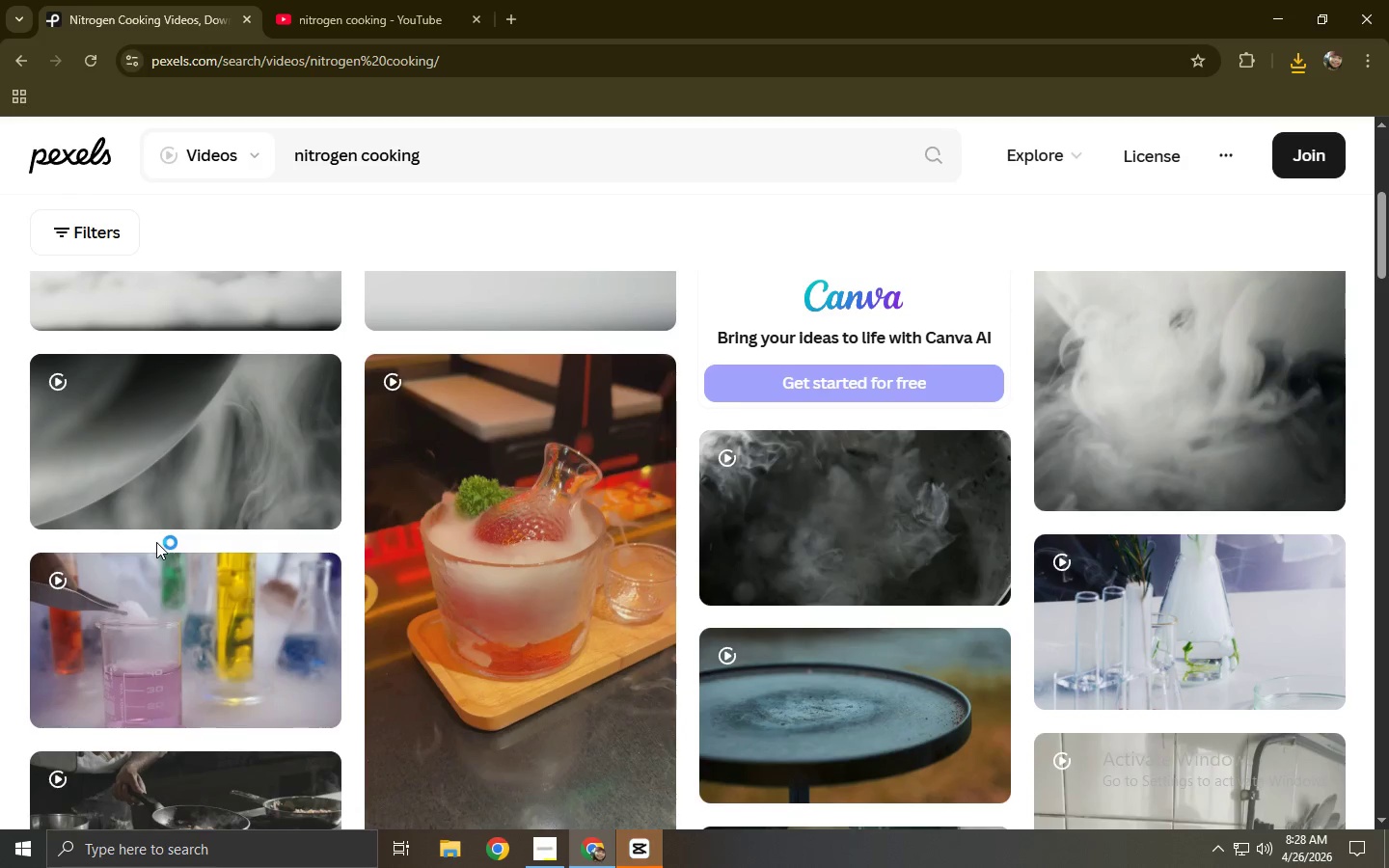 
scroll: coordinate [156, 542], scroll_direction: down, amount: 2.0
 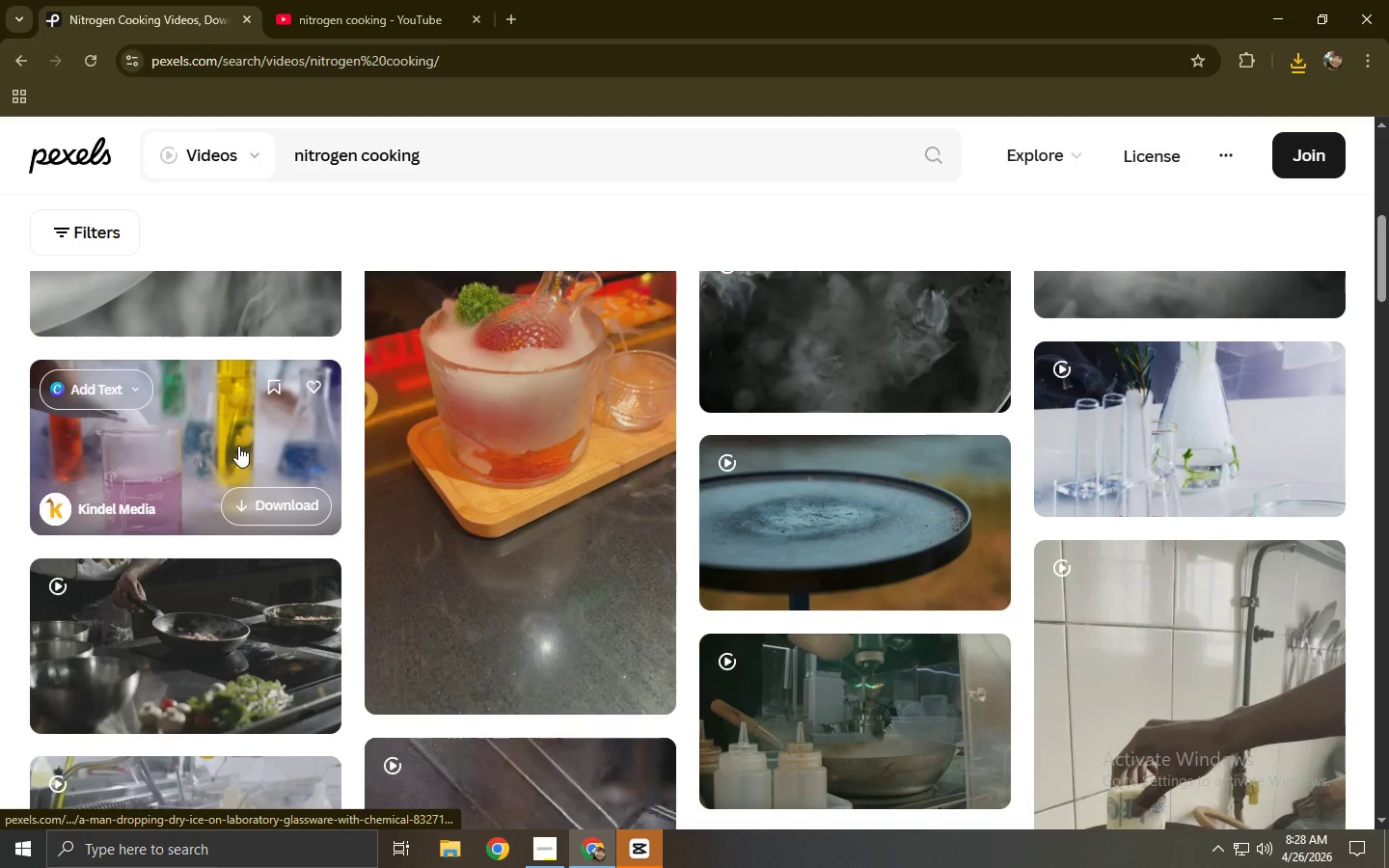 
scroll: coordinate [238, 446], scroll_direction: up, amount: 2.0
 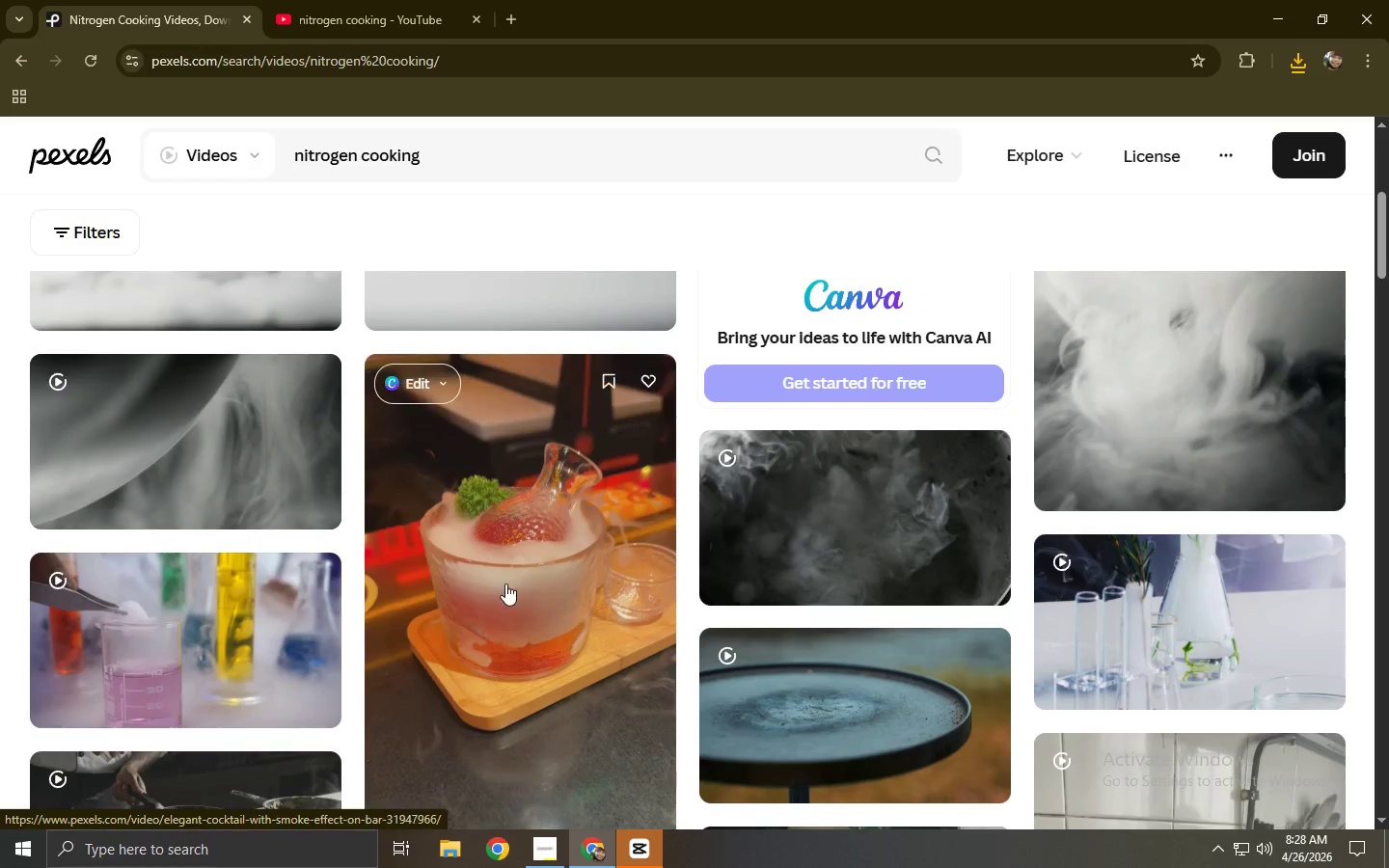 
left_click([505, 583])
 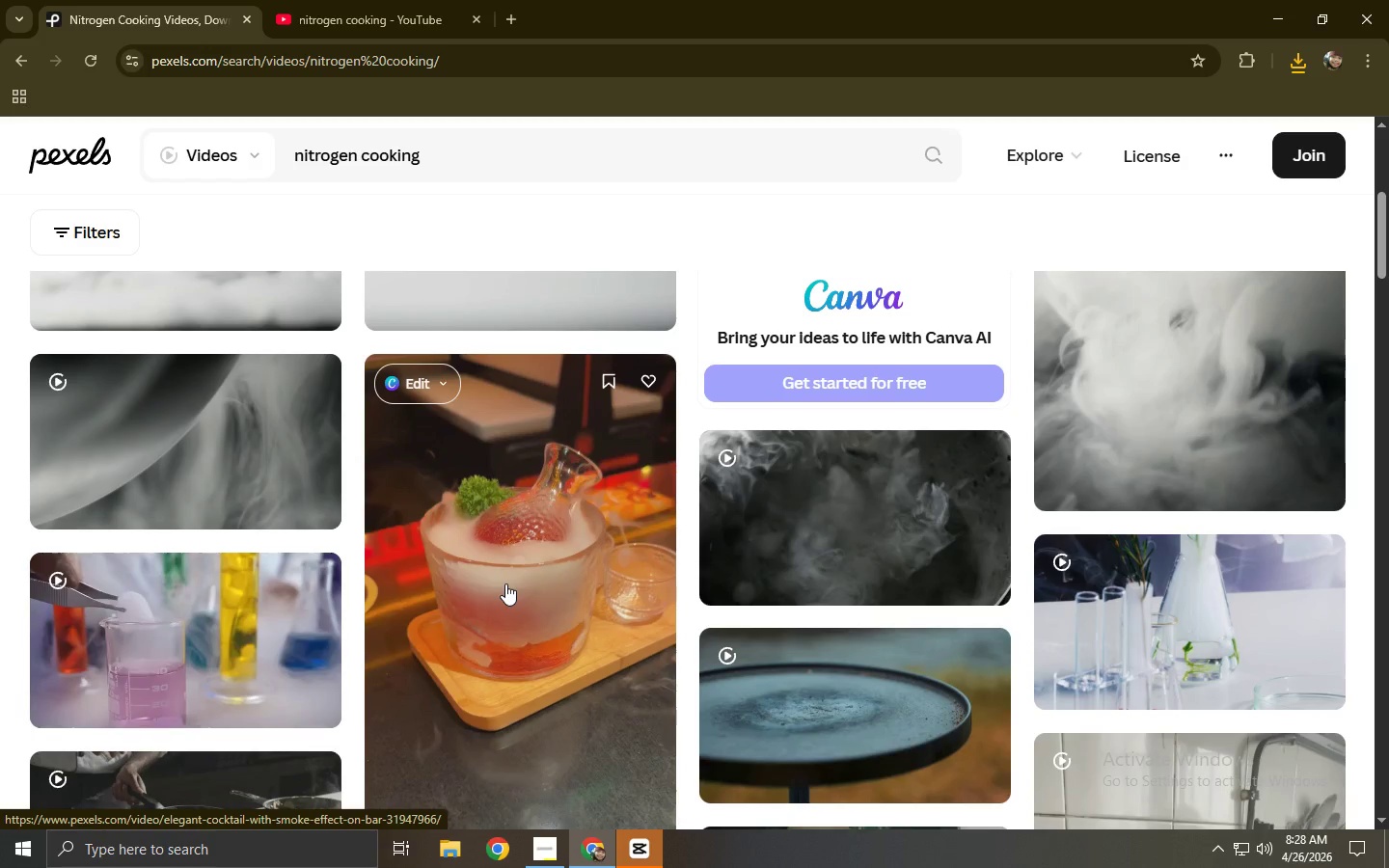 
left_click([416, 4])
 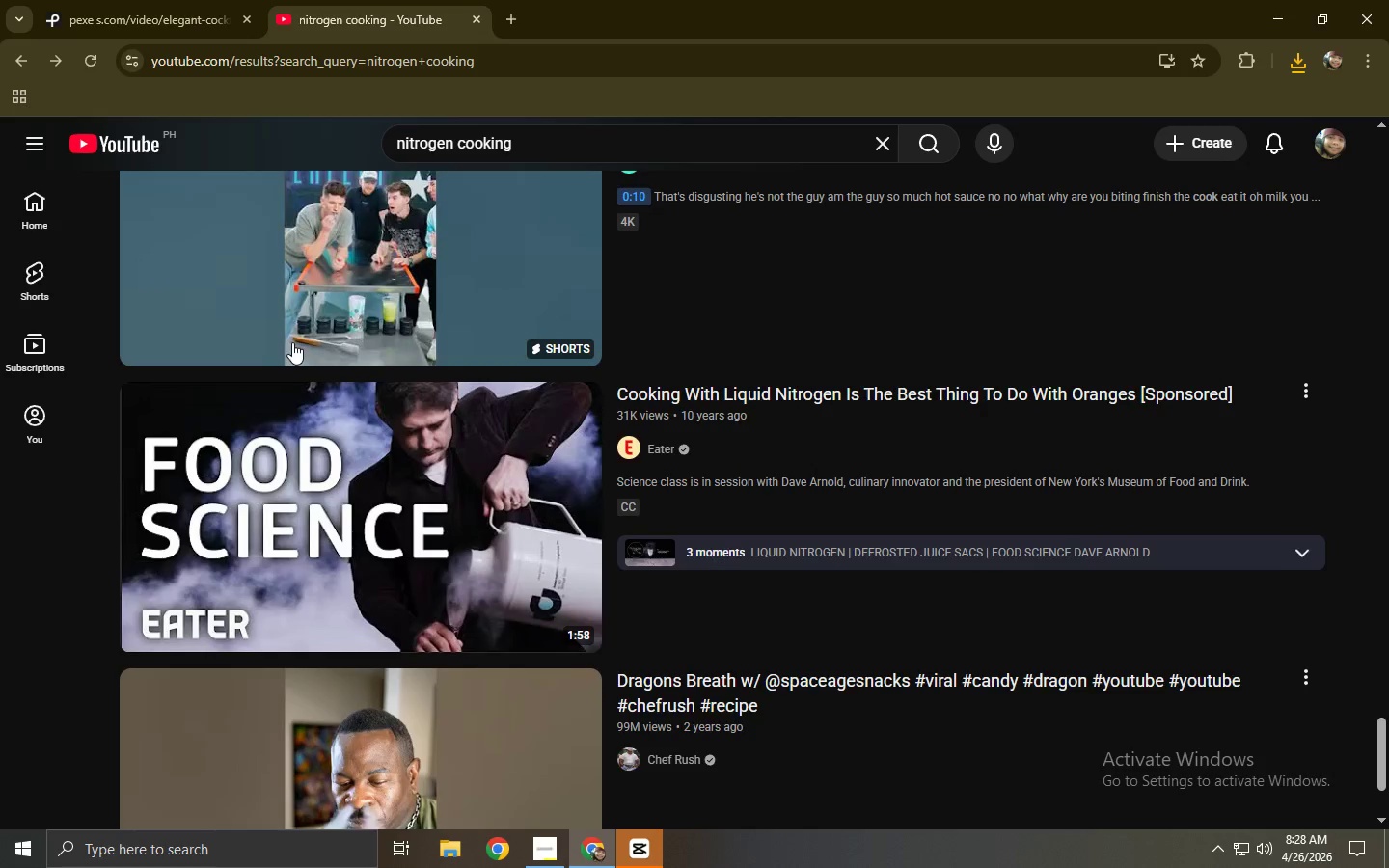 
scroll: coordinate [300, 437], scroll_direction: down, amount: 6.0
 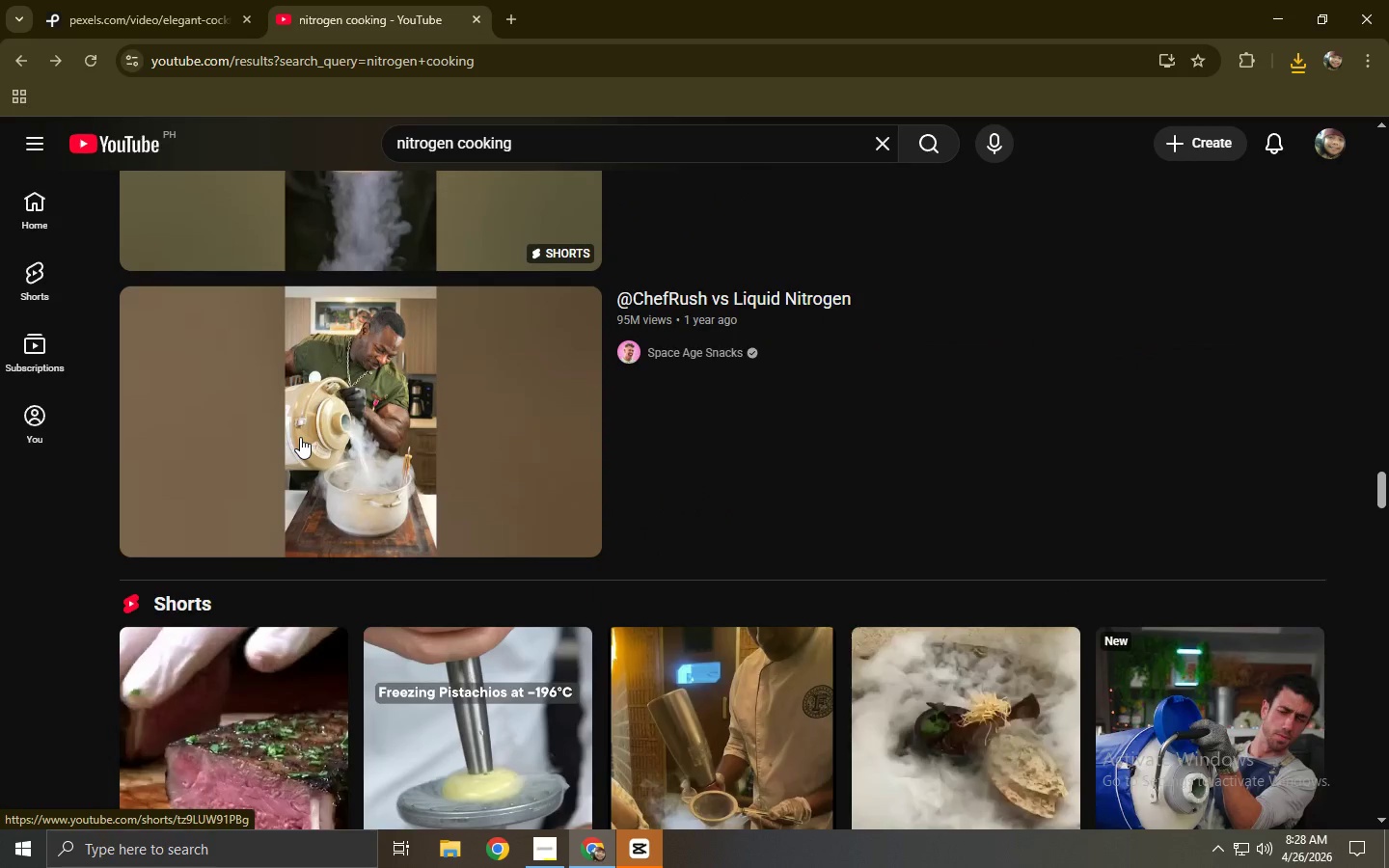 
scroll: coordinate [300, 437], scroll_direction: up, amount: 37.0
 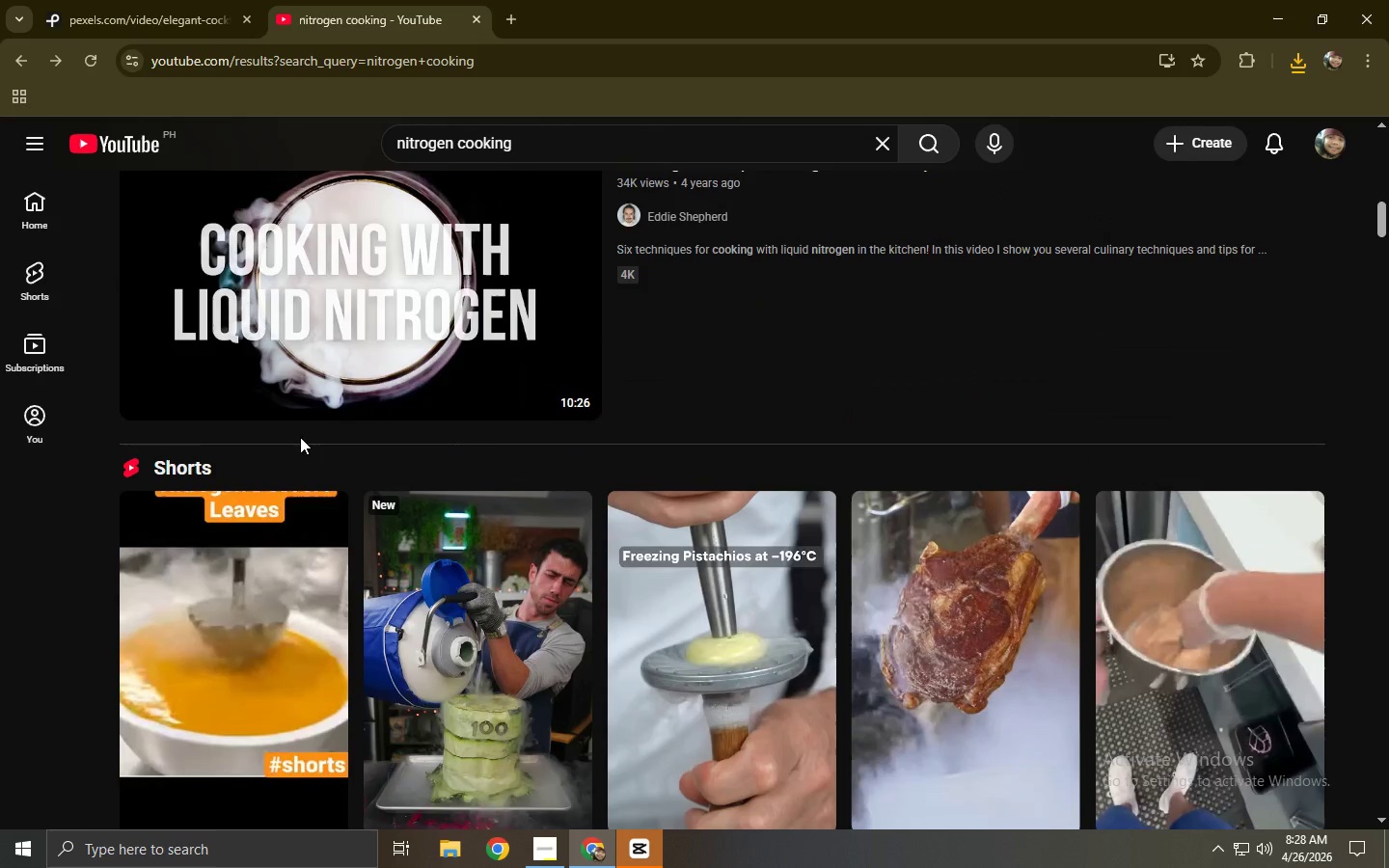 
scroll: coordinate [300, 437], scroll_direction: down, amount: 2.0
 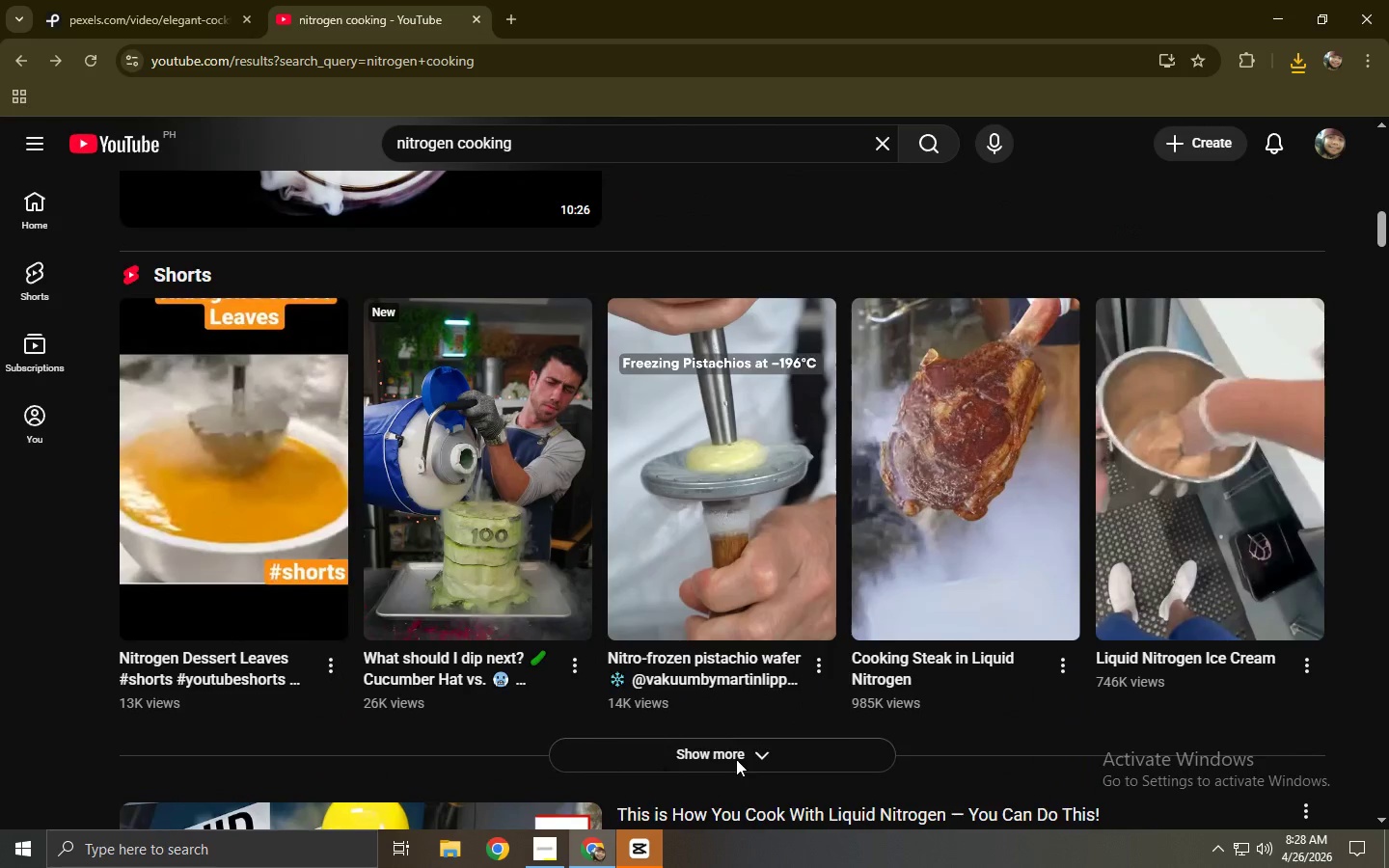 
left_click([744, 769])
 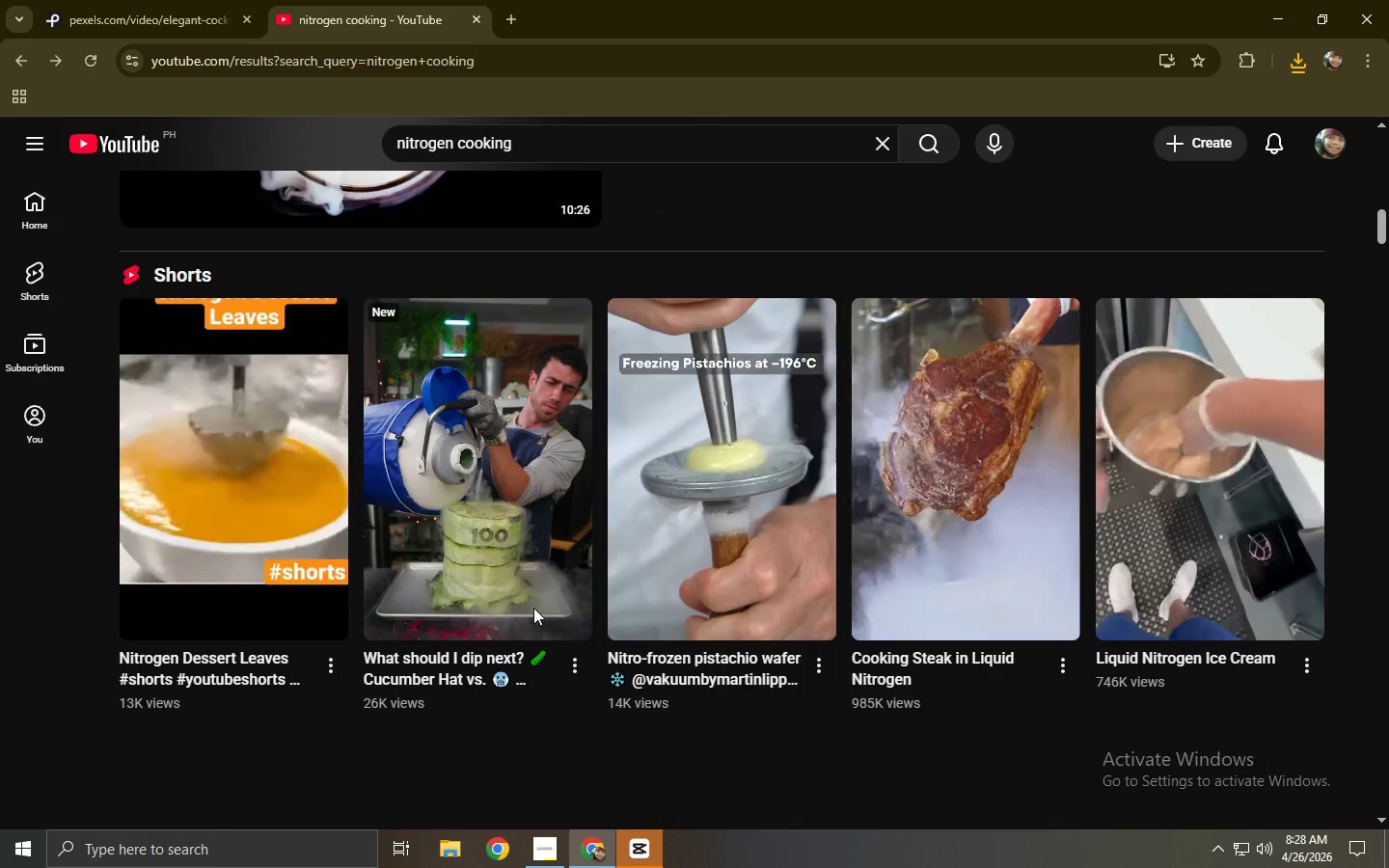 
scroll: coordinate [517, 606], scroll_direction: down, amount: 4.0
 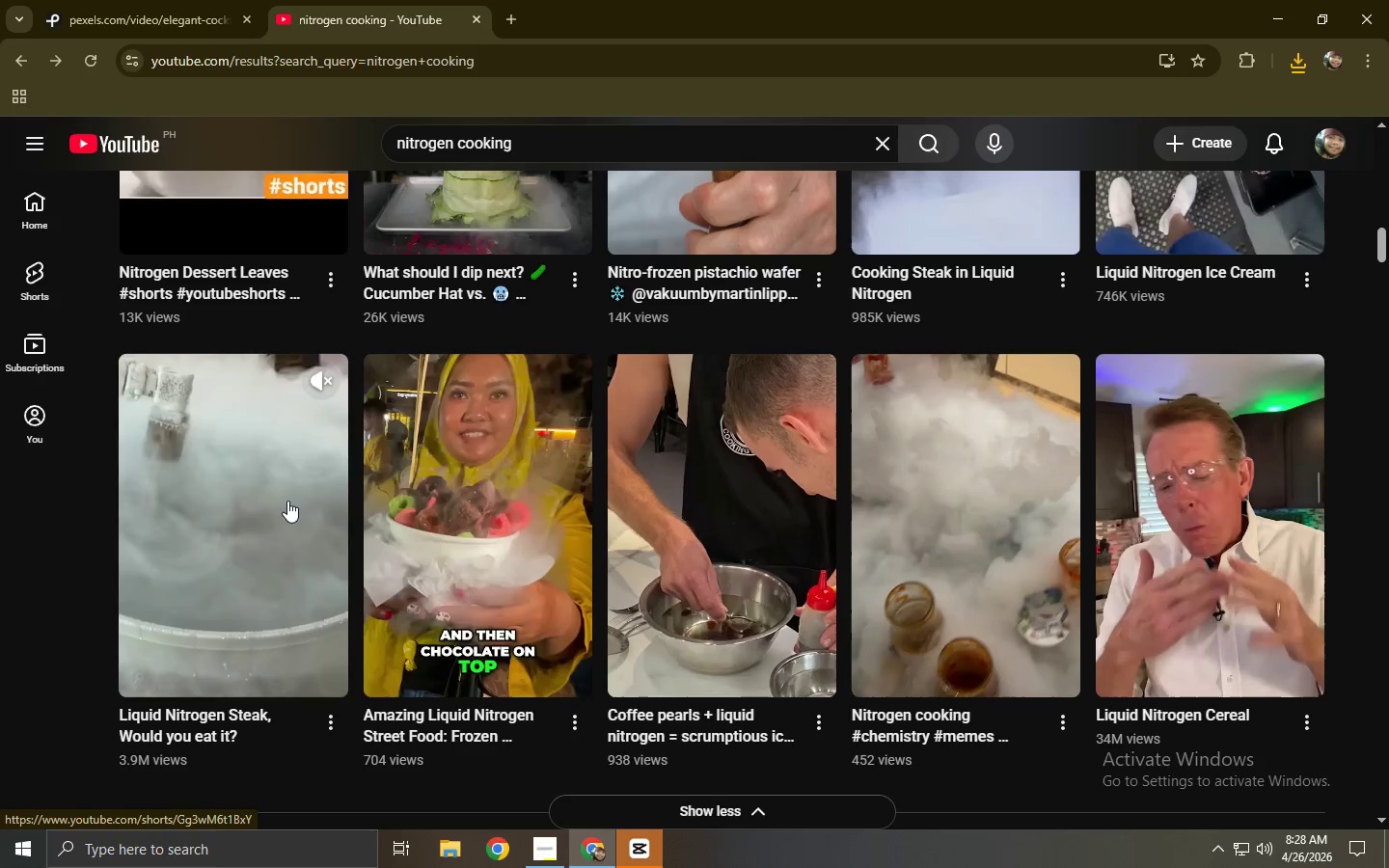 
wait(8.18)
 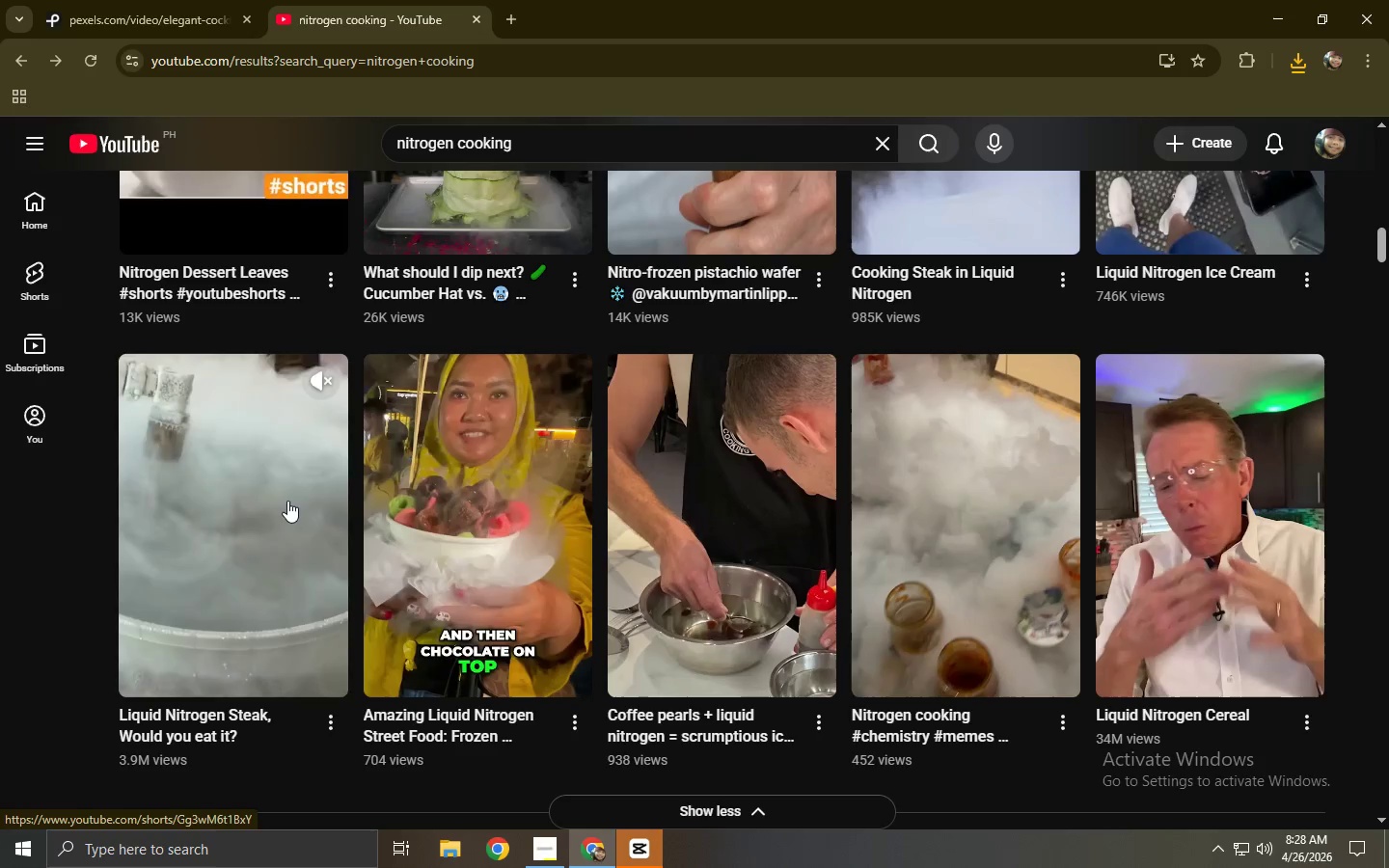 
left_click([286, 503])
 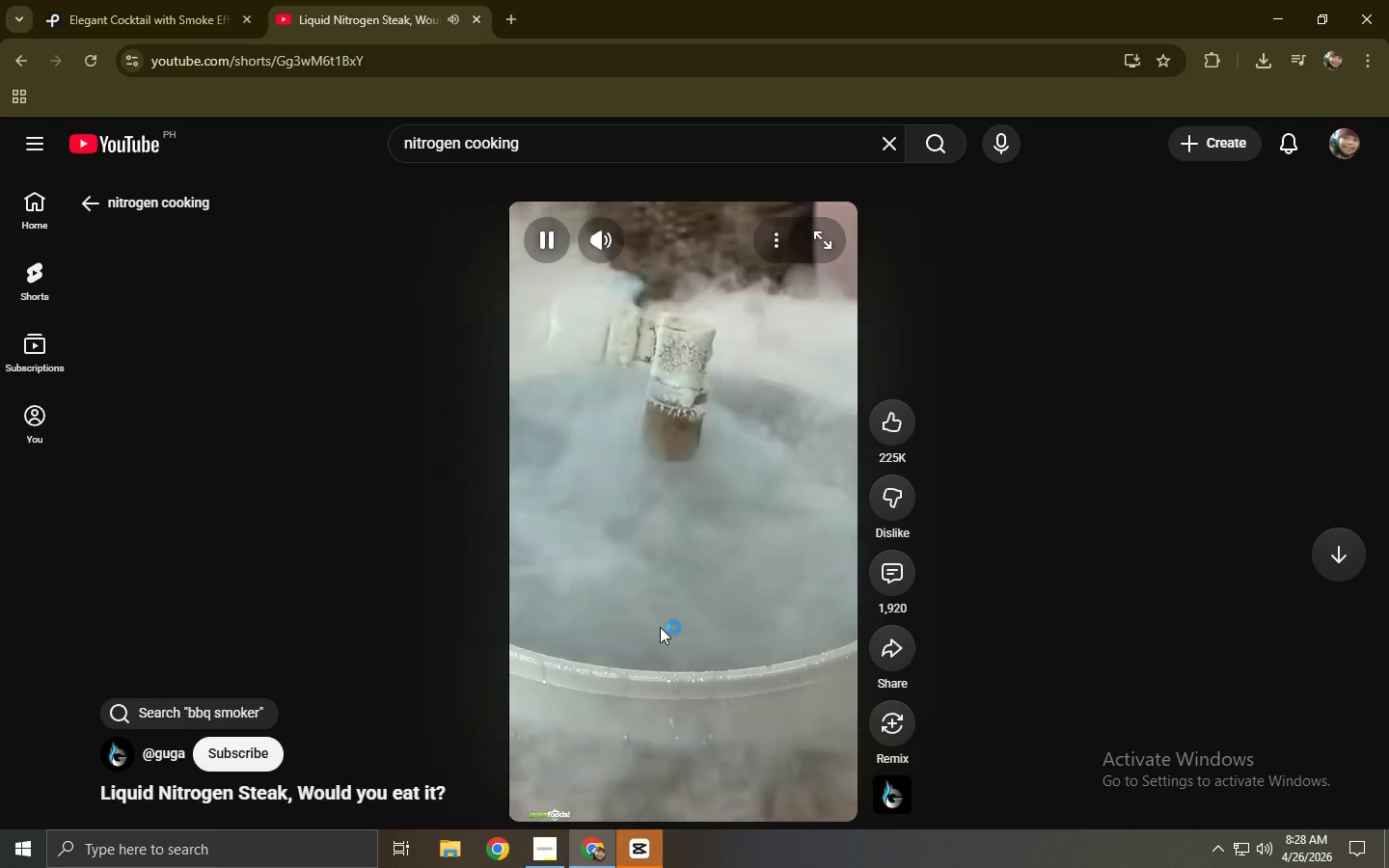 
left_click([636, 823])
 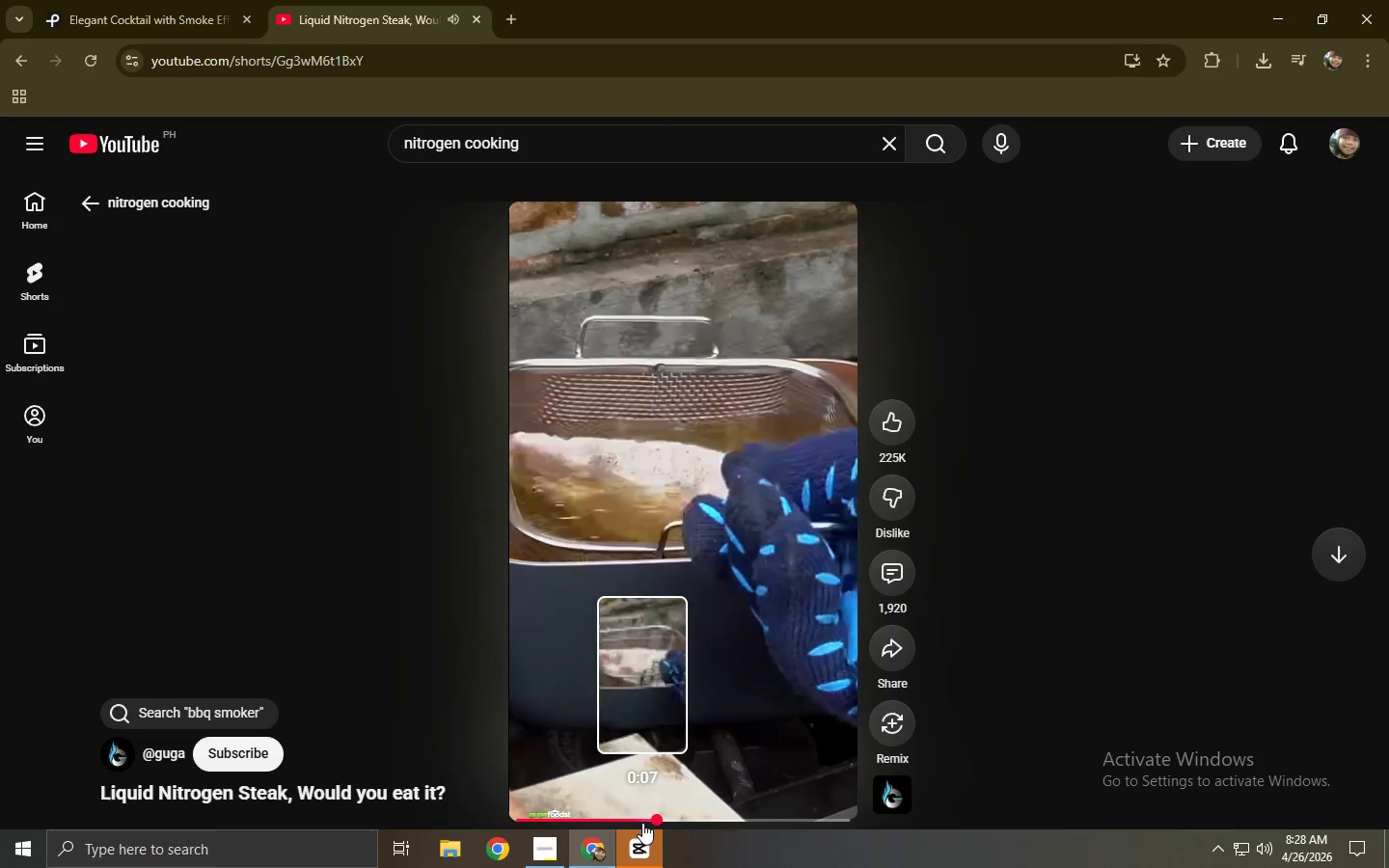 
left_click([704, 825])
 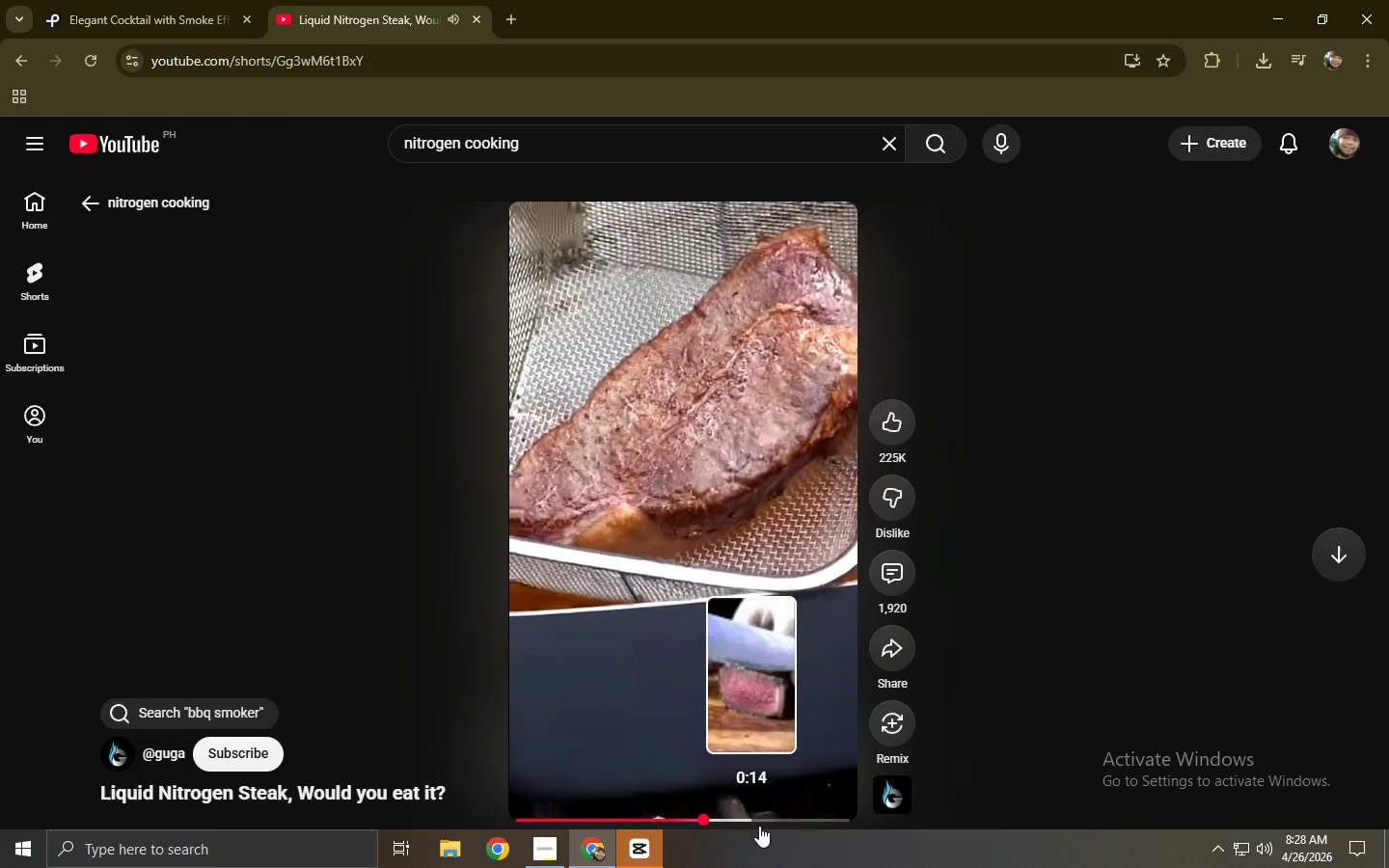 
left_click([789, 827])
 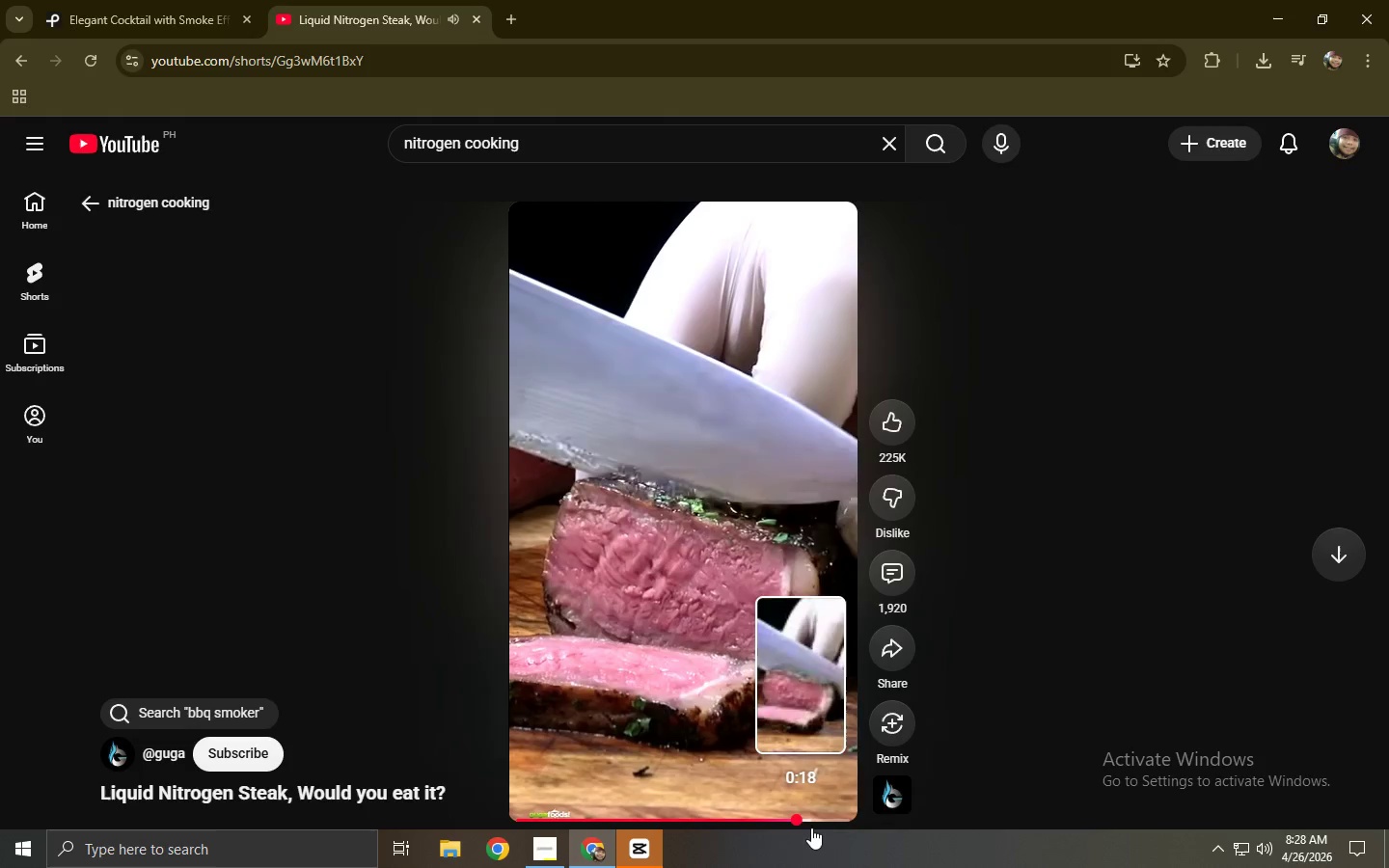 
double_click([654, 819])
 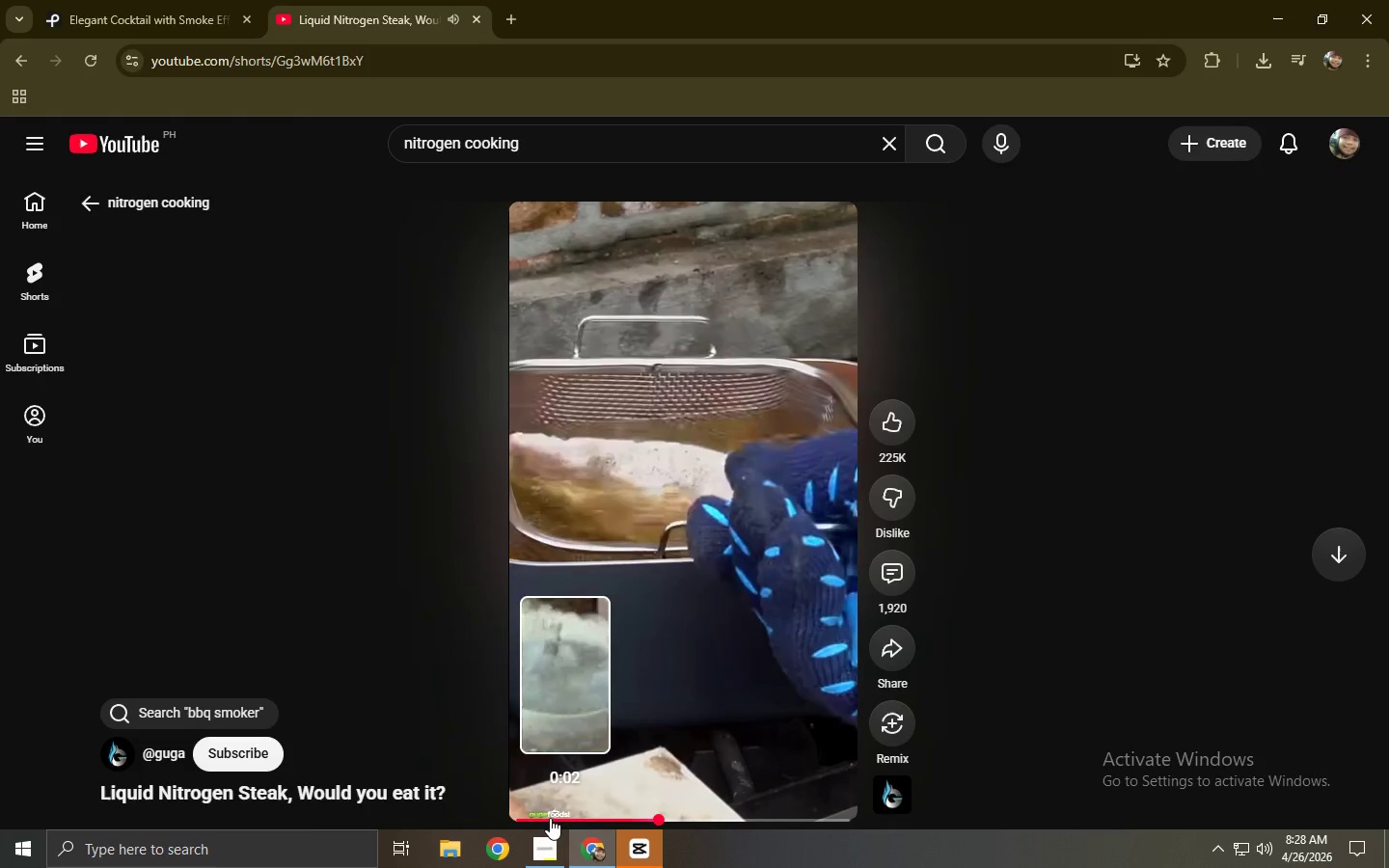 
left_click([550, 818])
 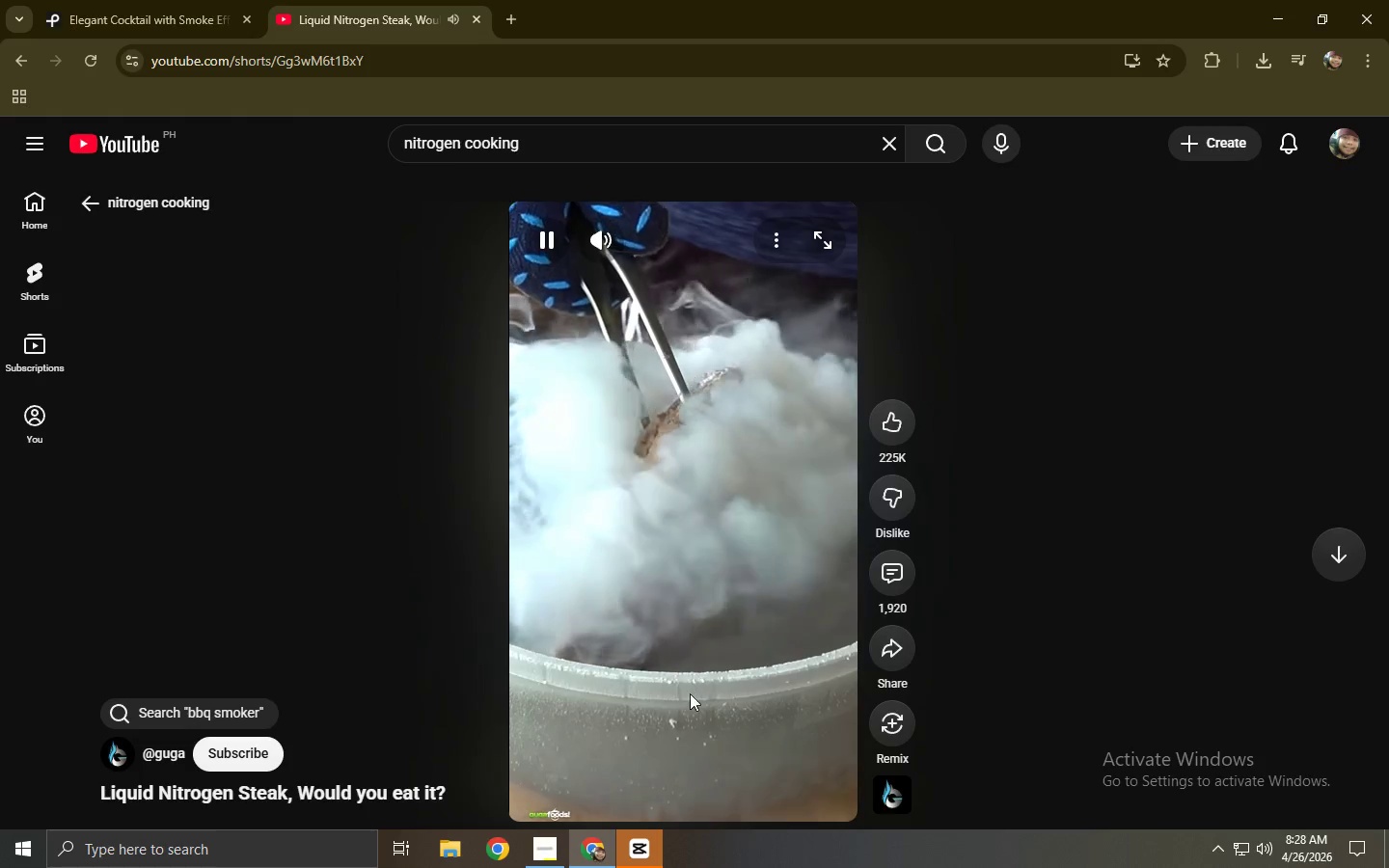 
wait(7.25)
 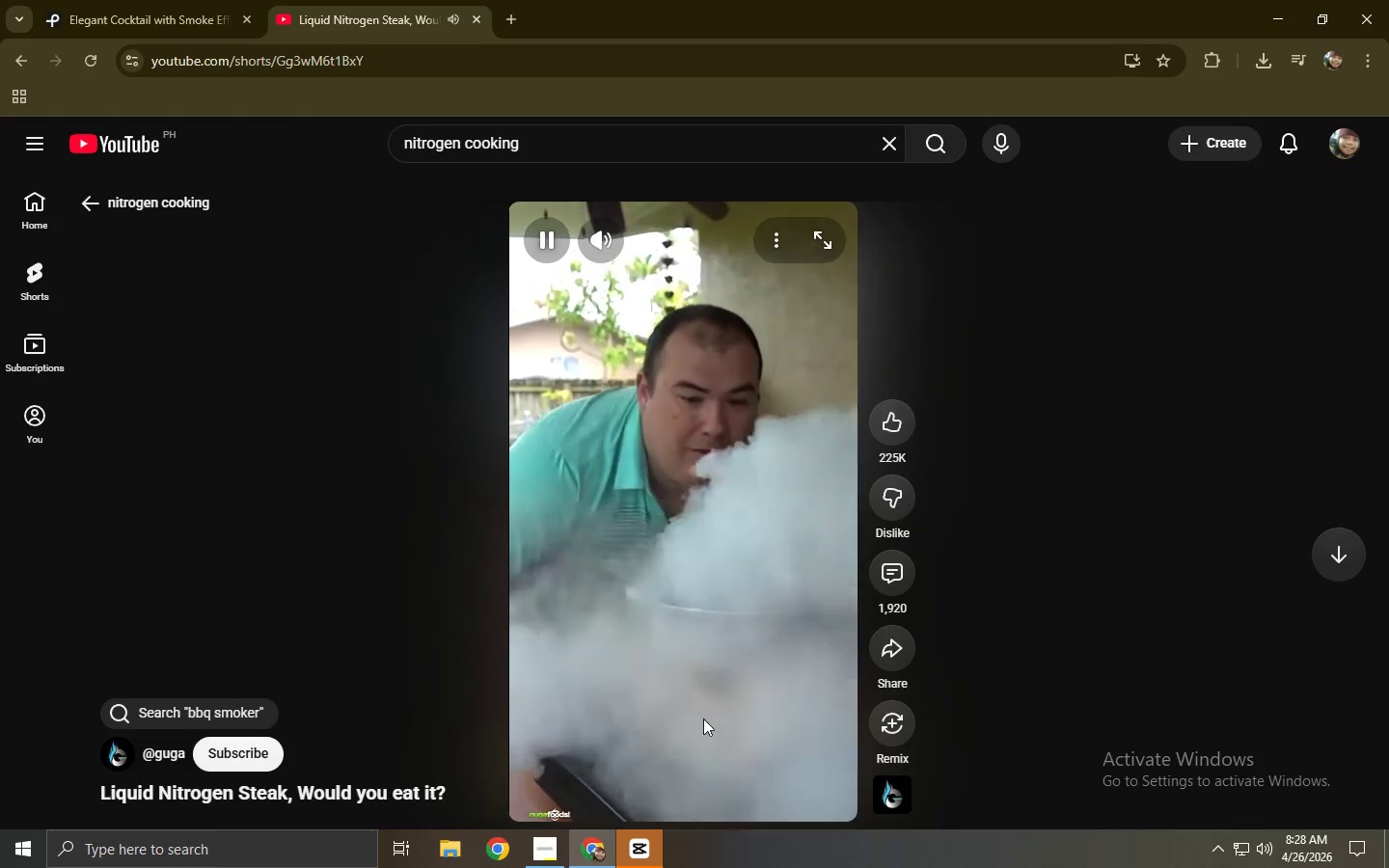 
mouse_move([680, 817])
 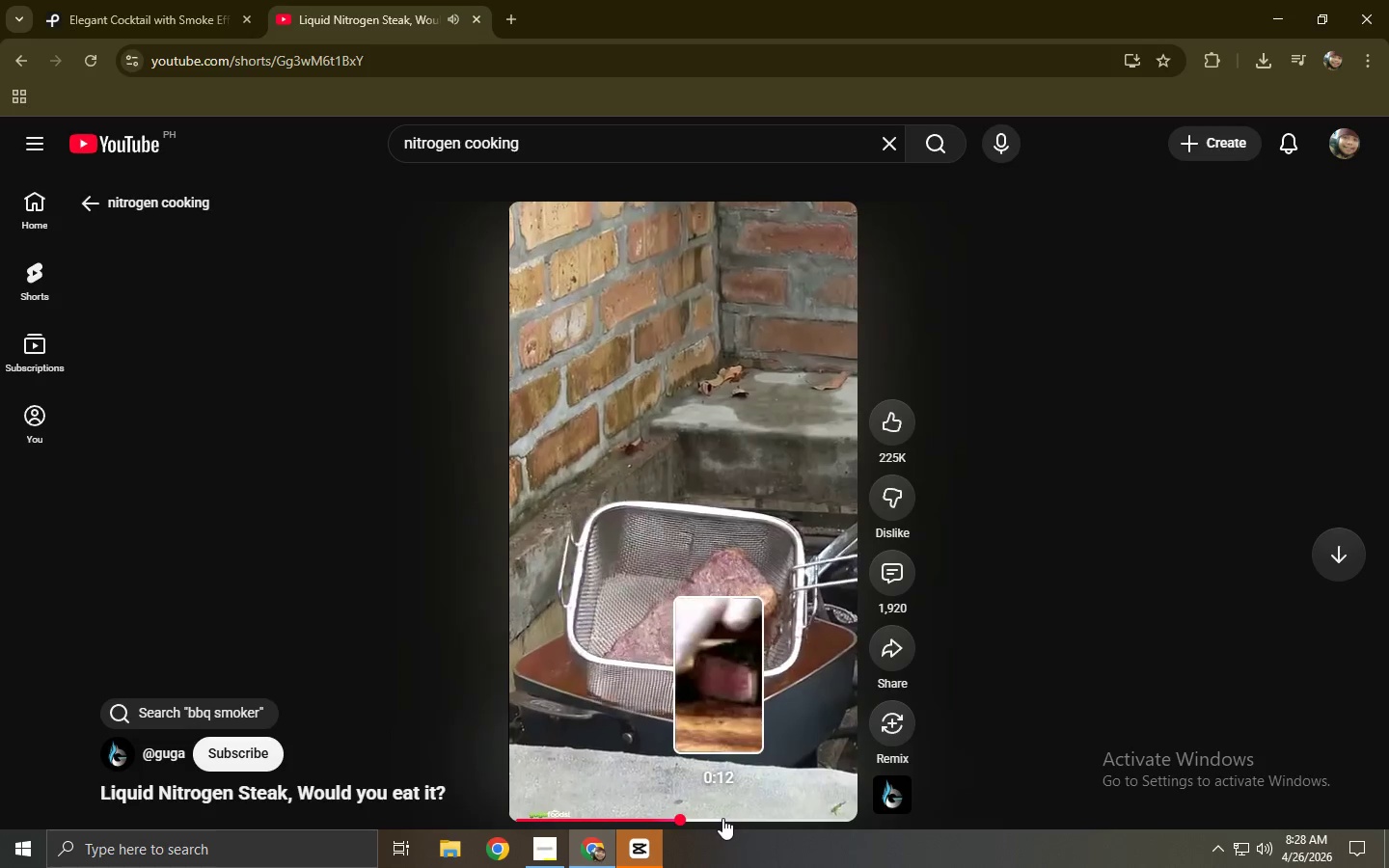 
left_click([726, 818])
 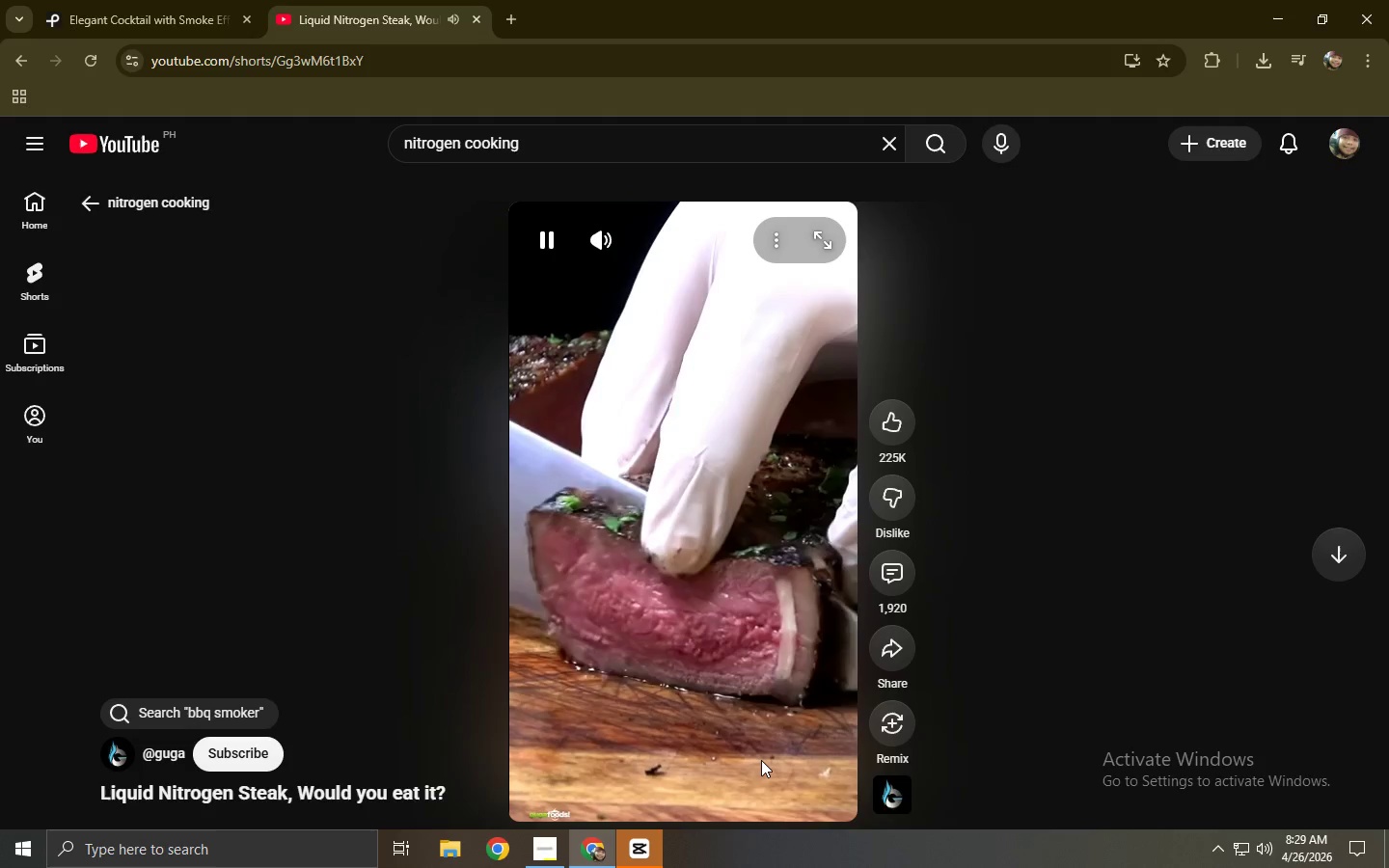 
wait(8.58)
 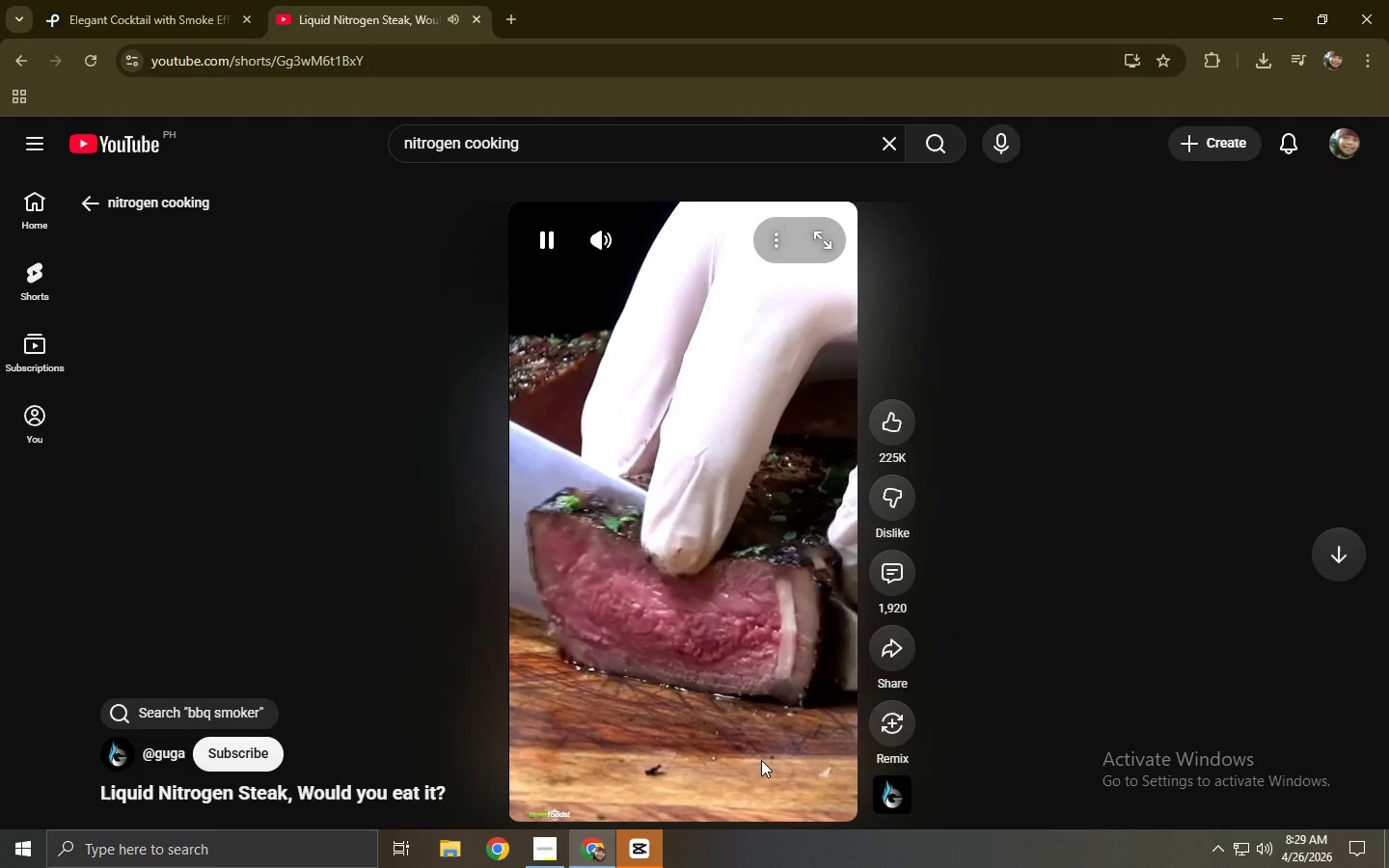 
scroll: coordinate [606, 615], scroll_direction: down, amount: 5.0
 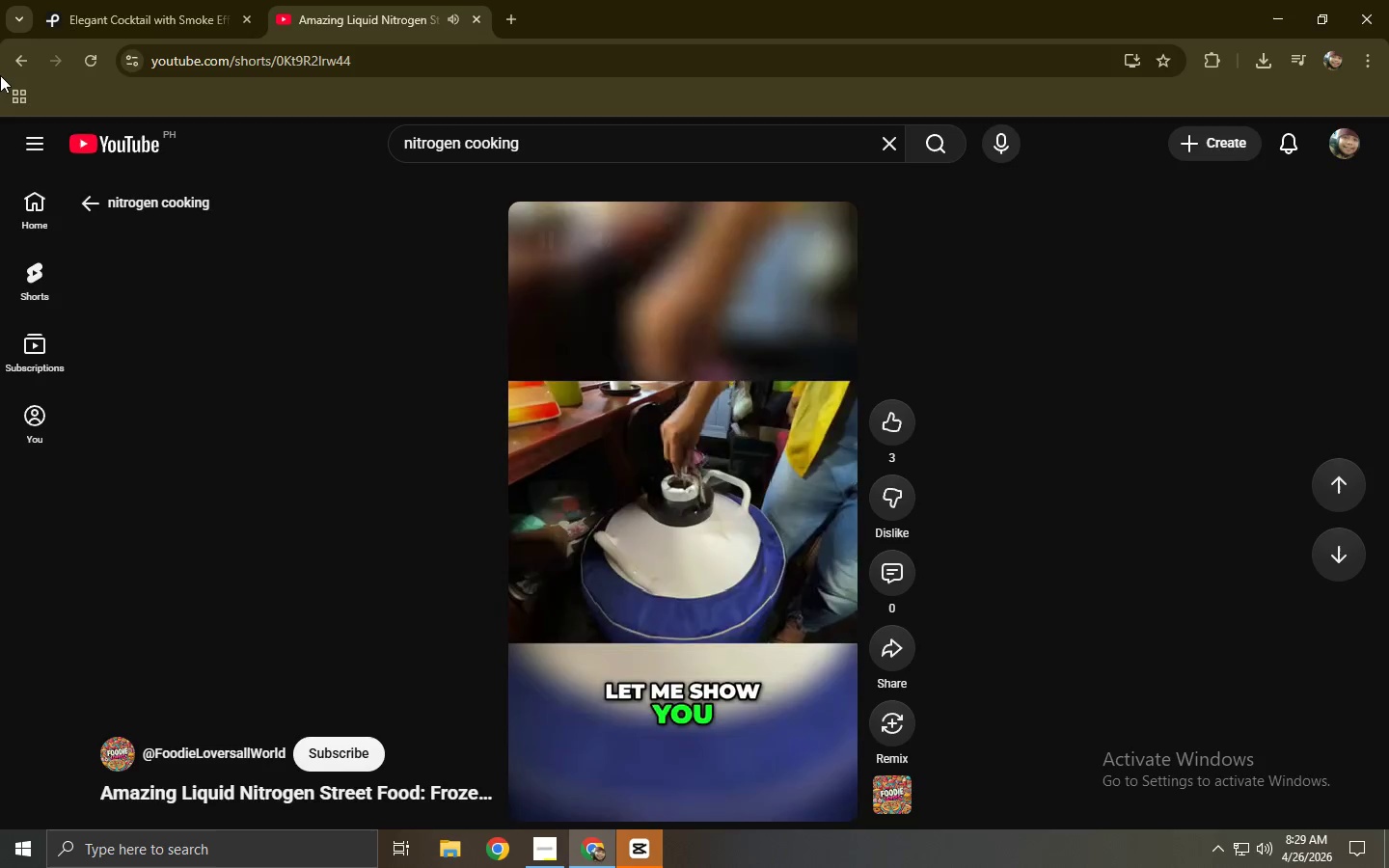 
left_click([7, 54])
 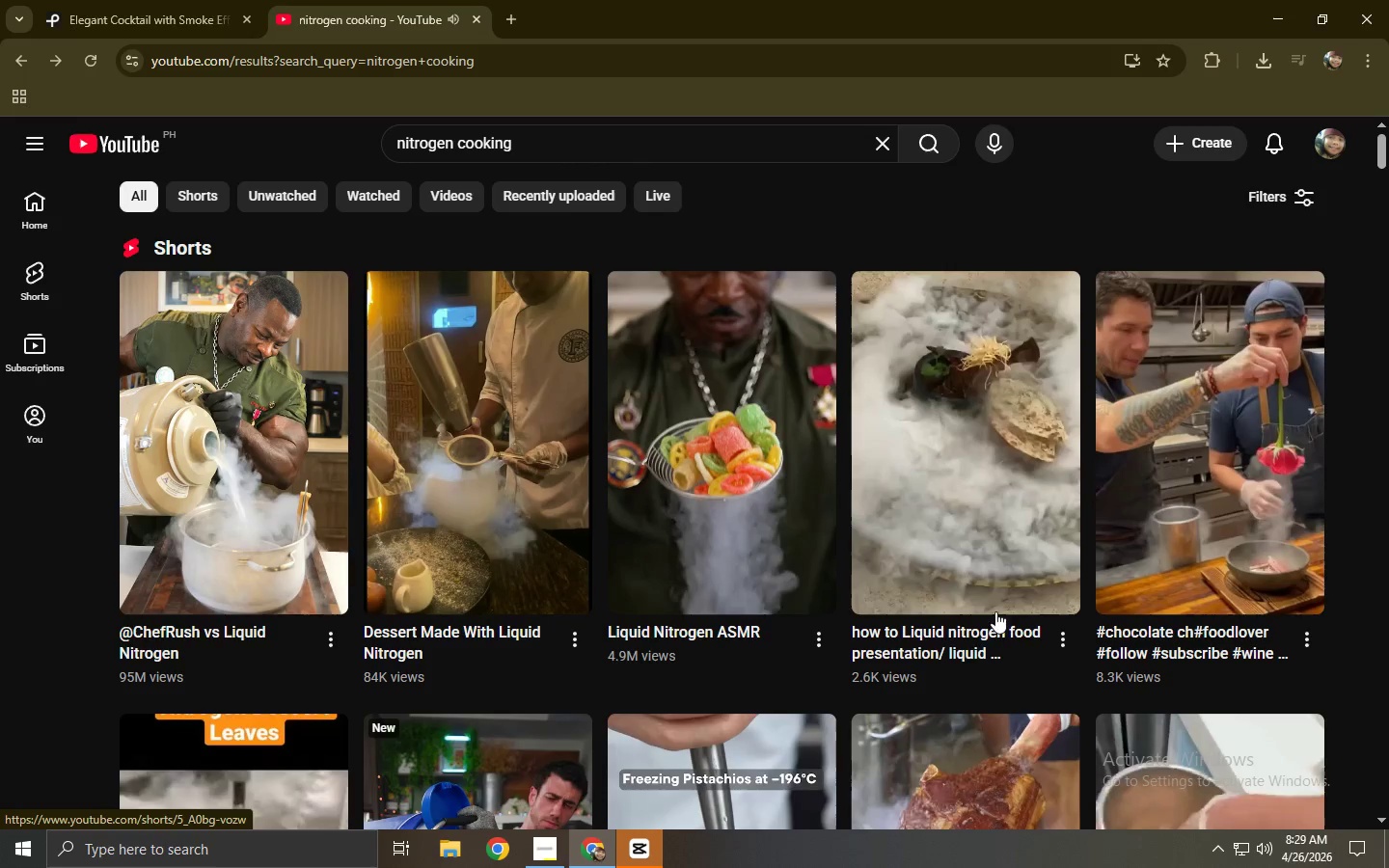 
scroll: coordinate [951, 502], scroll_direction: down, amount: 4.0
 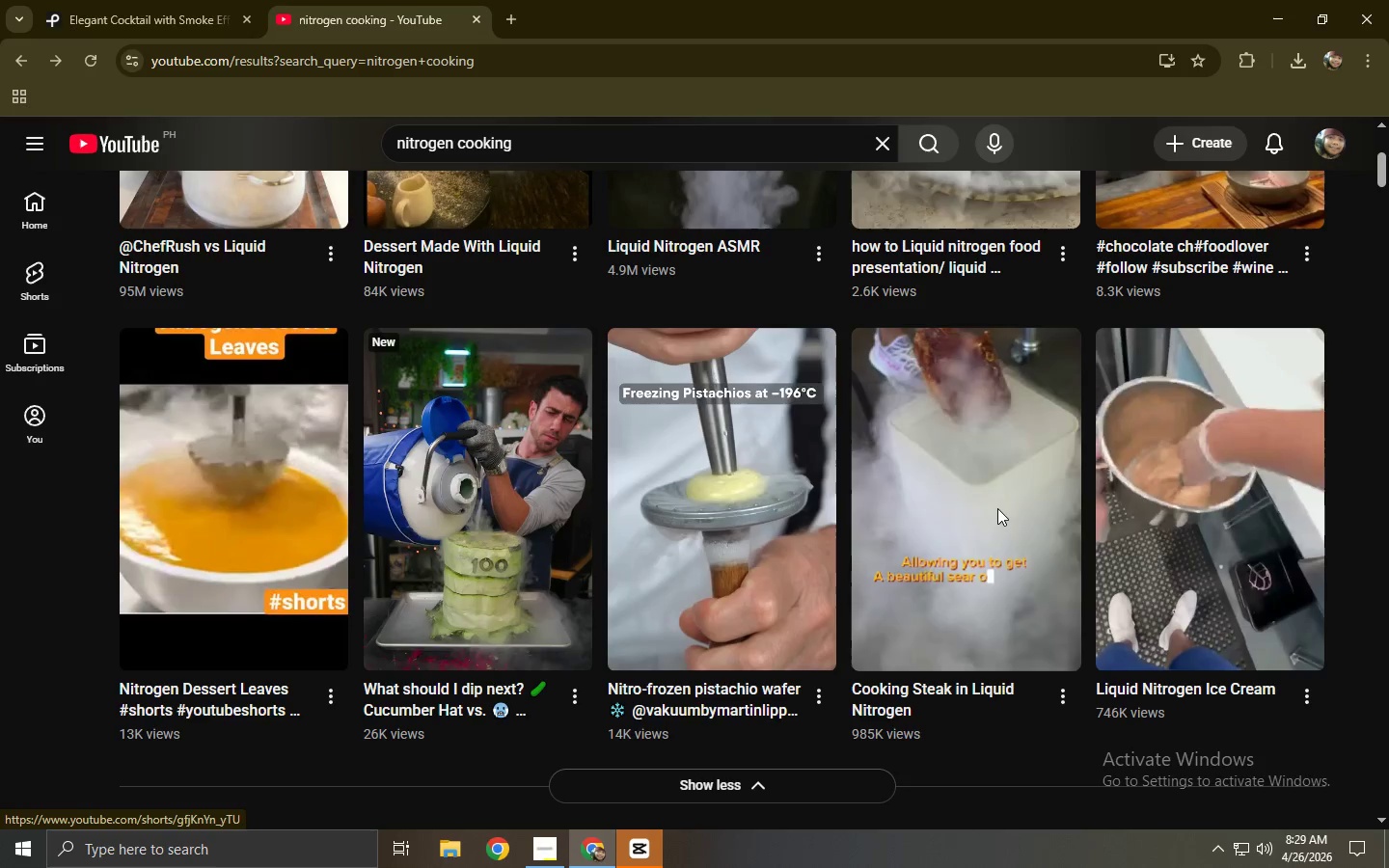 
wait(12.6)
 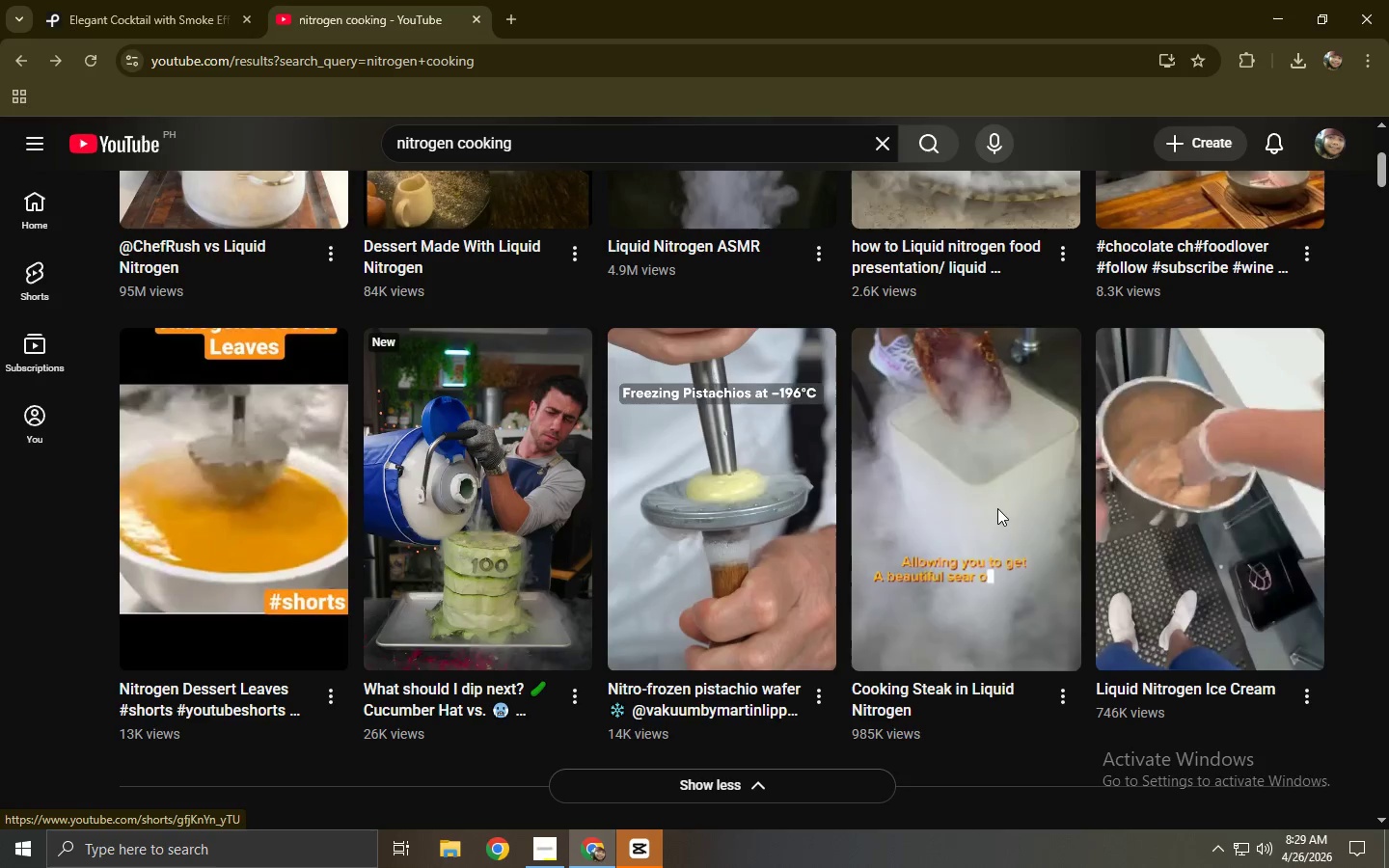 
scroll: coordinate [569, 518], scroll_direction: up, amount: 3.0
 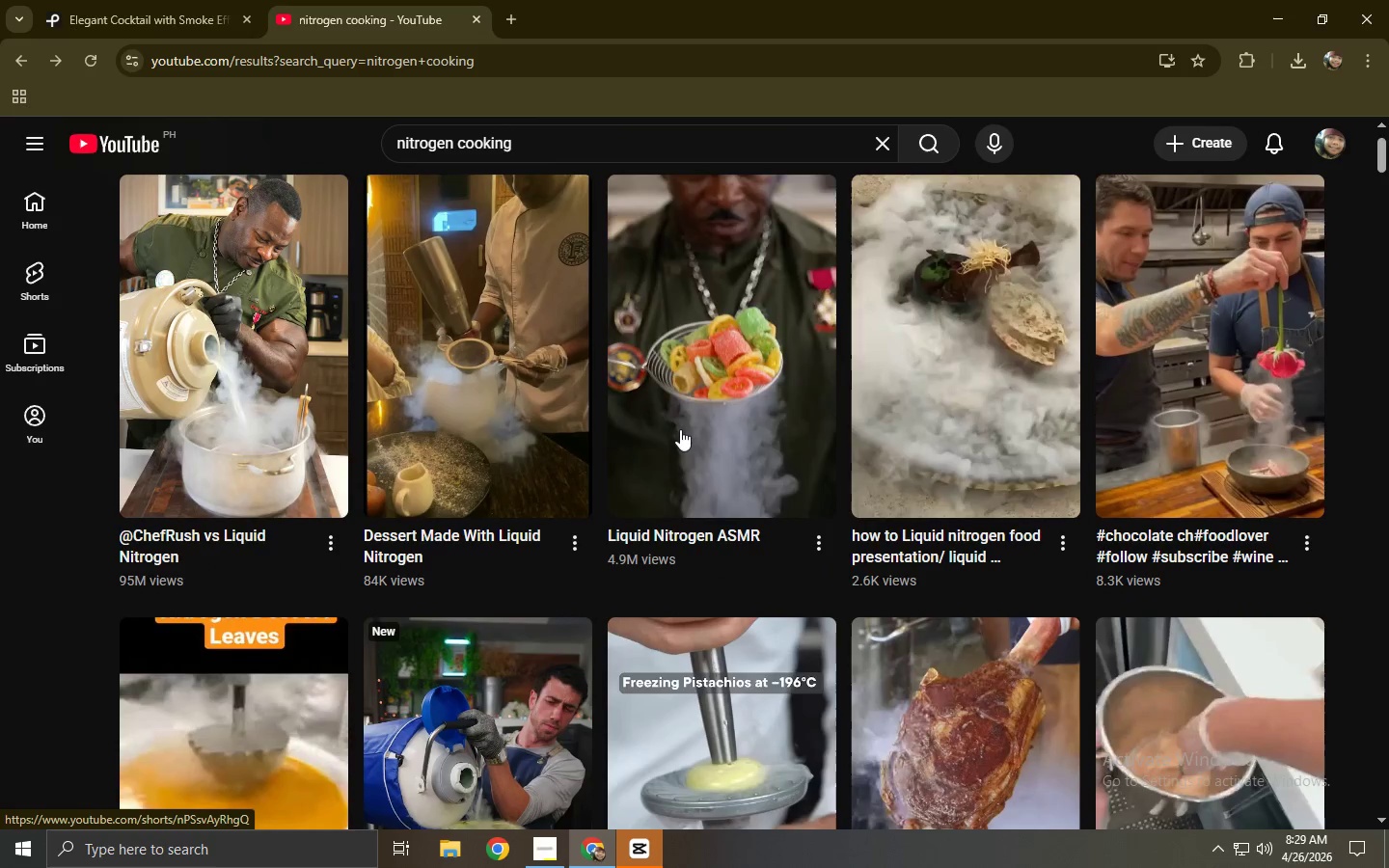 
scroll: coordinate [501, 484], scroll_direction: down, amount: 3.0
 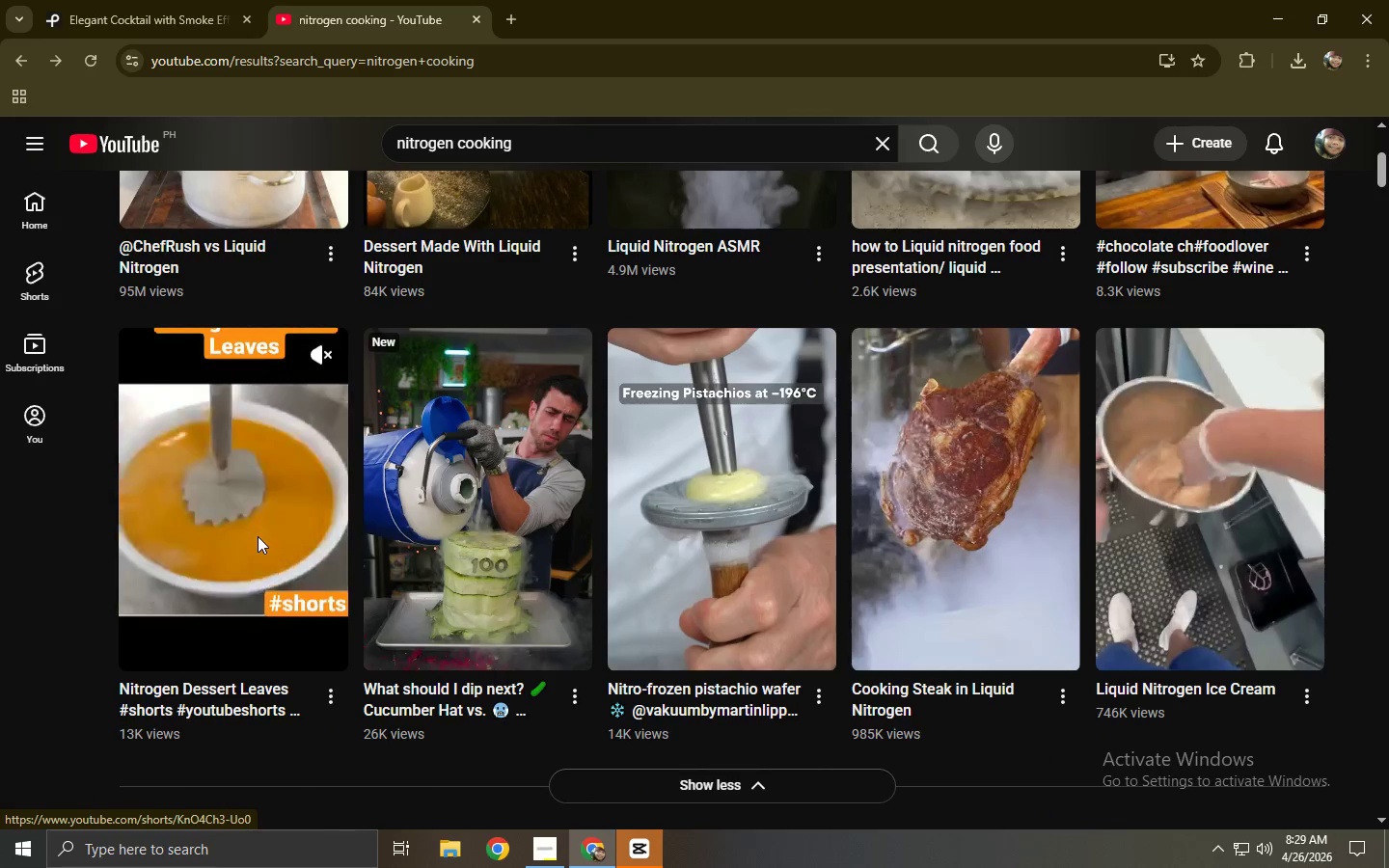 
scroll: coordinate [259, 536], scroll_direction: up, amount: 3.0
 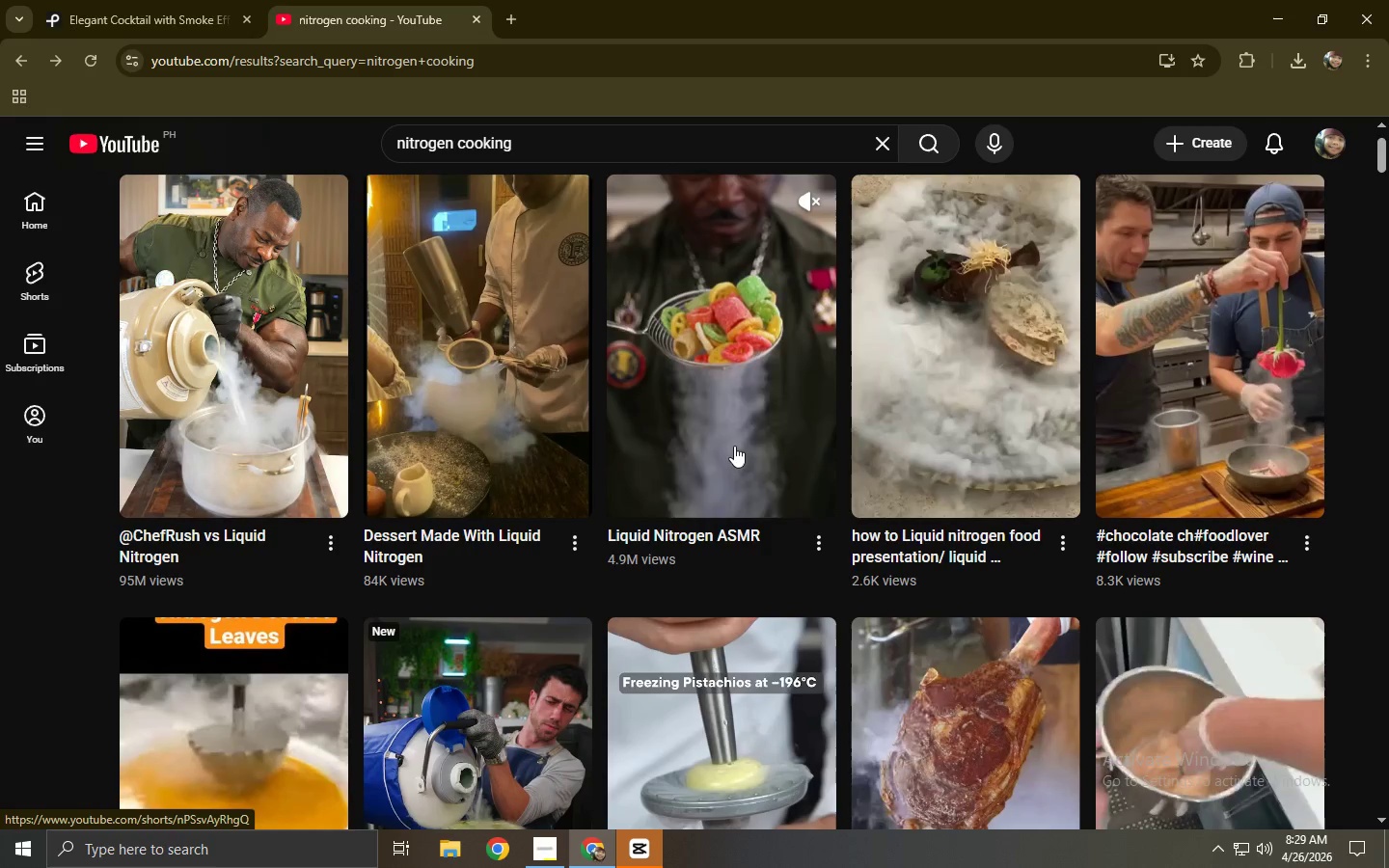 
wait(20.89)
 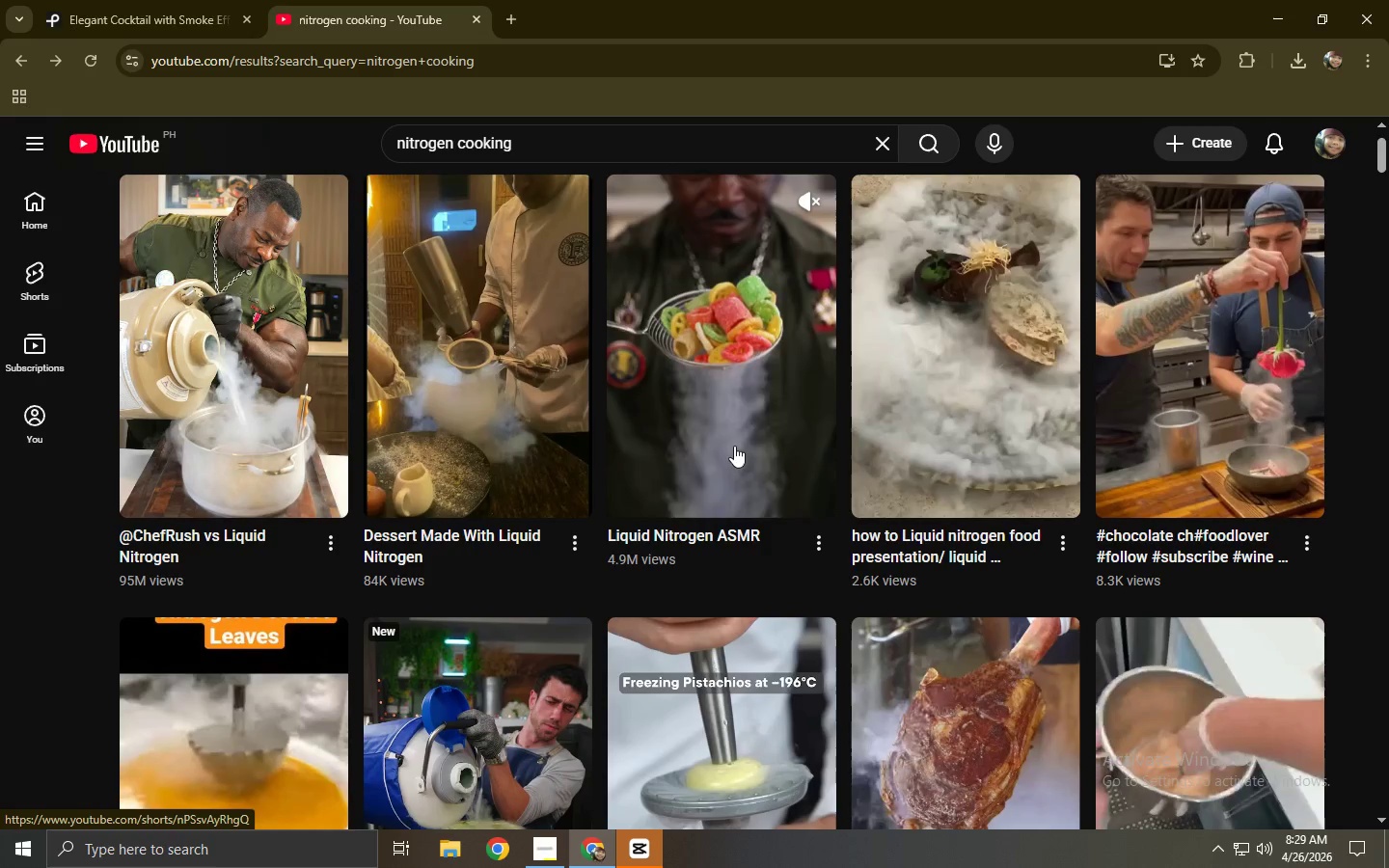 
scroll: coordinate [733, 448], scroll_direction: up, amount: 2.0
 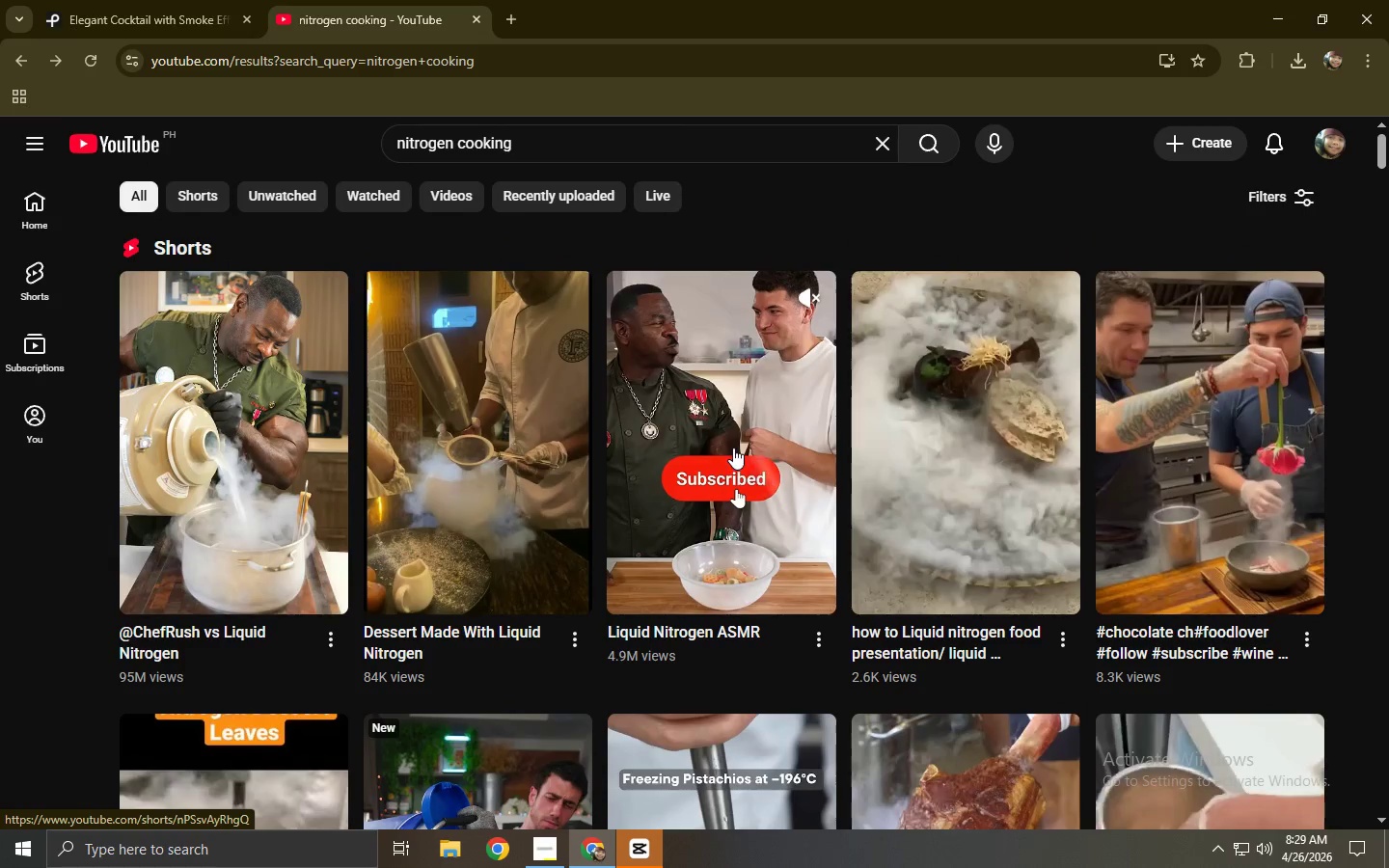 
mouse_move([941, 499])
 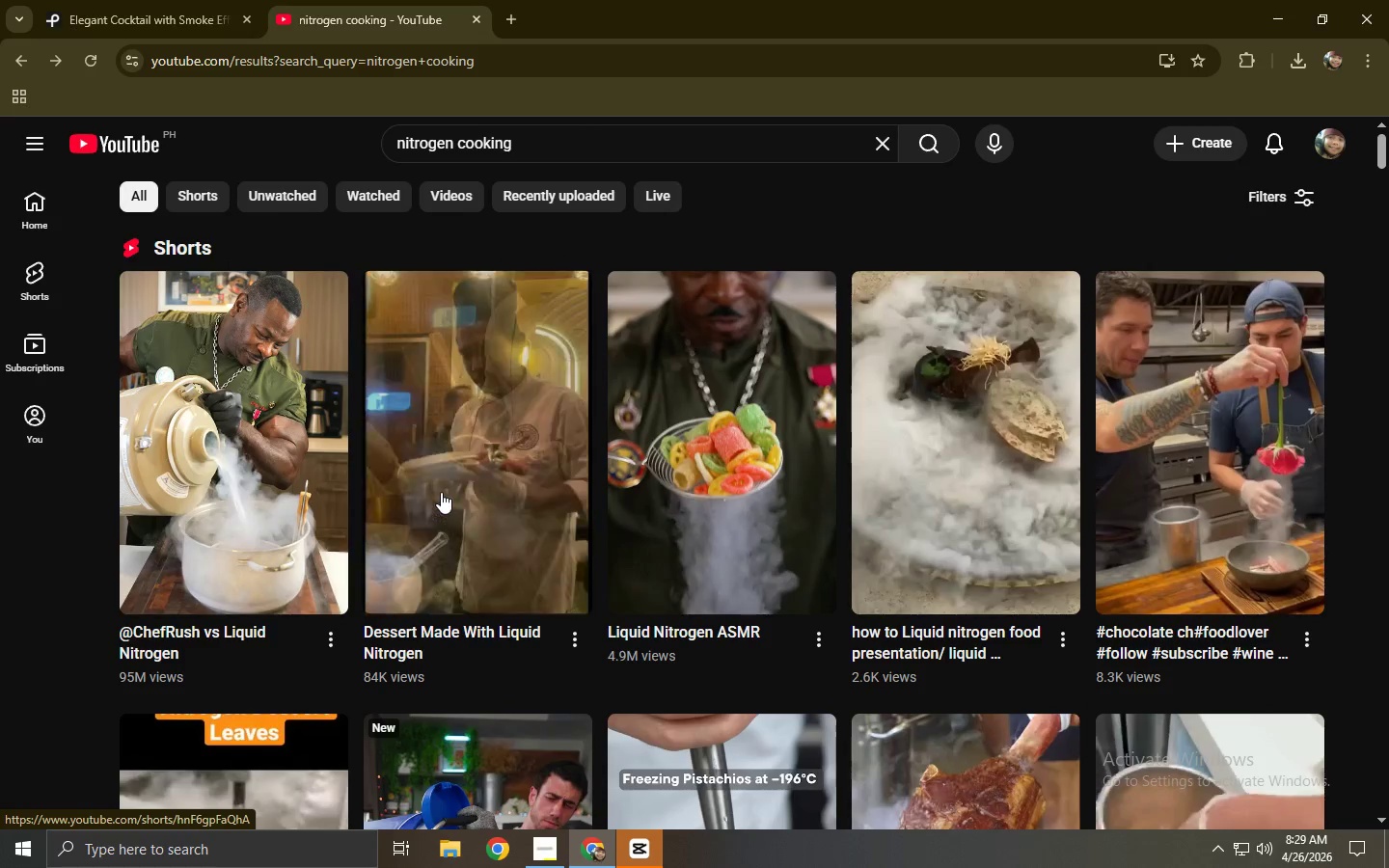 
scroll: coordinate [1140, 537], scroll_direction: down, amount: 6.0
 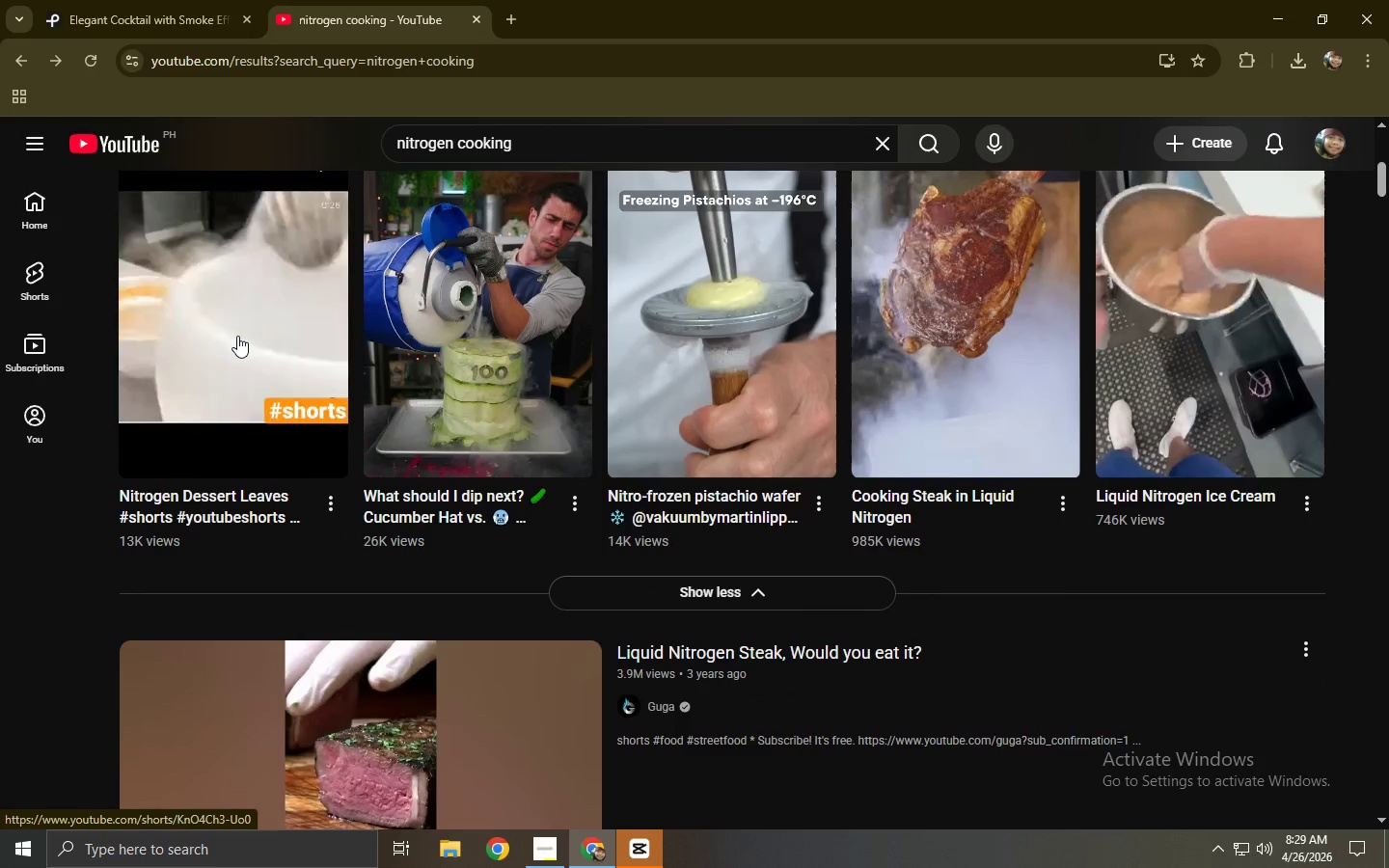 
scroll: coordinate [252, 403], scroll_direction: up, amount: 6.0
 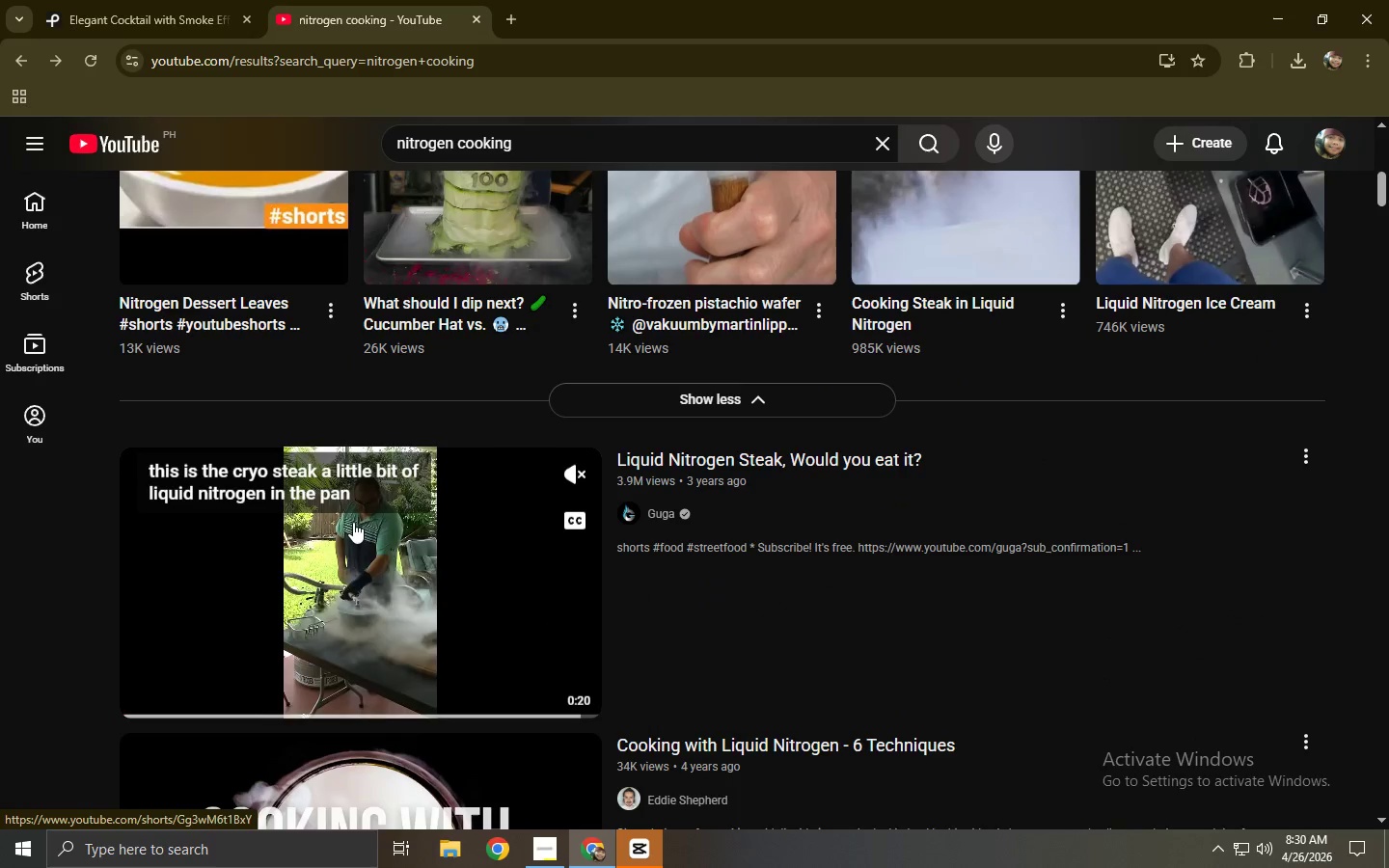 
left_click([352, 532])
 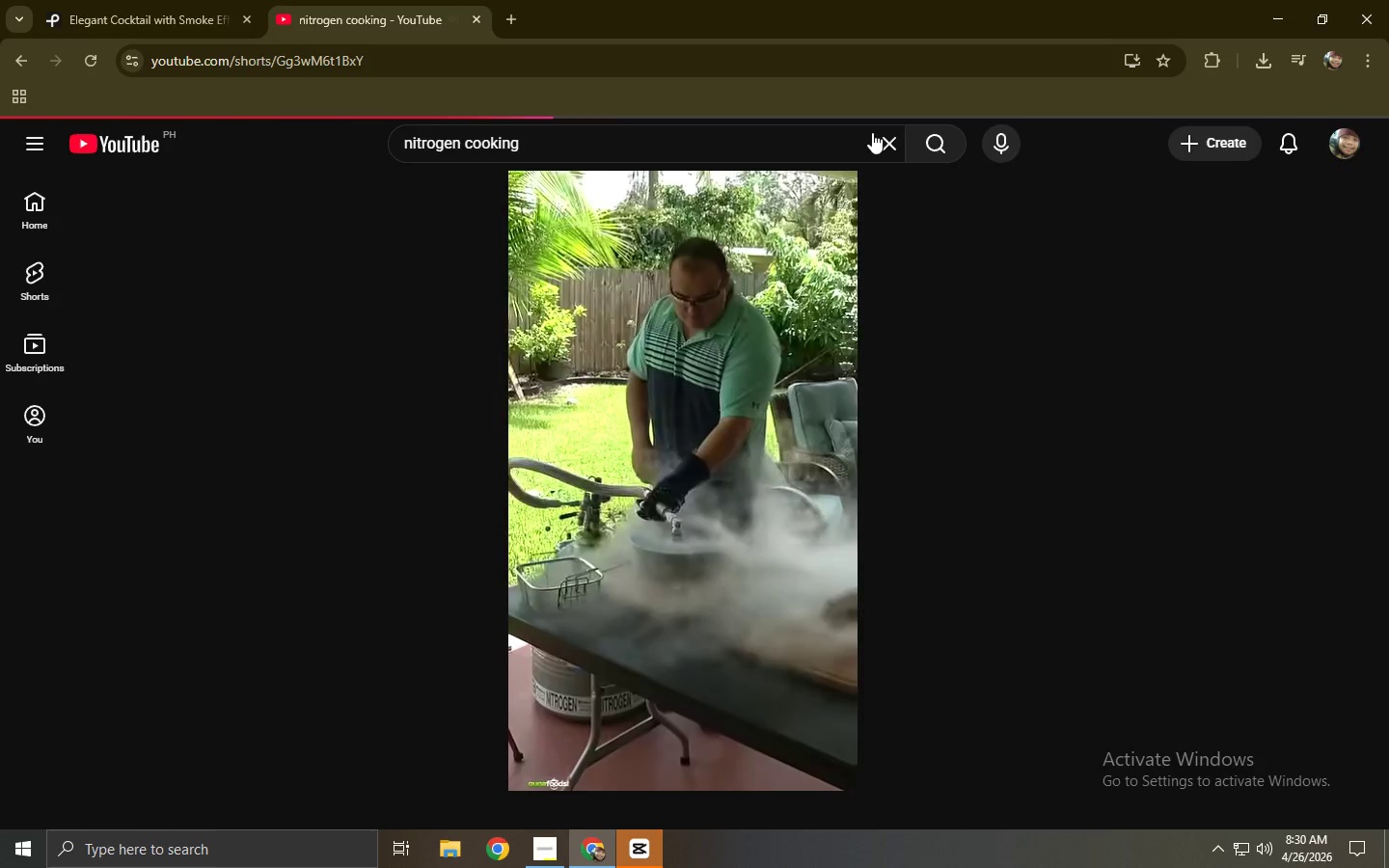 
left_click([342, 55])
 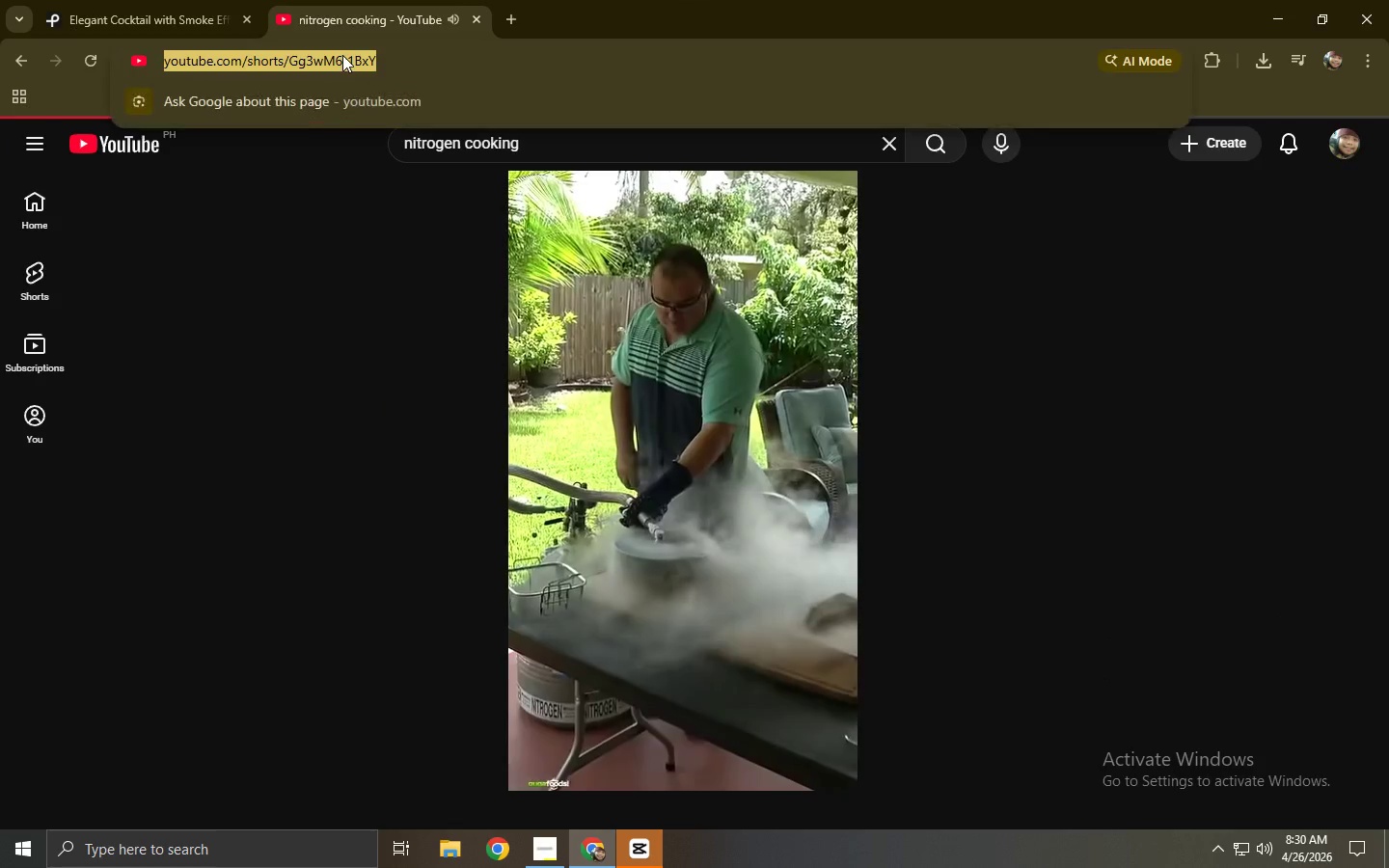 
key(Control+ControlLeft)
 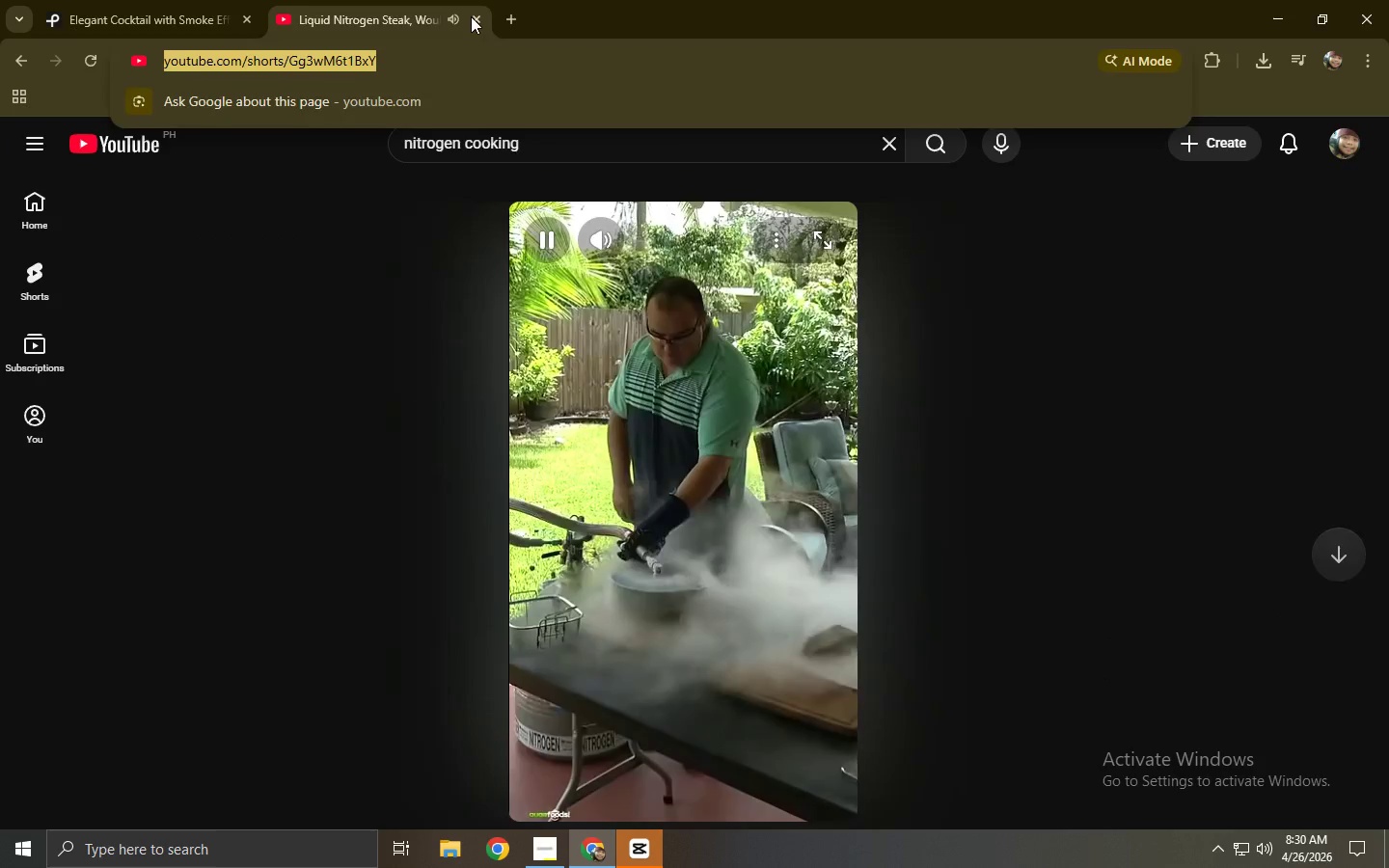 
key(Control+C)
 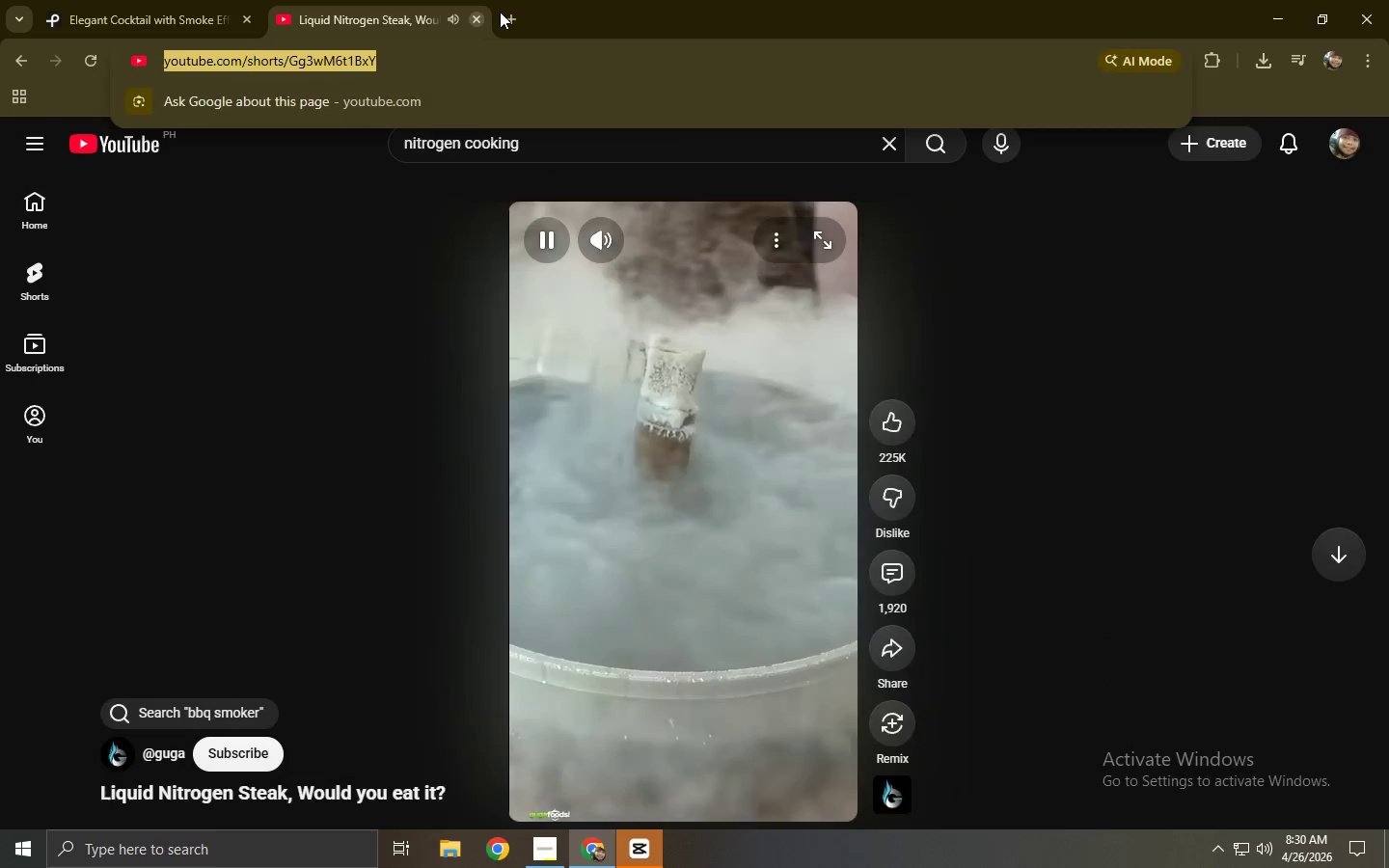 
left_click([501, 12])
 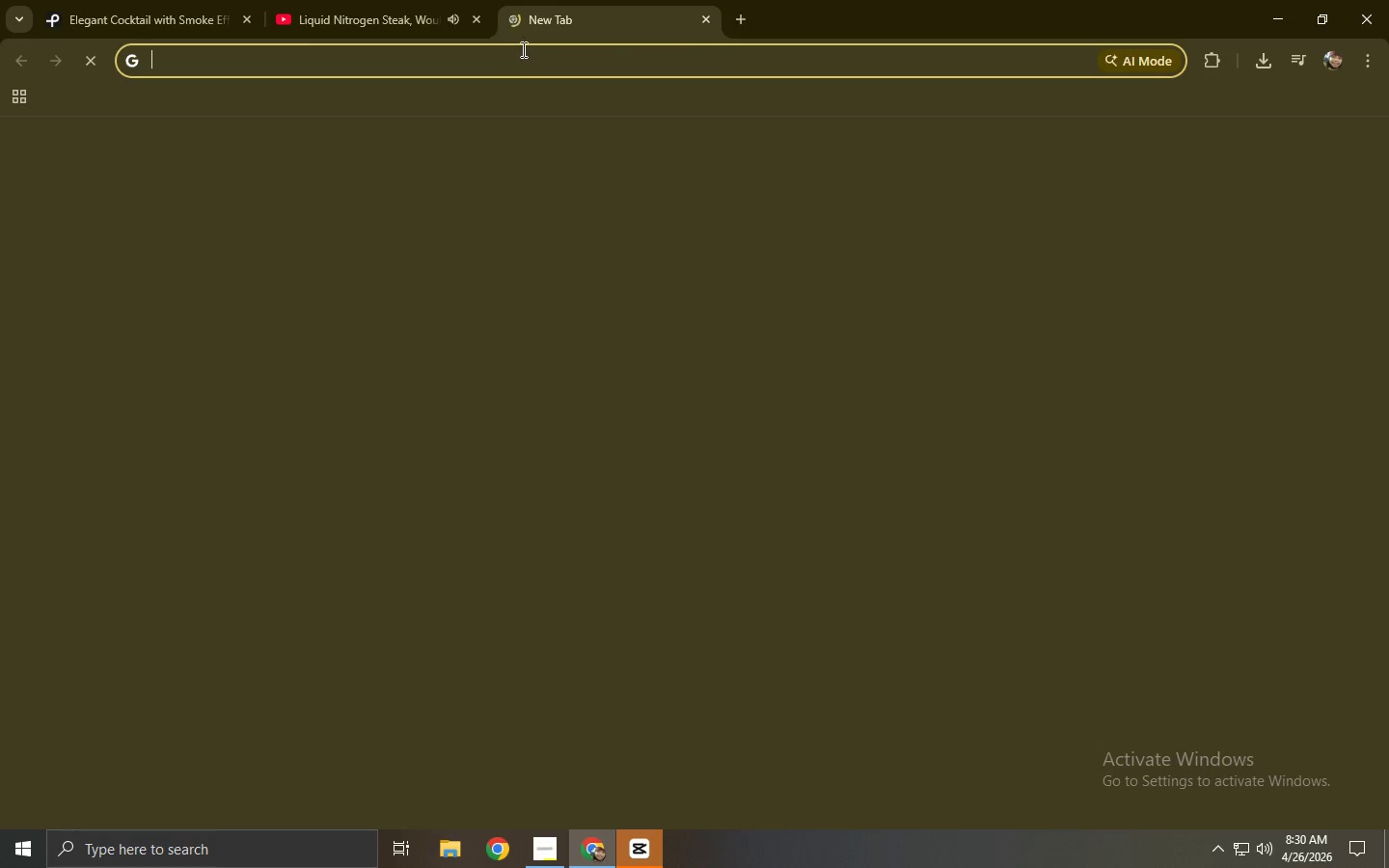 
left_click([522, 49])
 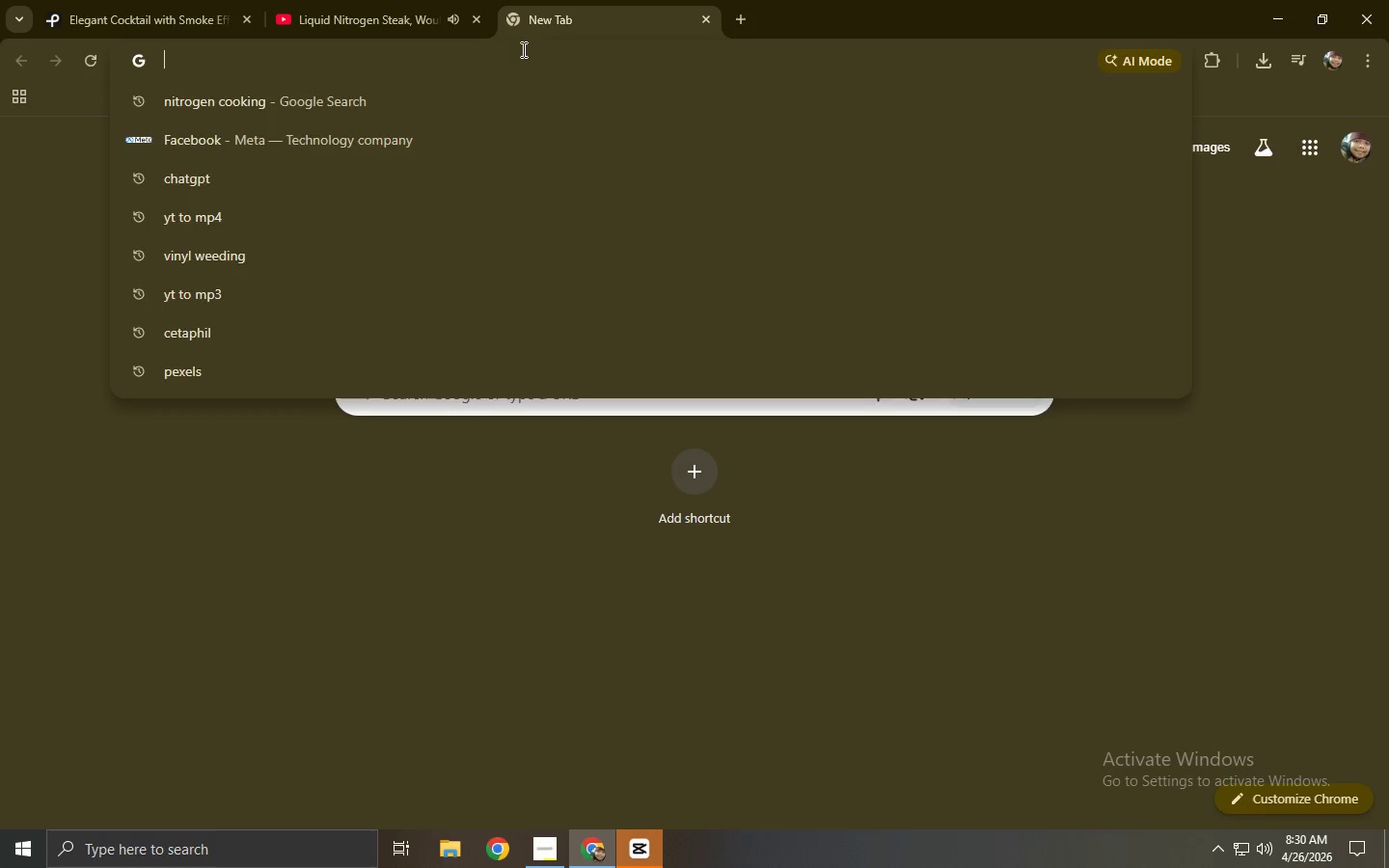 
type(t)
key(Backspace)
key(Backspace)
type(yt1)
 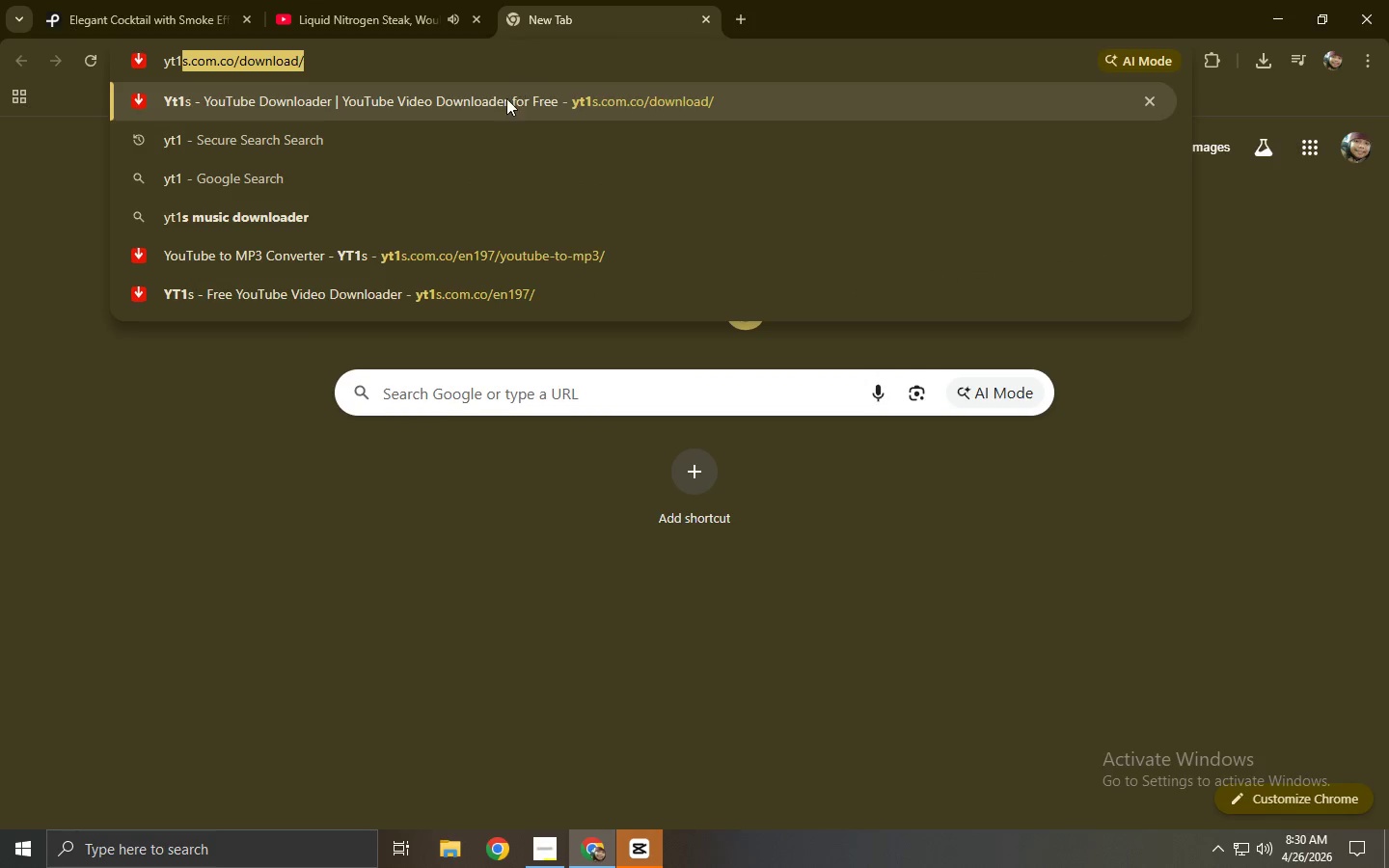 
left_click([504, 103])
 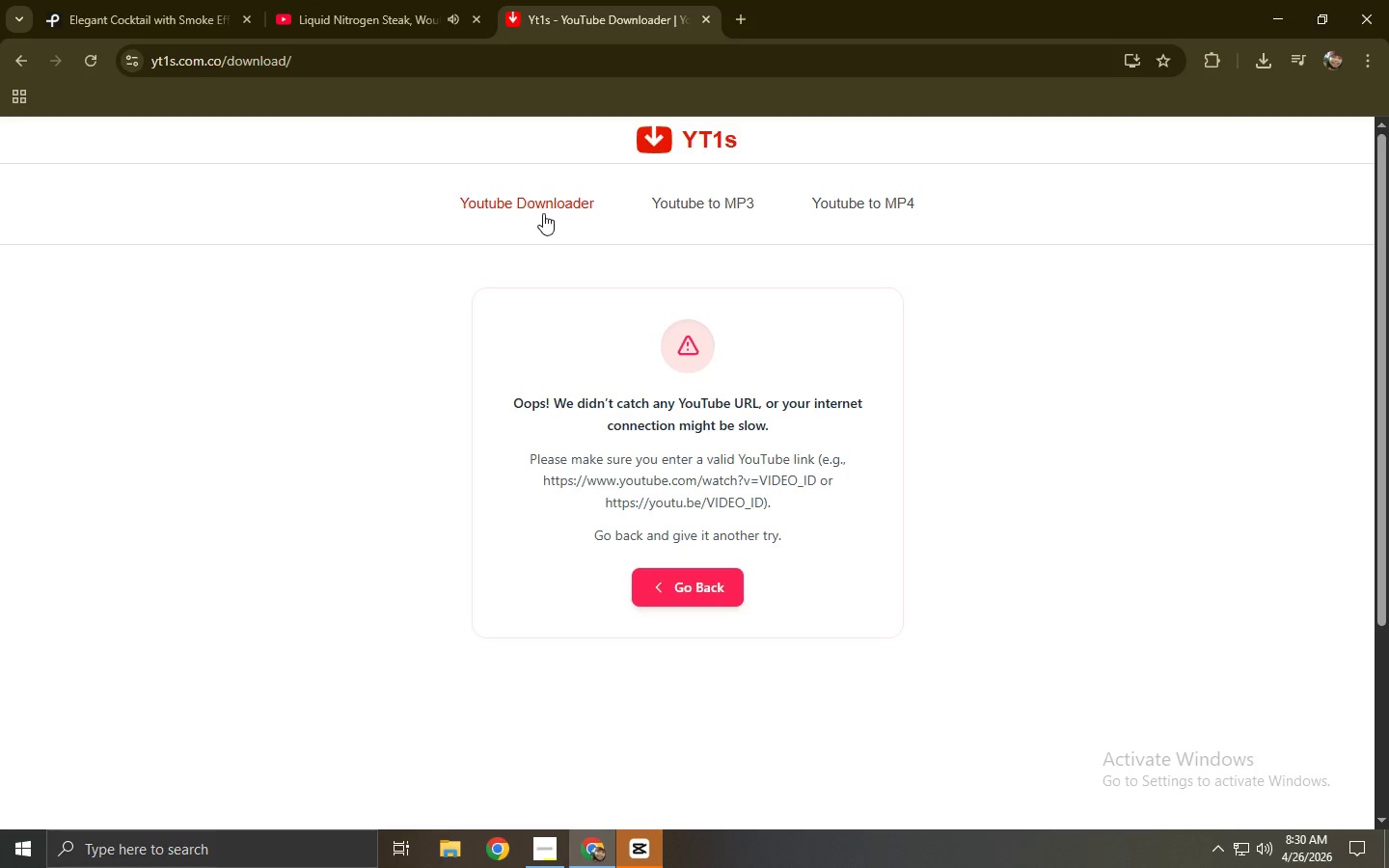 
left_click([512, 413])
 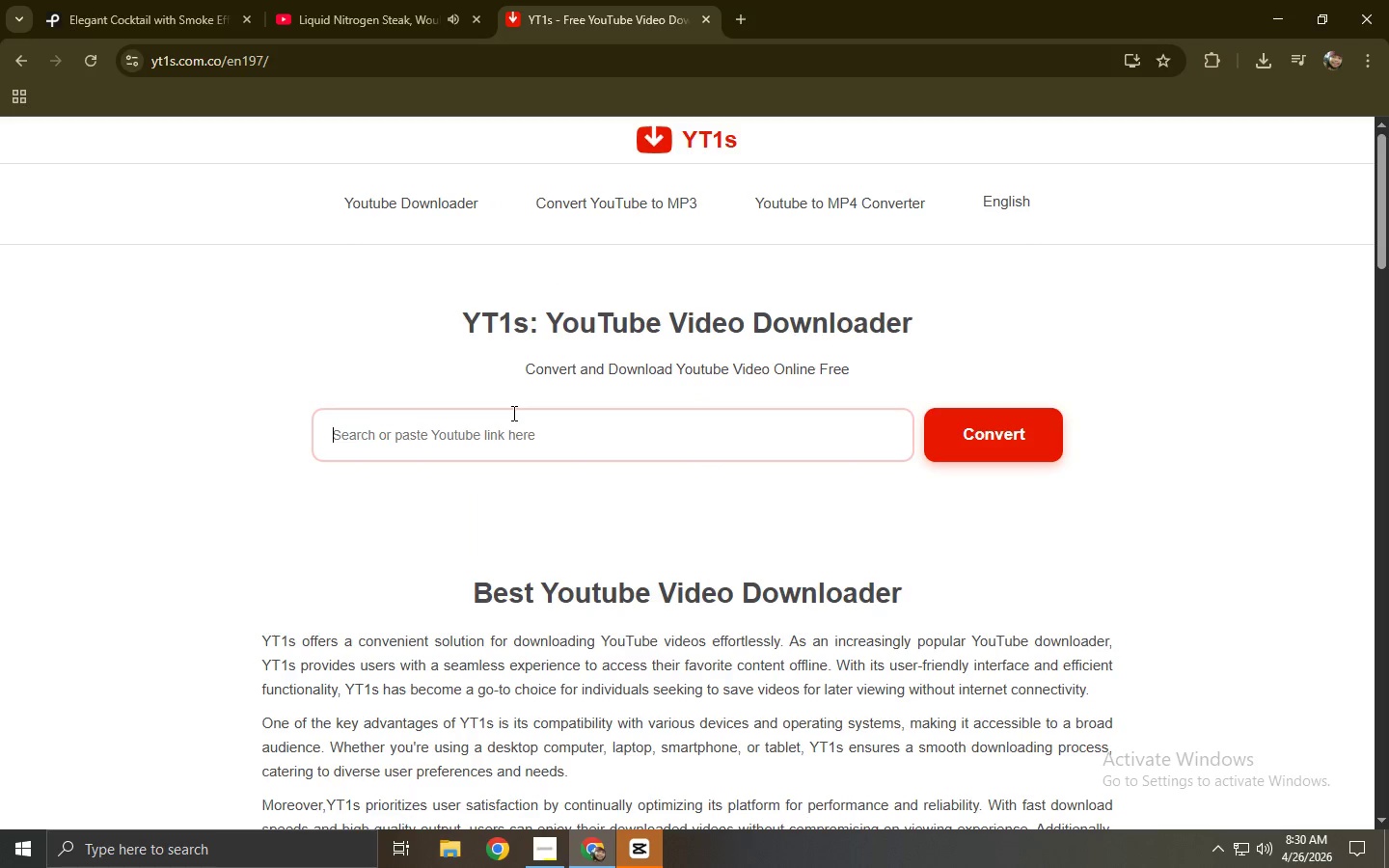 
key(Control+ControlLeft)
 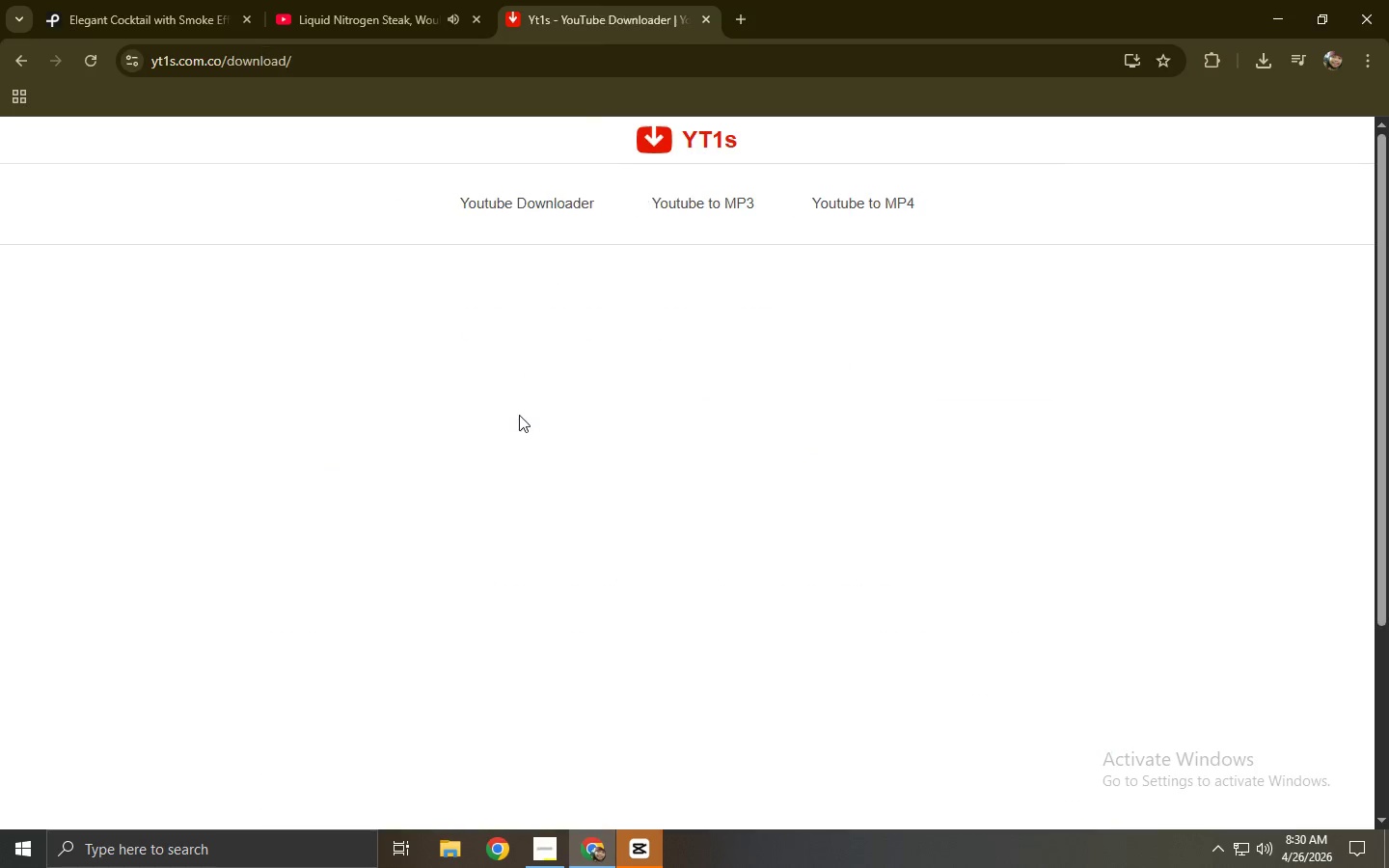 
key(Control+V)
 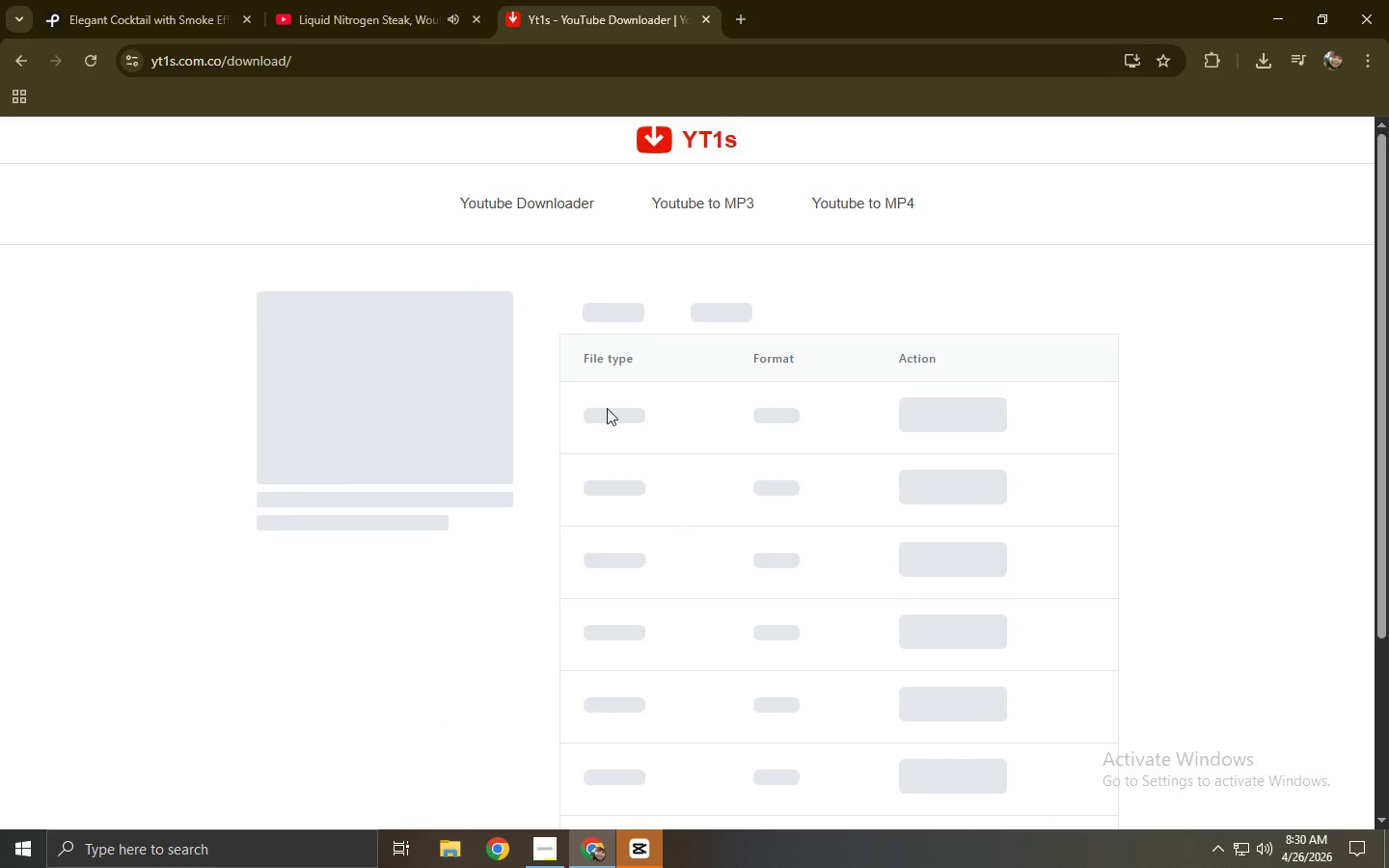 
mouse_move([656, 721])
 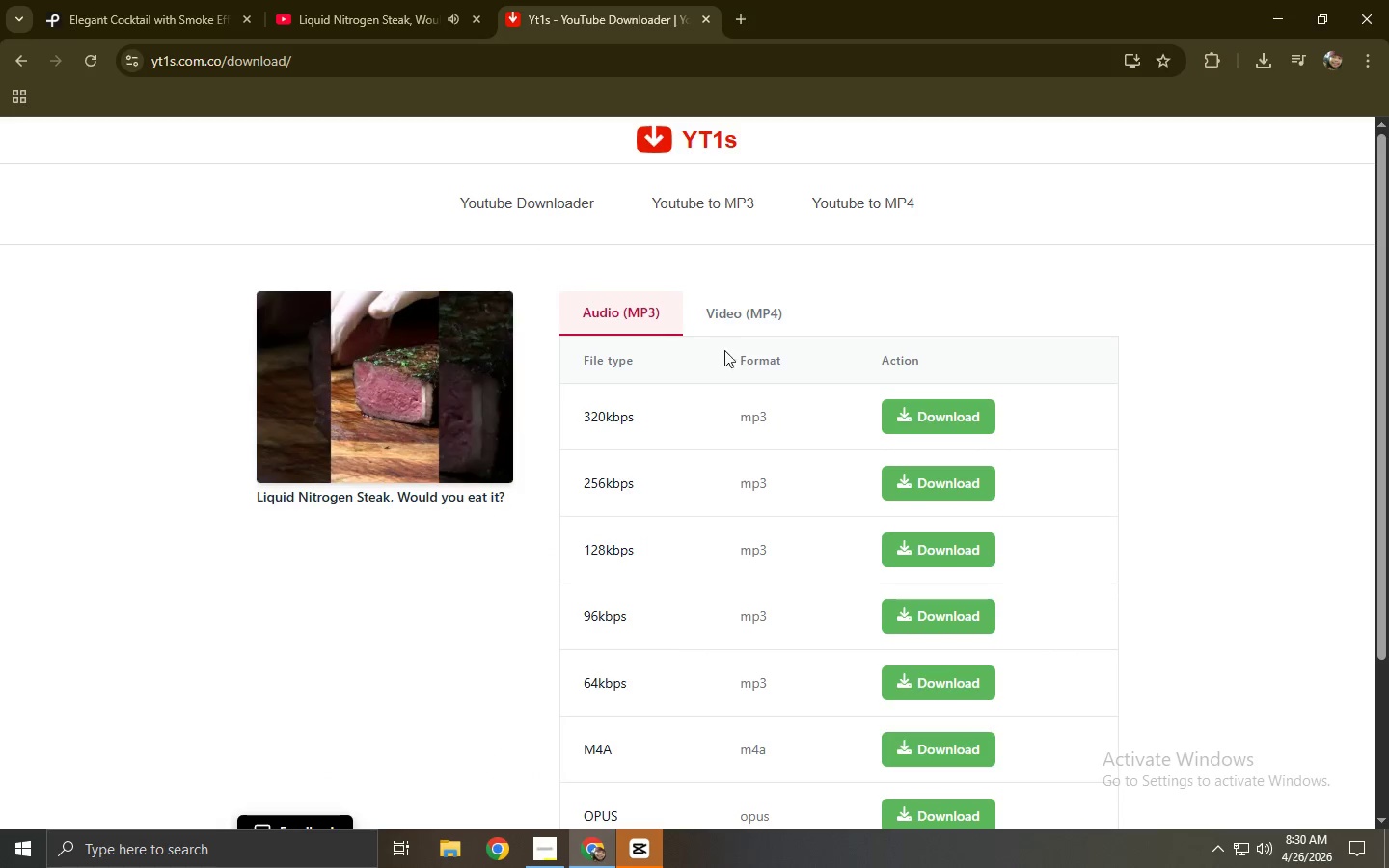 
left_click([744, 311])
 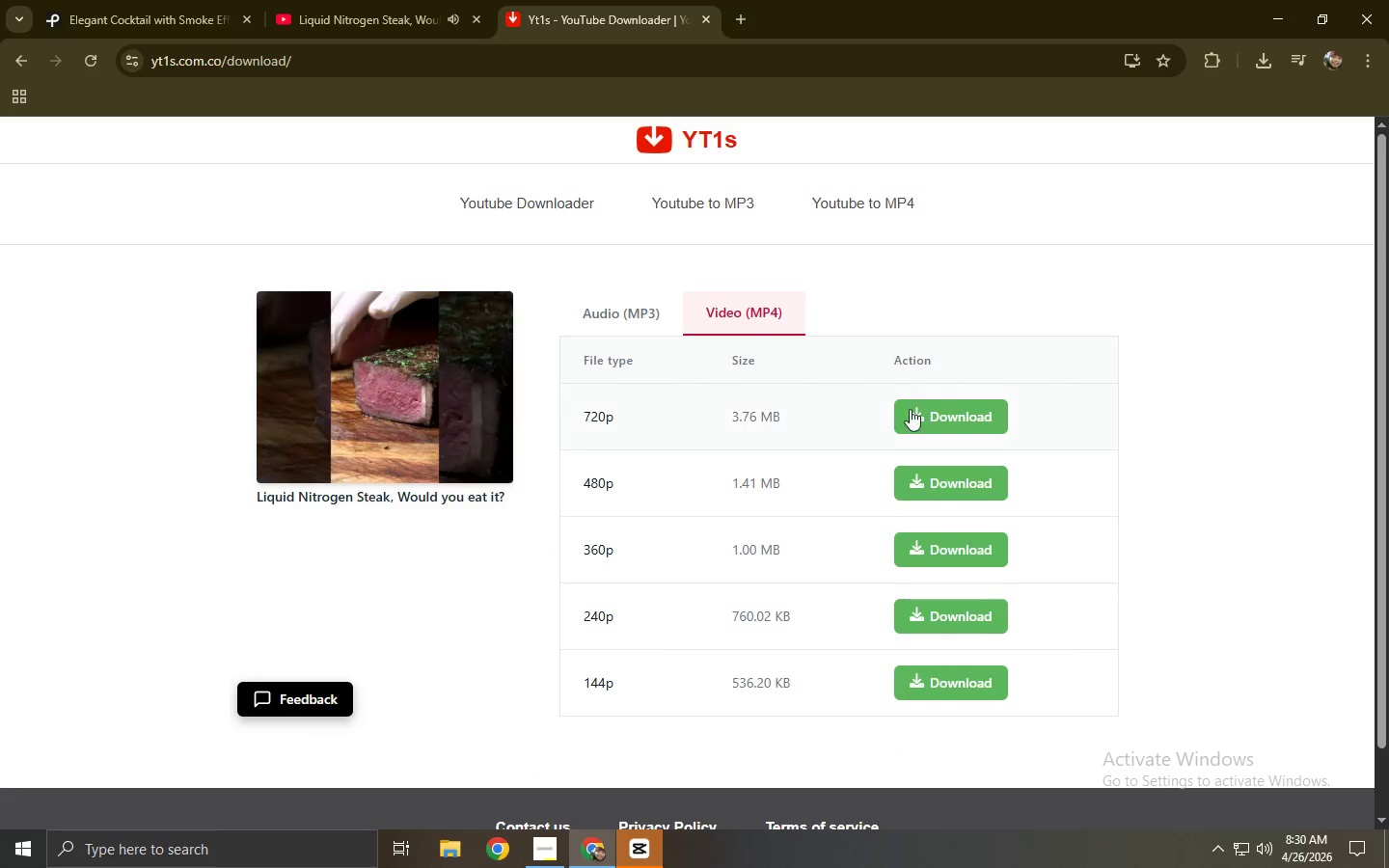 
left_click([954, 408])
 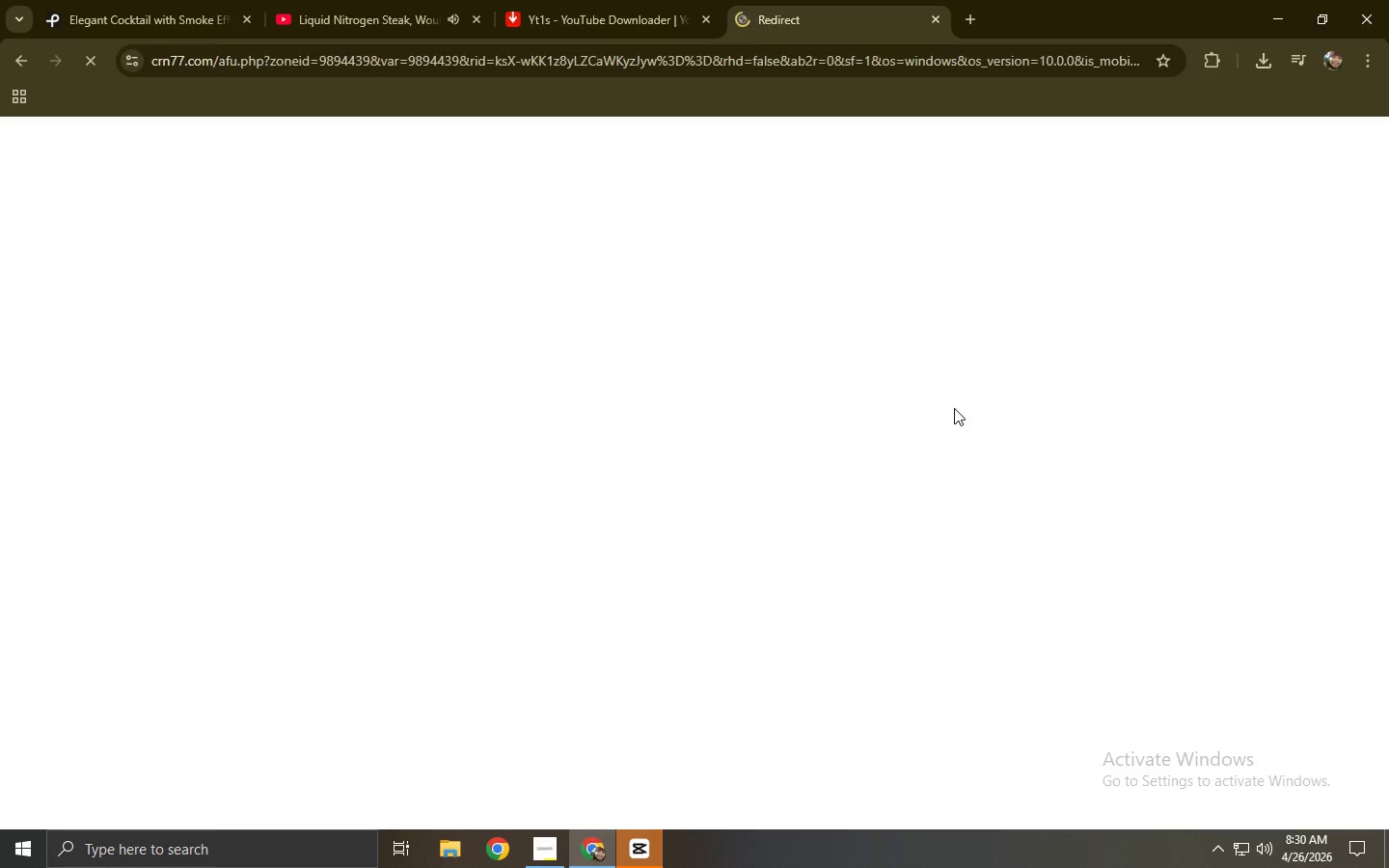 
key(Control+ControlLeft)
 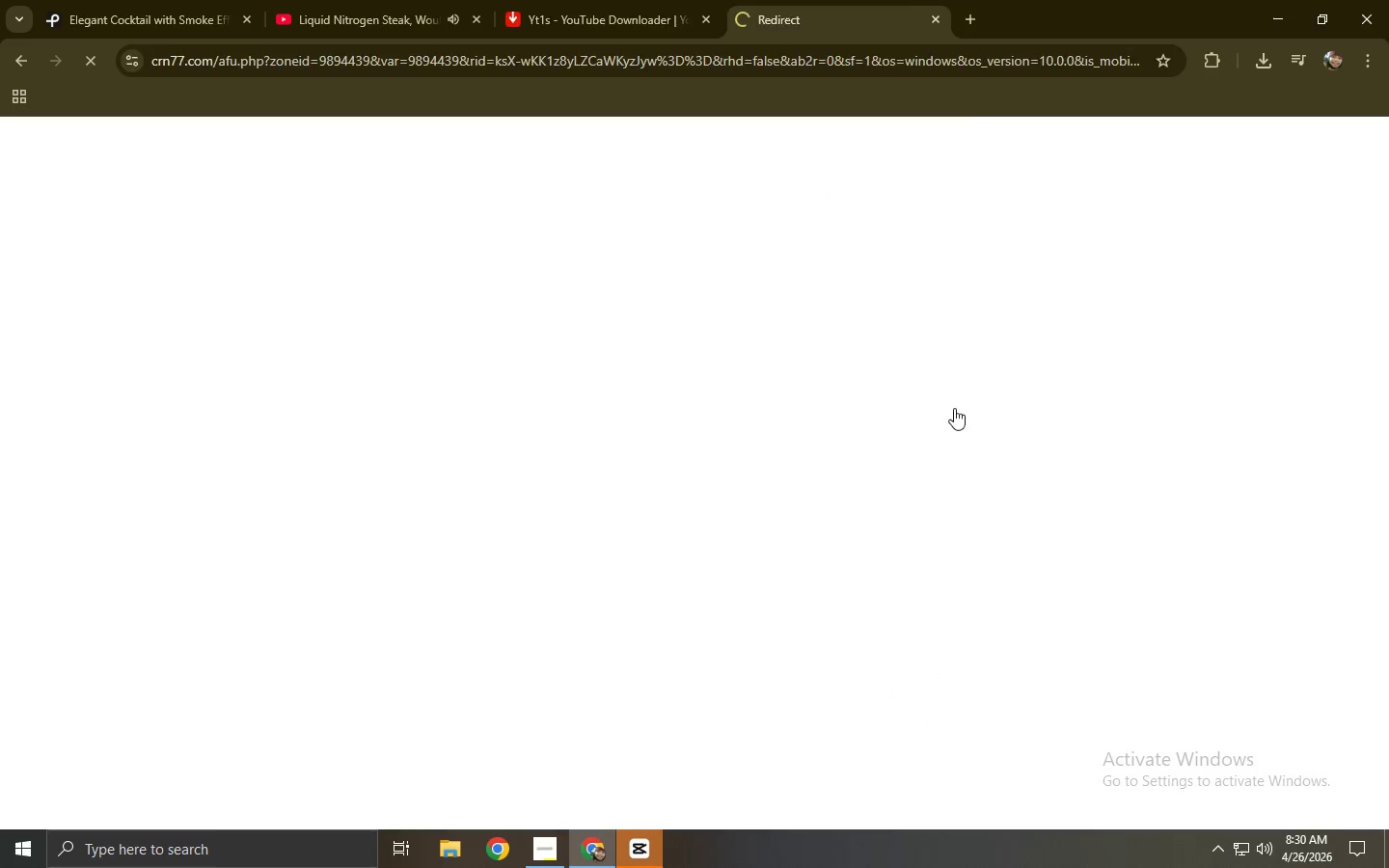 
key(Control+W)
 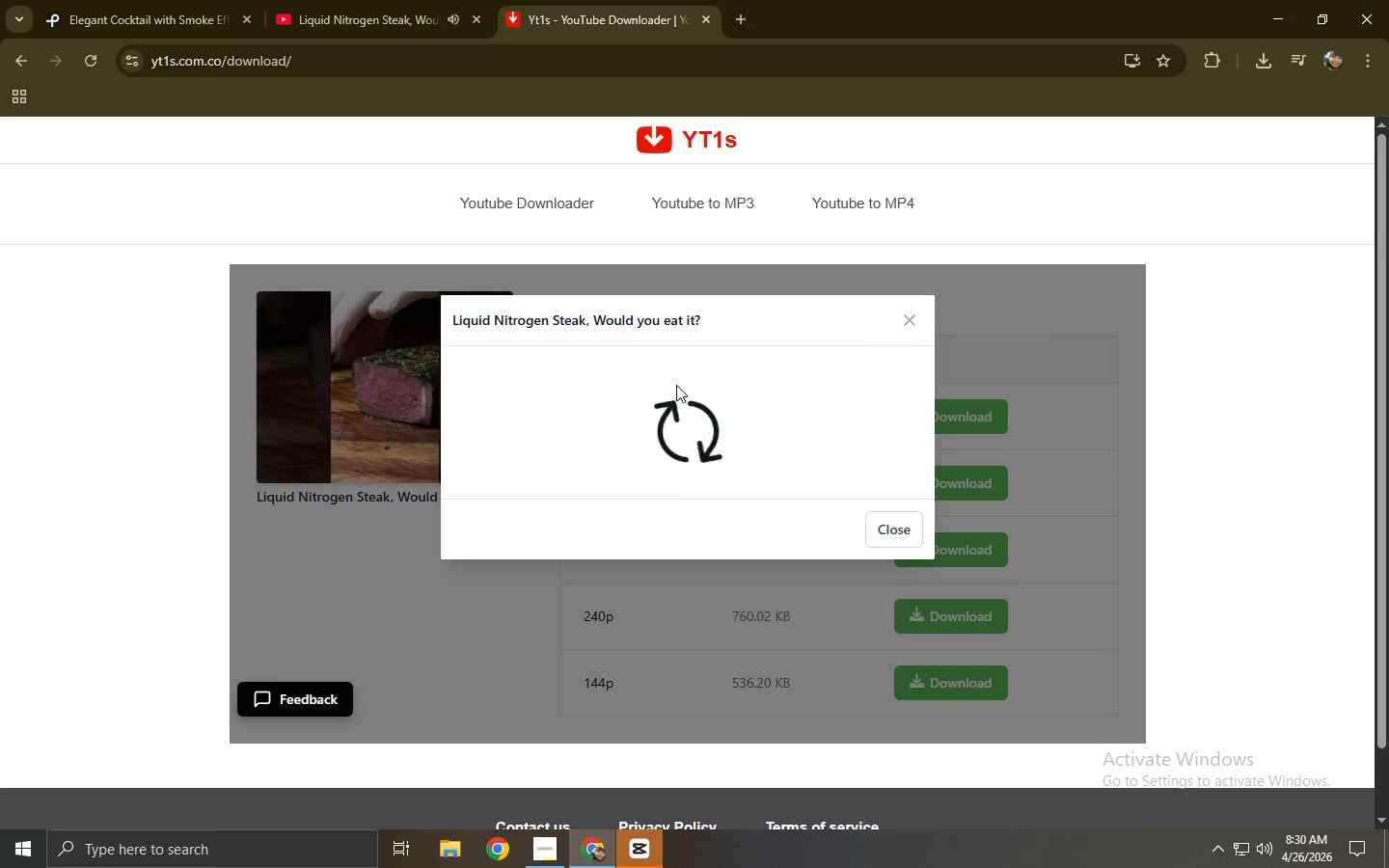 
left_click([678, 389])
 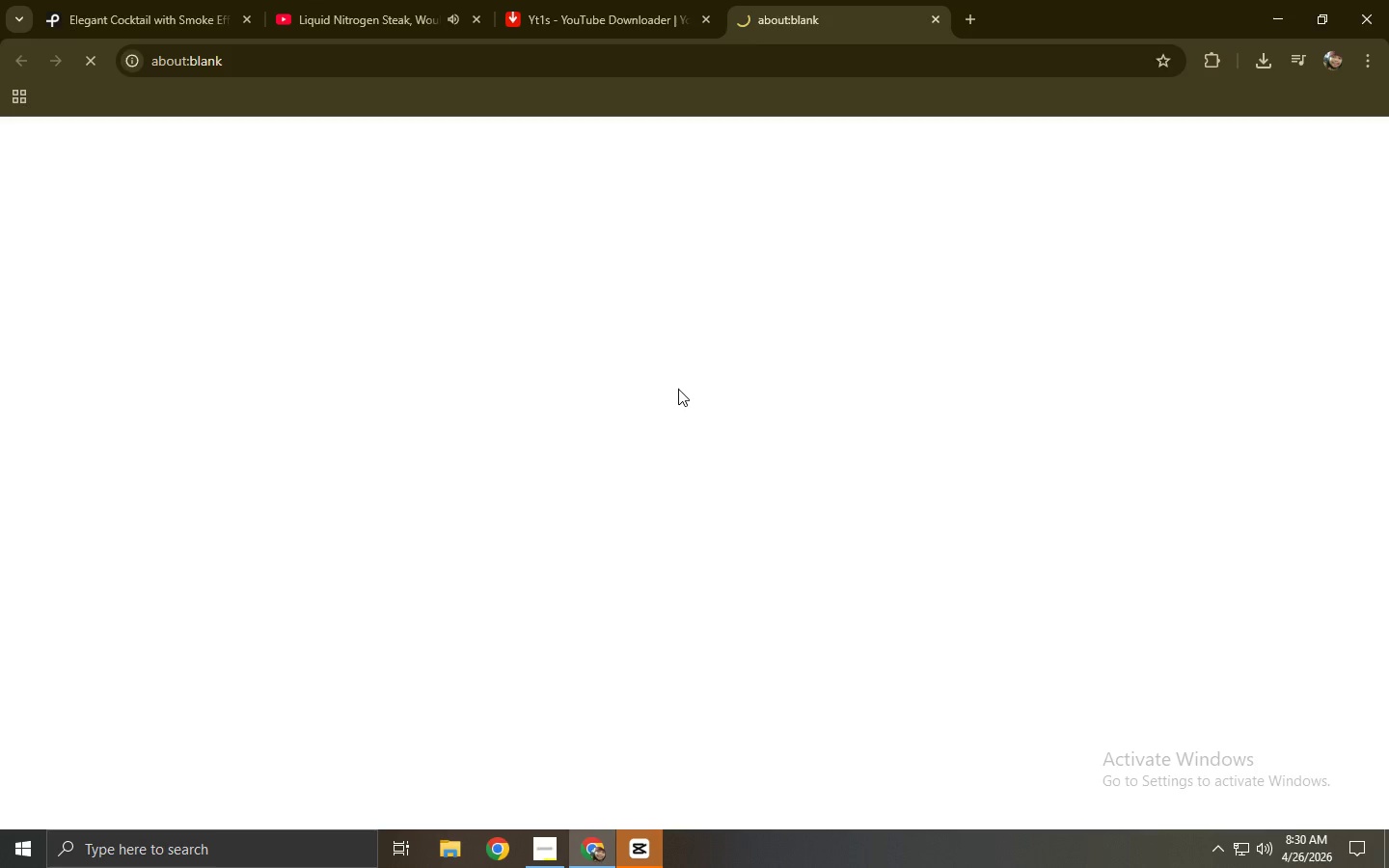 
key(Control+ControlLeft)
 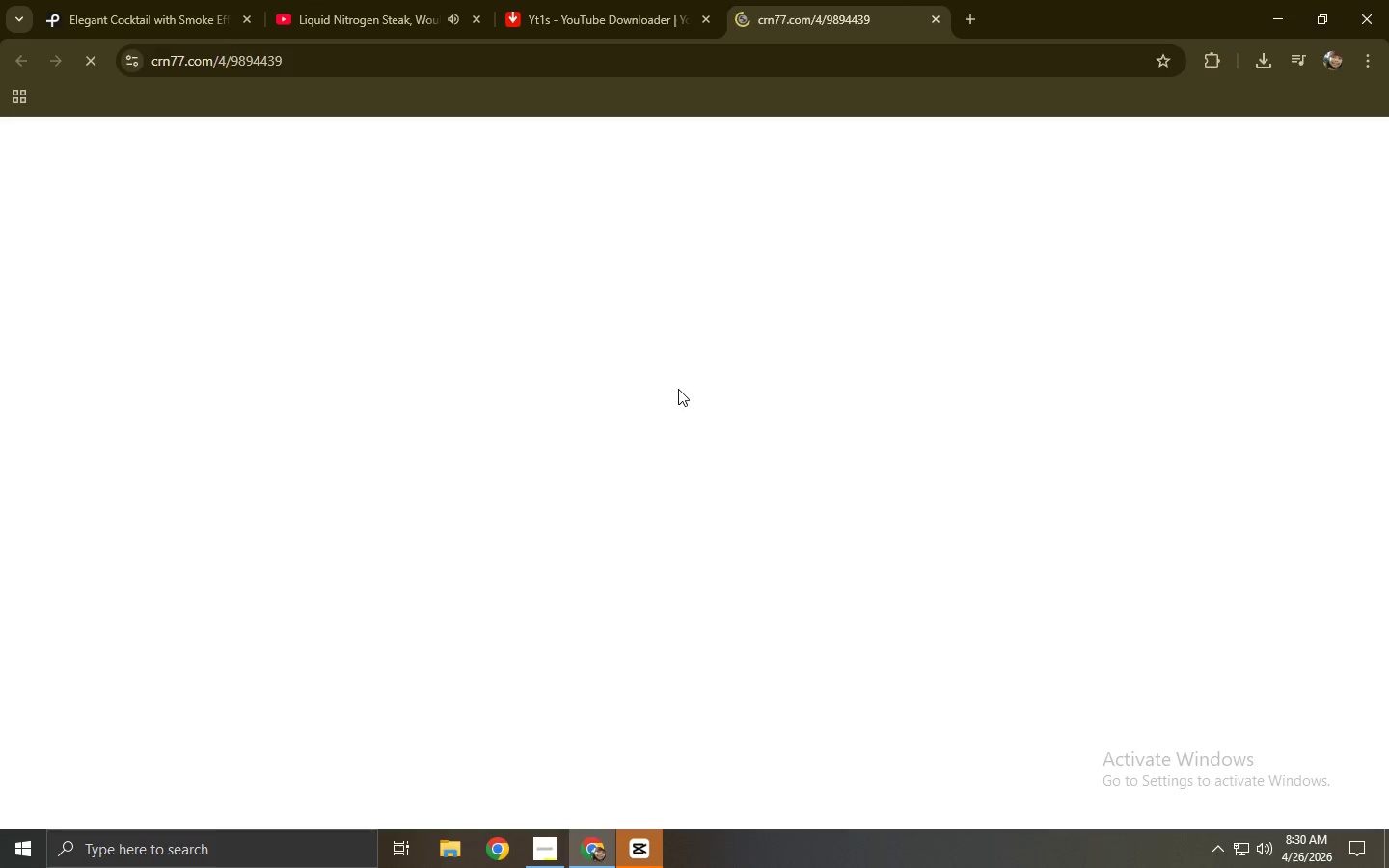 
key(Control+W)
 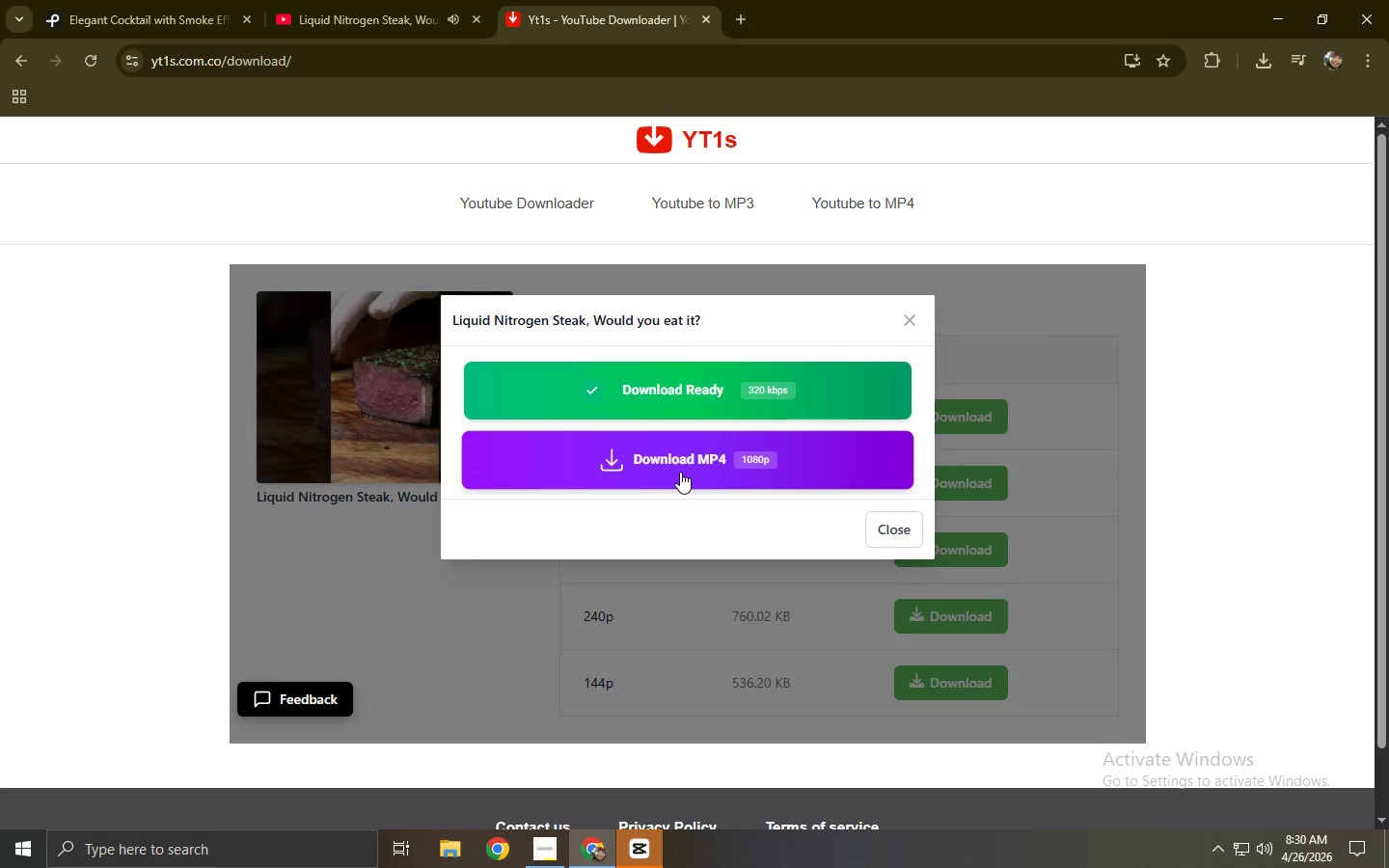 
wait(7.88)
 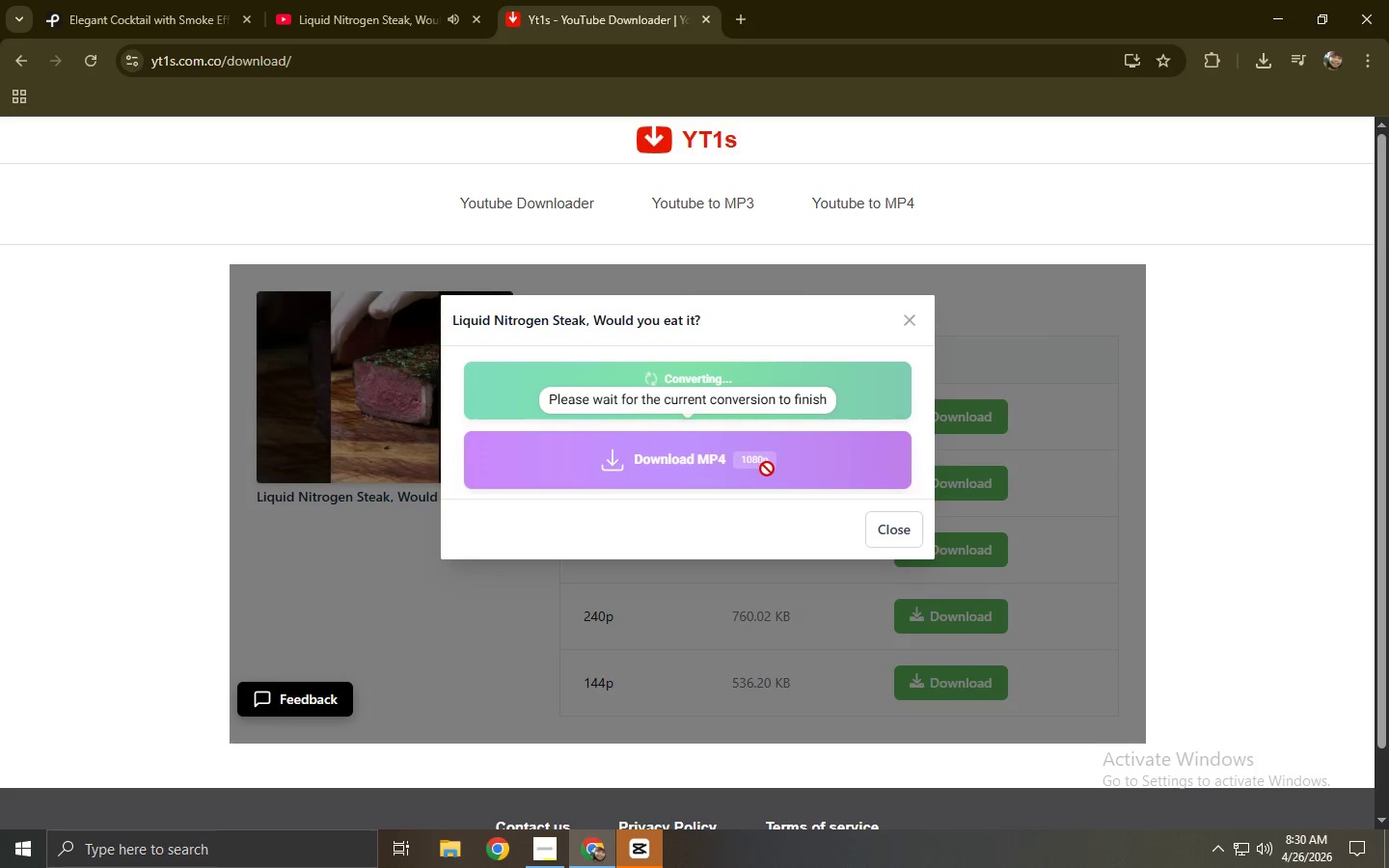 
left_click([715, 469])
 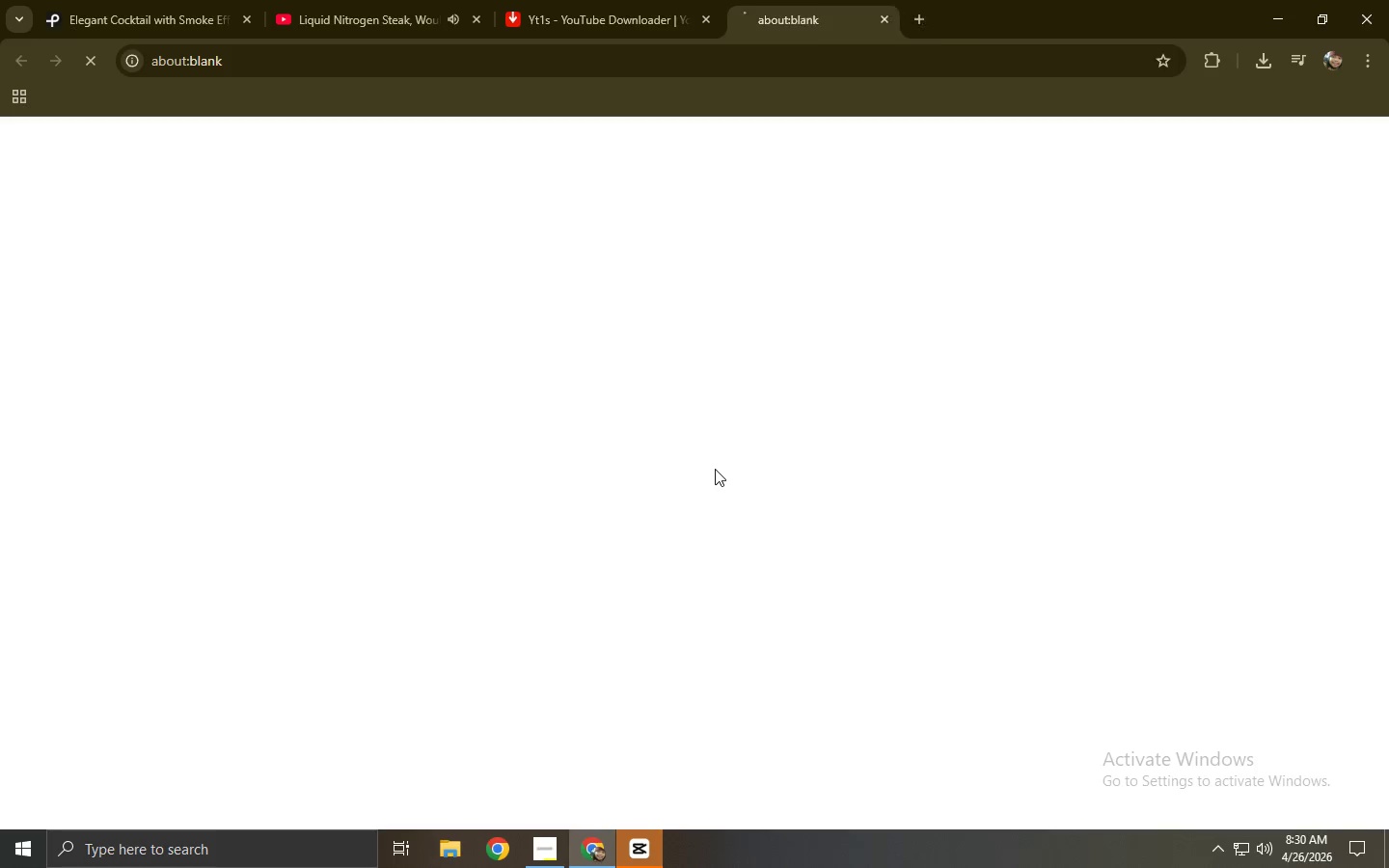 
key(Control+ControlLeft)
 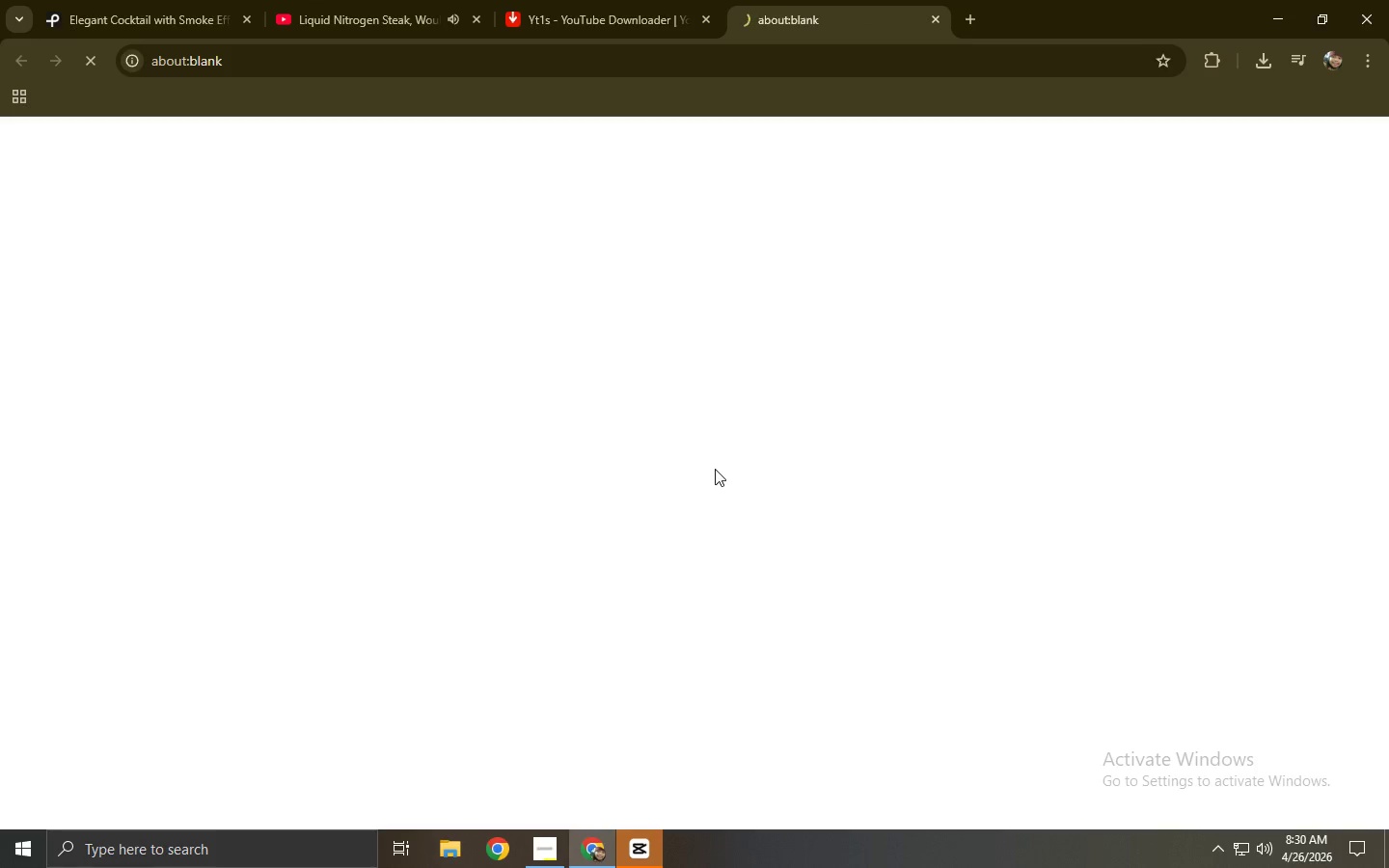 
key(Control+W)
 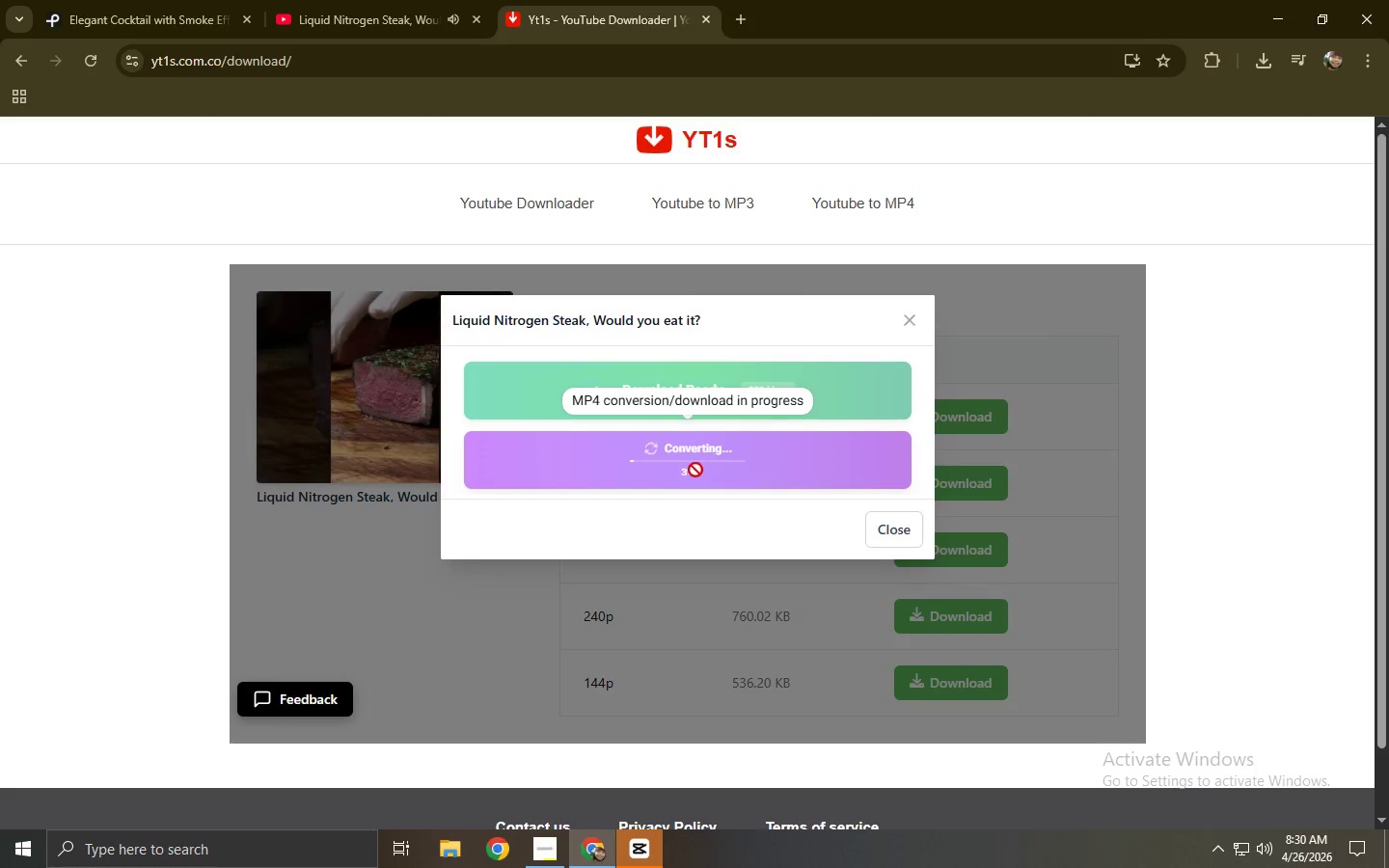 
wait(5.38)
 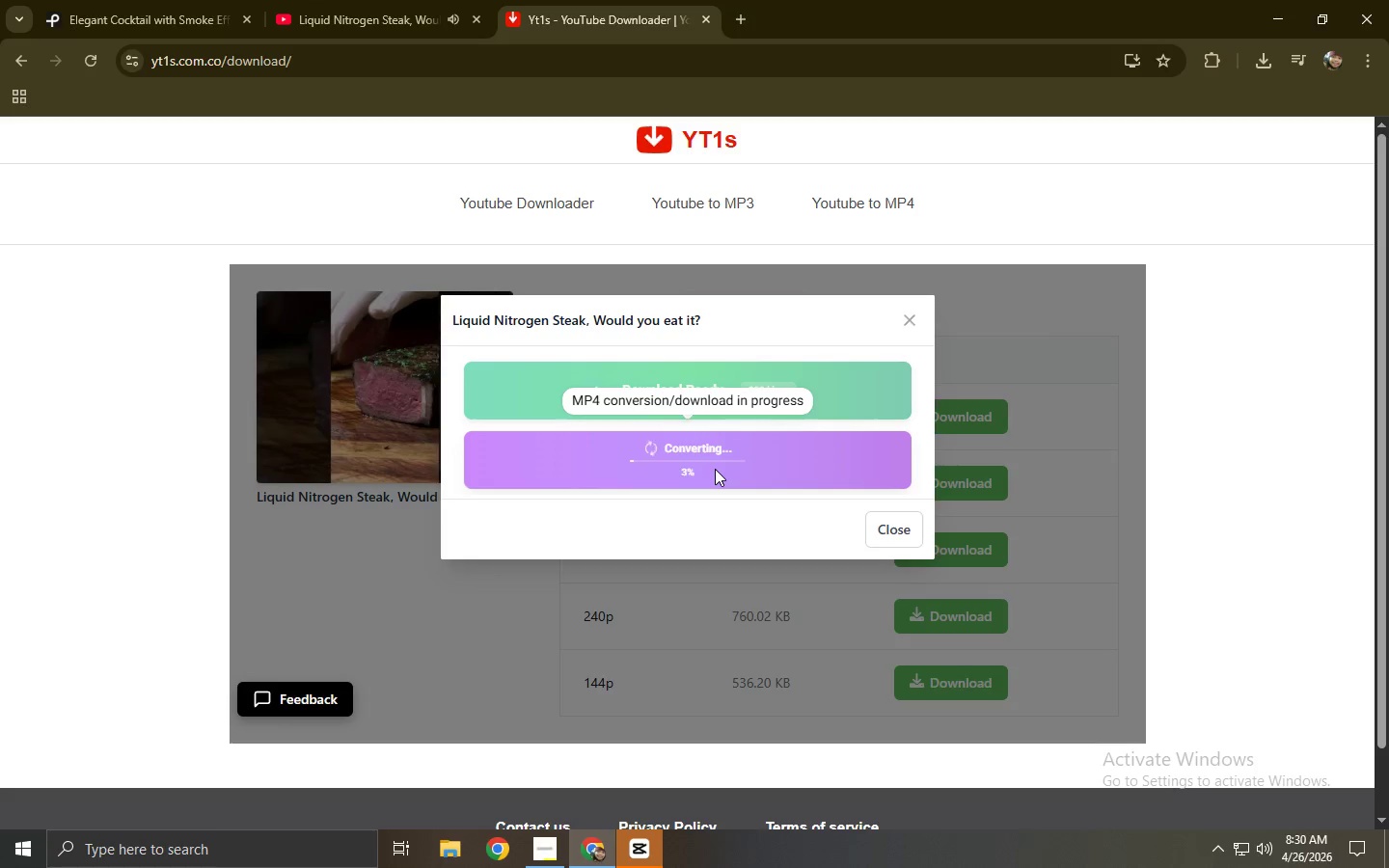 
left_click([697, 466])
 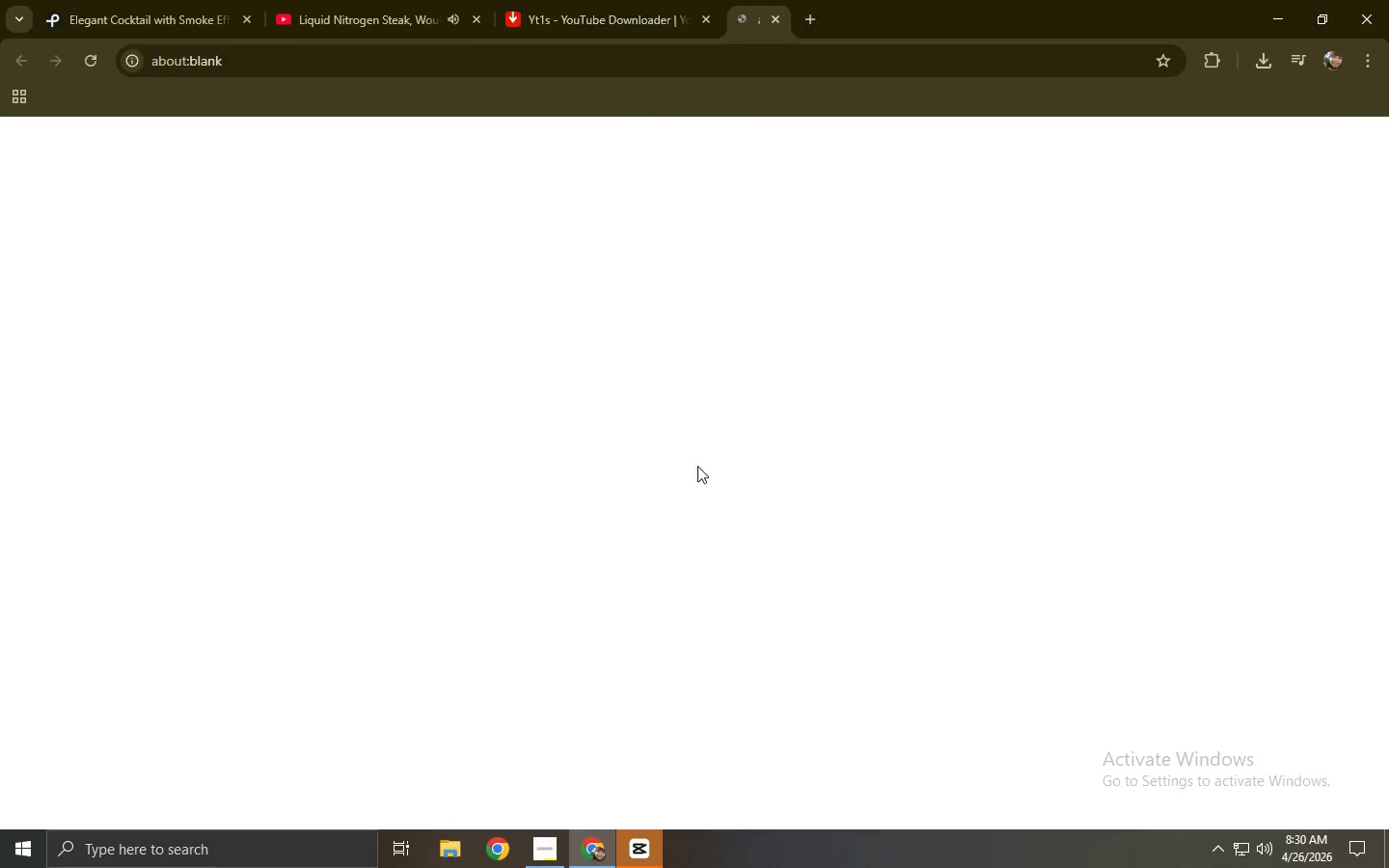 
key(Control+ControlLeft)
 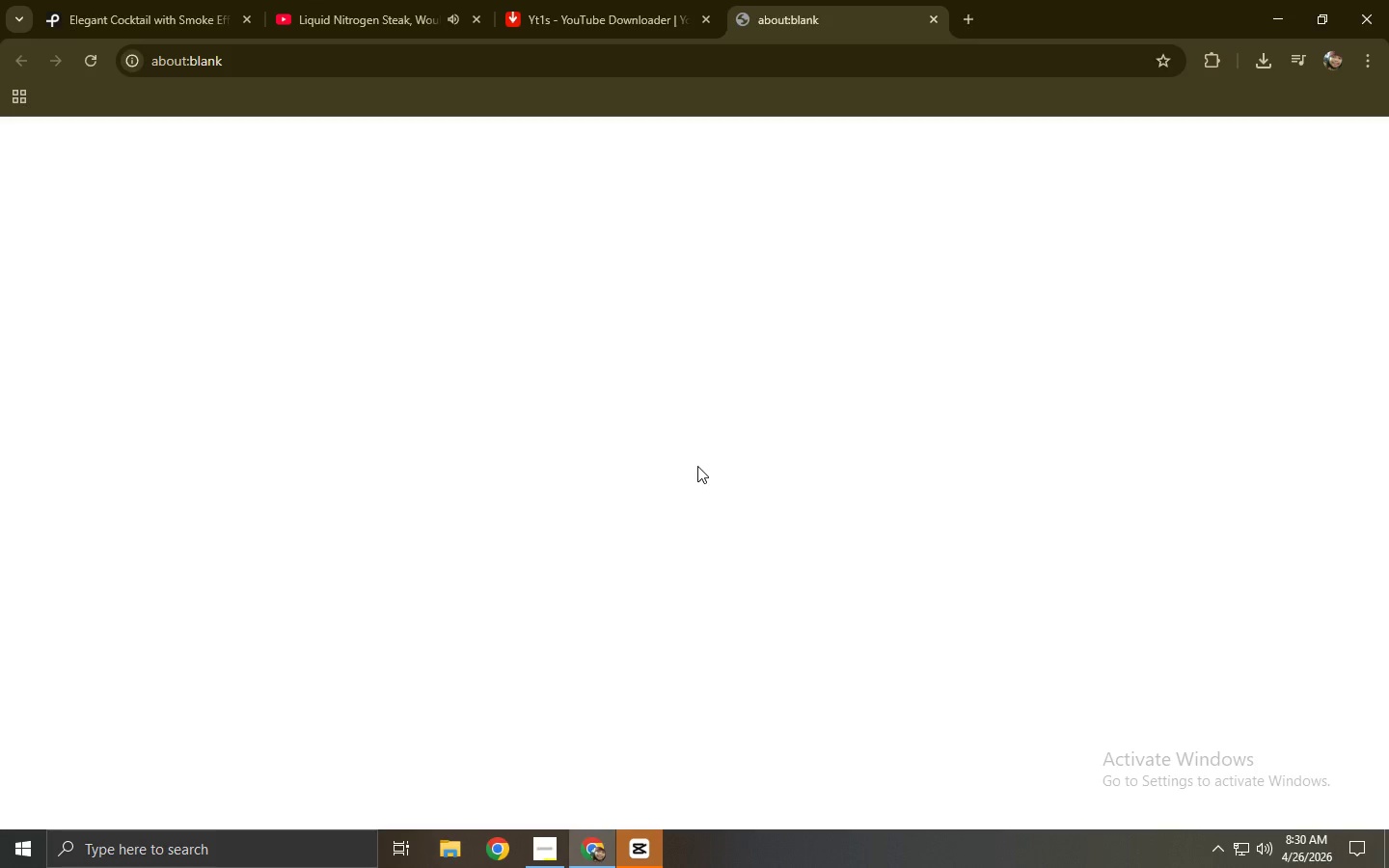 
key(Control+W)
 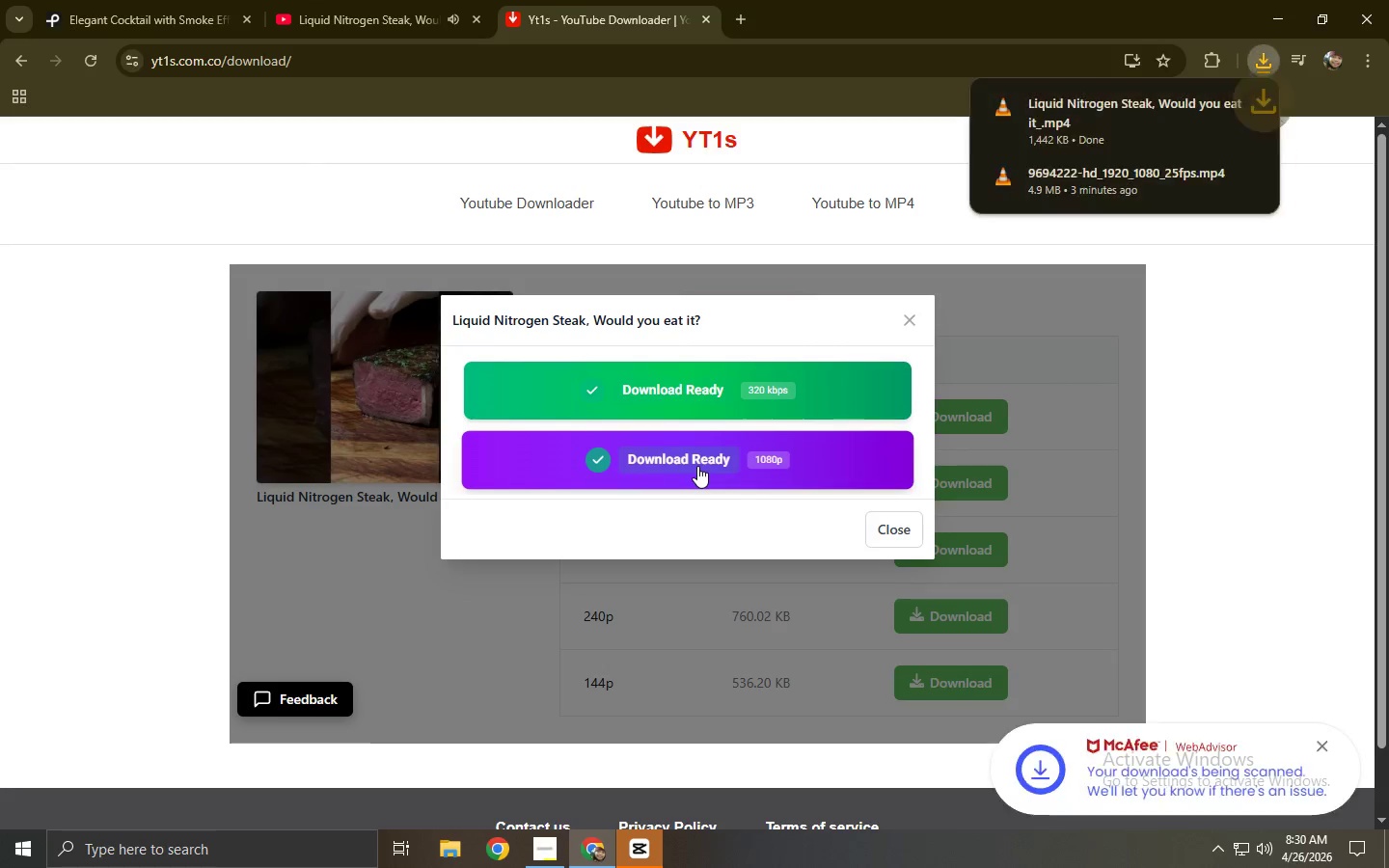 
left_click([286, 191])
 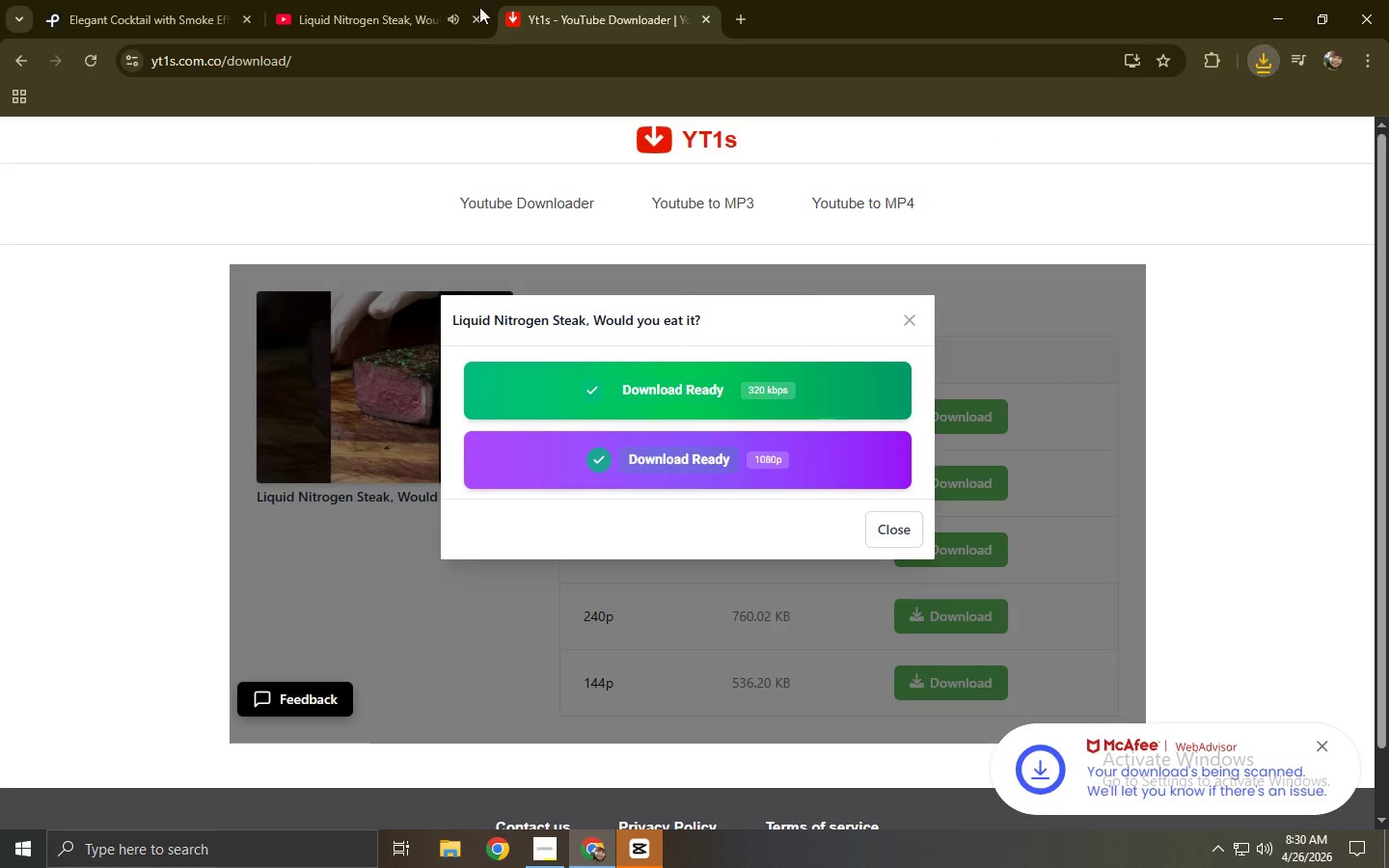 
left_click([422, 0])
 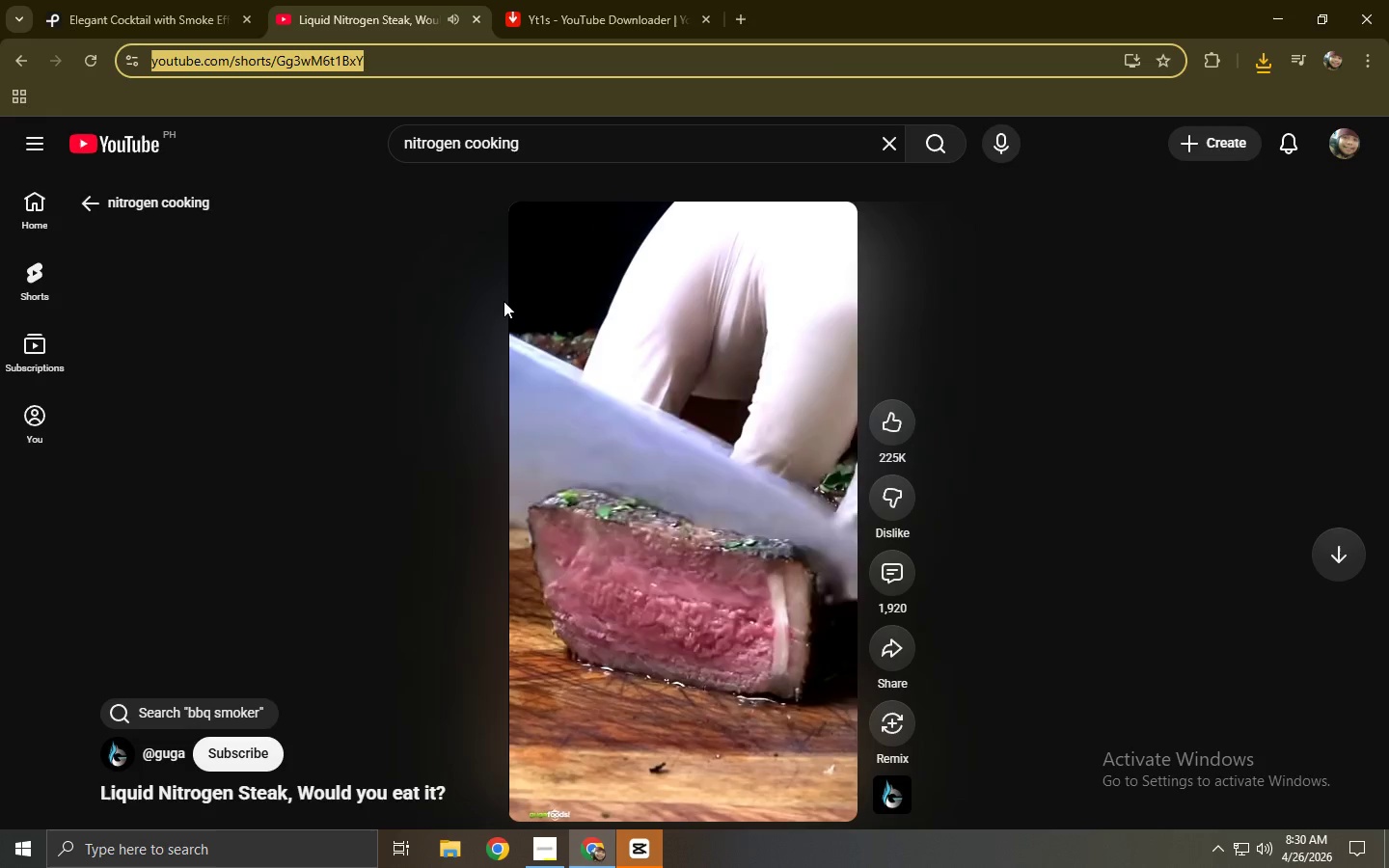 
mouse_move([526, 323])
 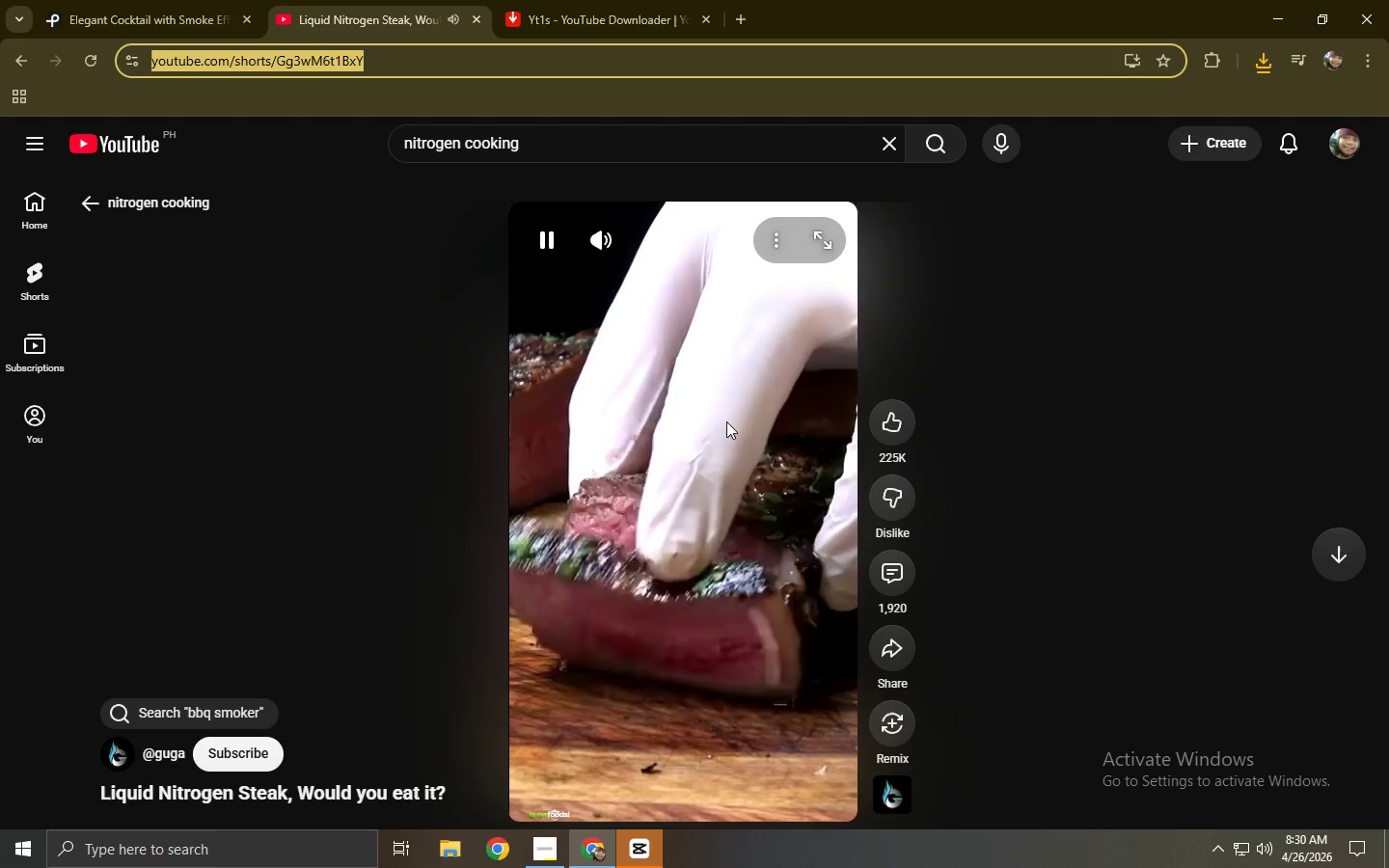 
scroll: coordinate [726, 423], scroll_direction: down, amount: 3.0
 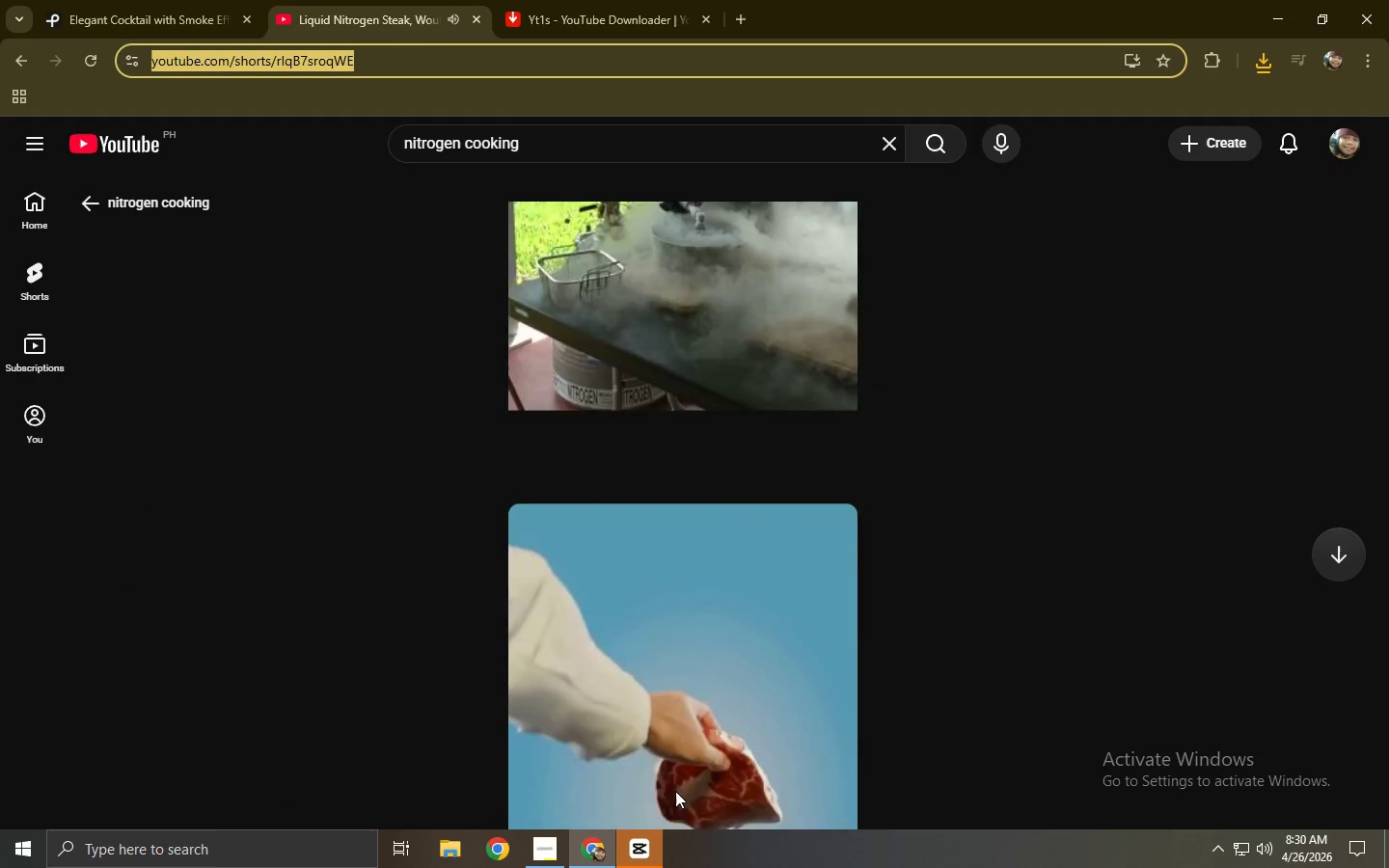 
scroll: coordinate [665, 768], scroll_direction: up, amount: 3.0
 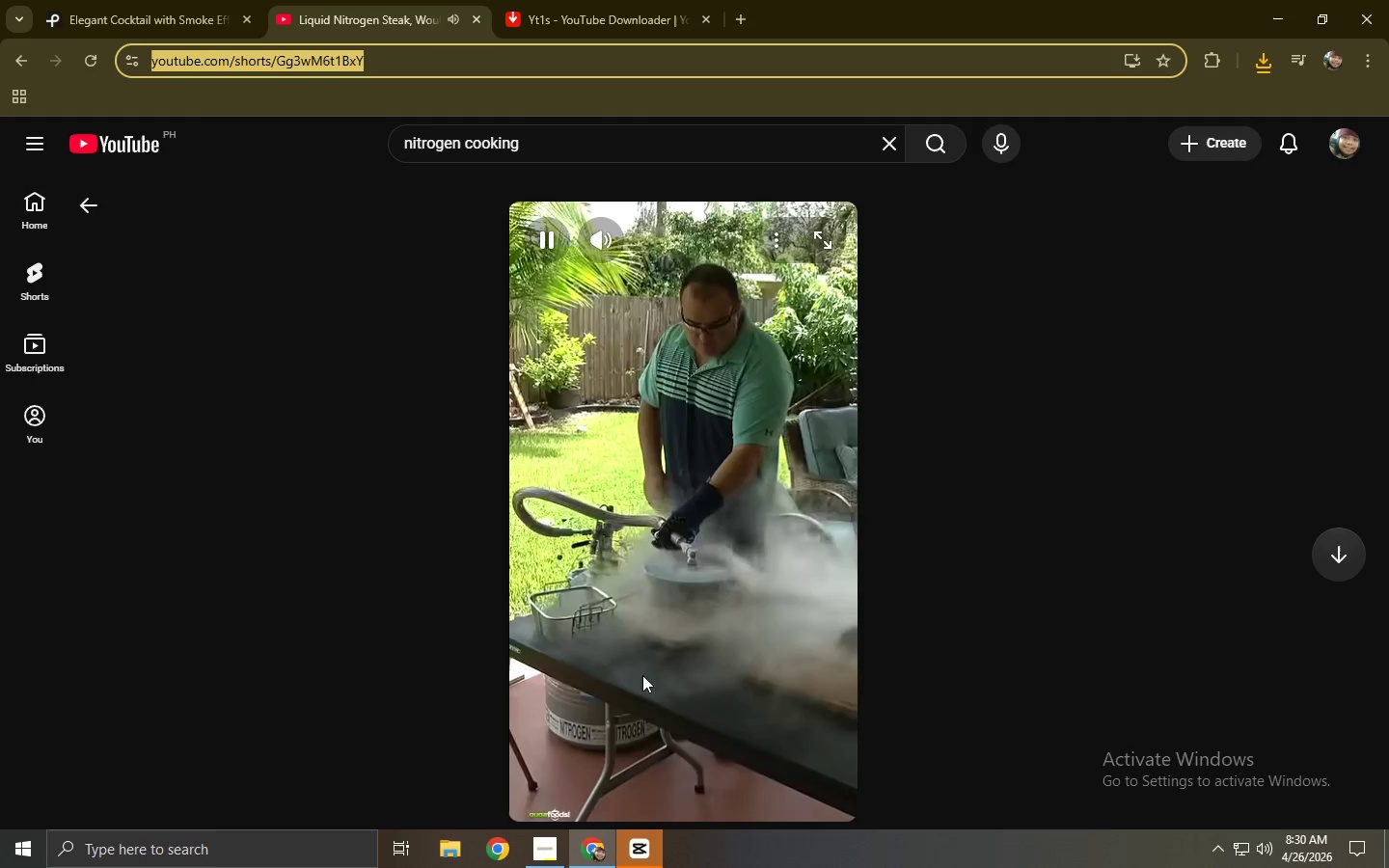 
left_click([653, 622])
 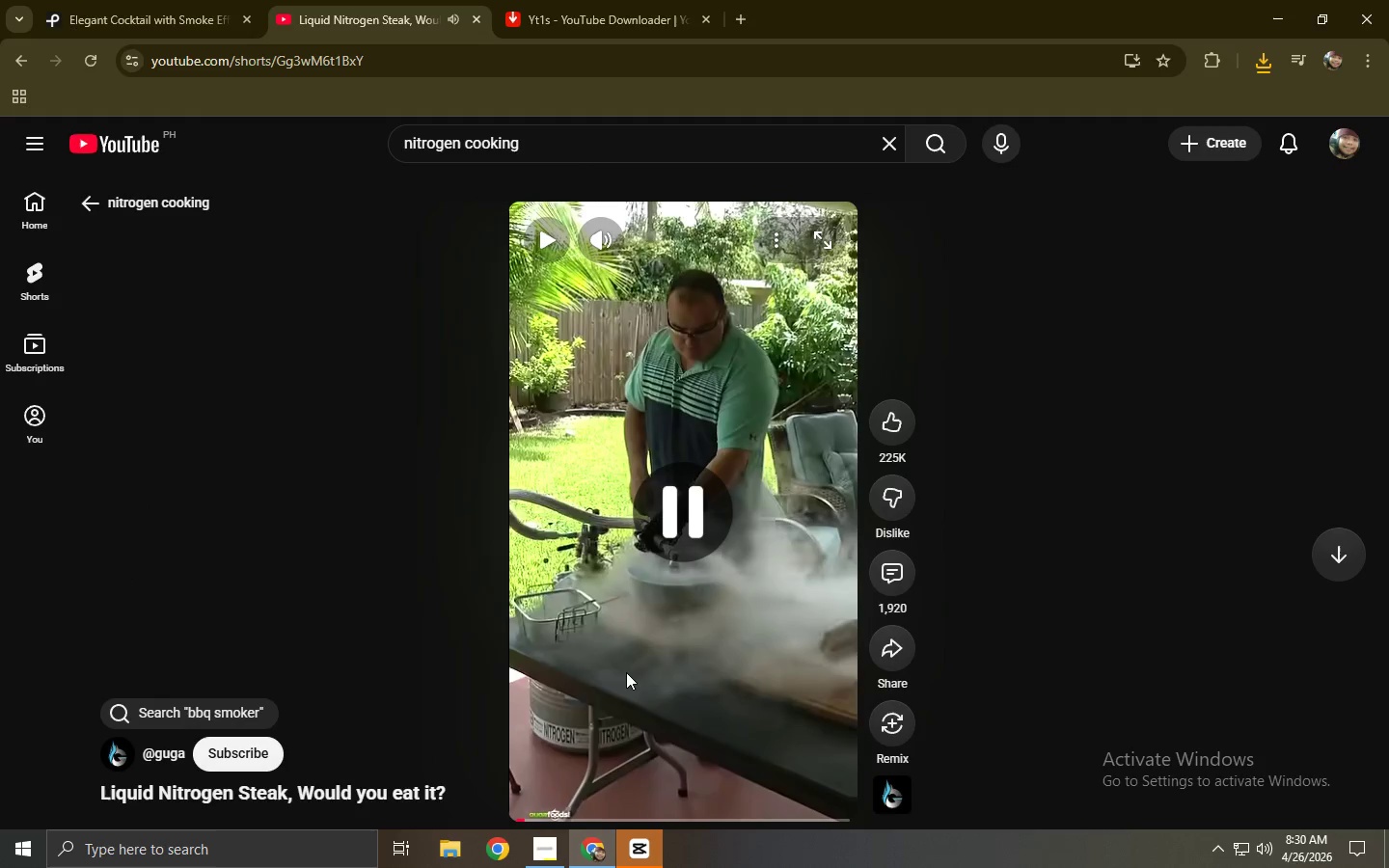 
scroll: coordinate [608, 658], scroll_direction: up, amount: 4.0
 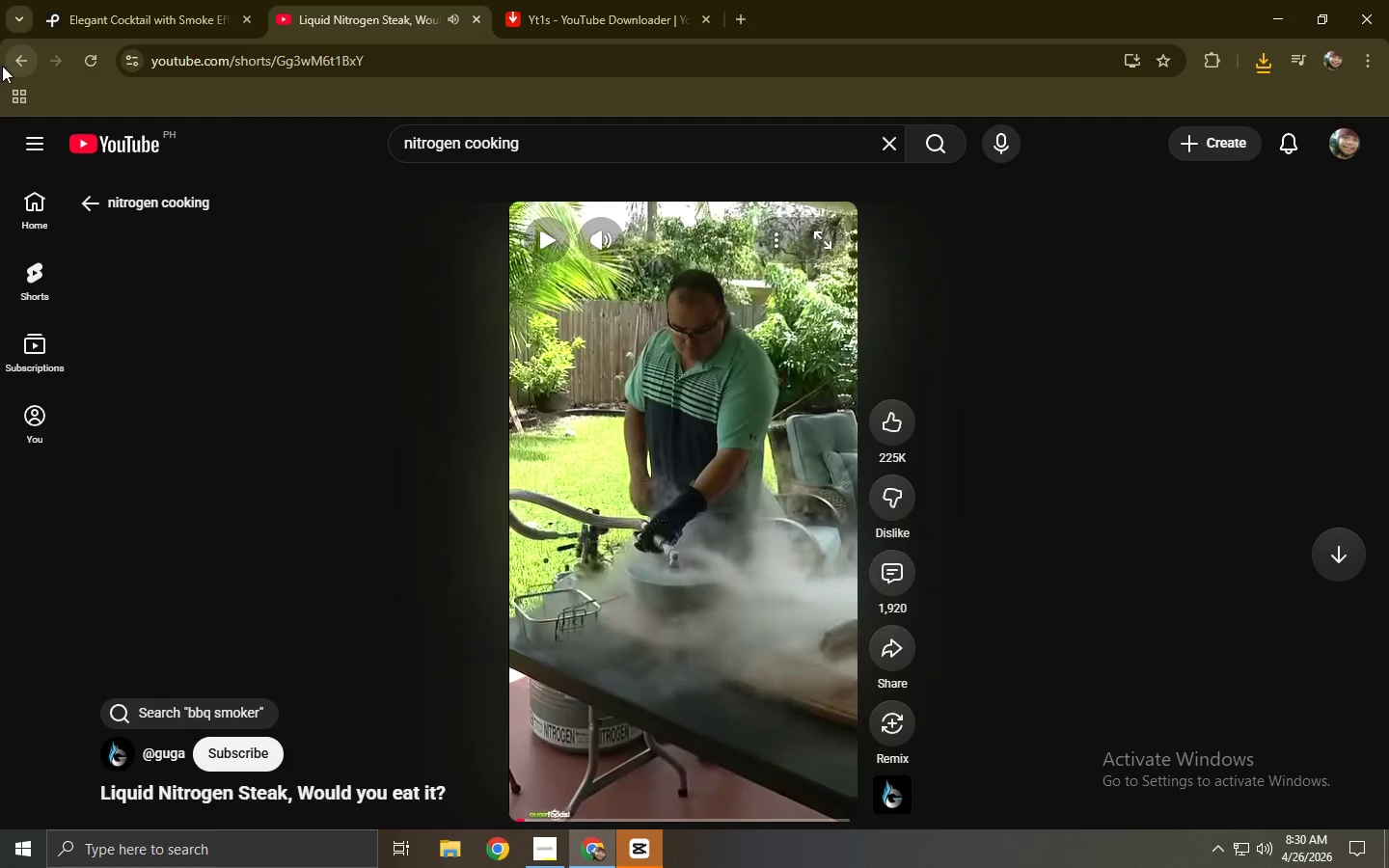 
left_click([12, 64])
 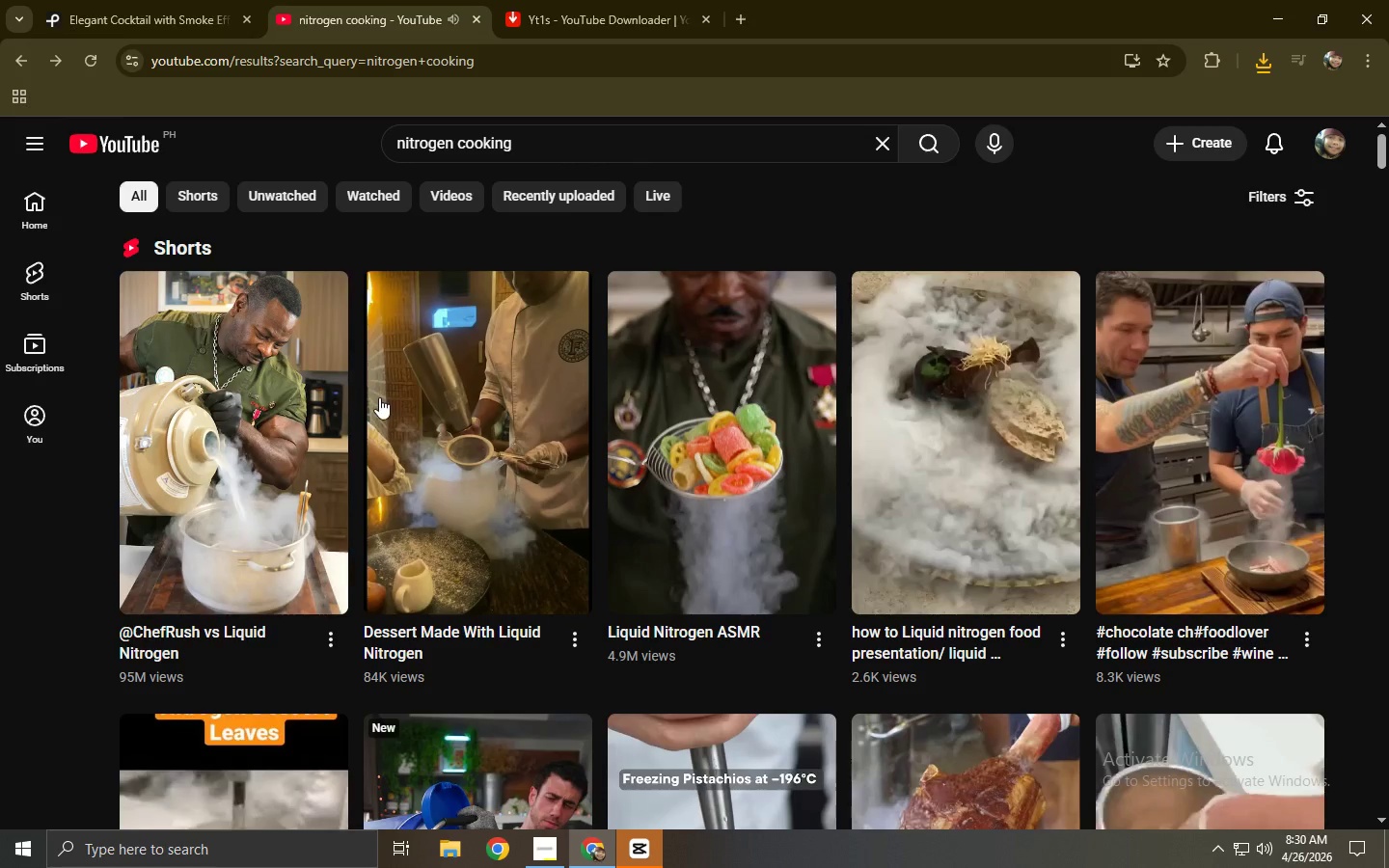 
scroll: coordinate [380, 397], scroll_direction: up, amount: 3.0
 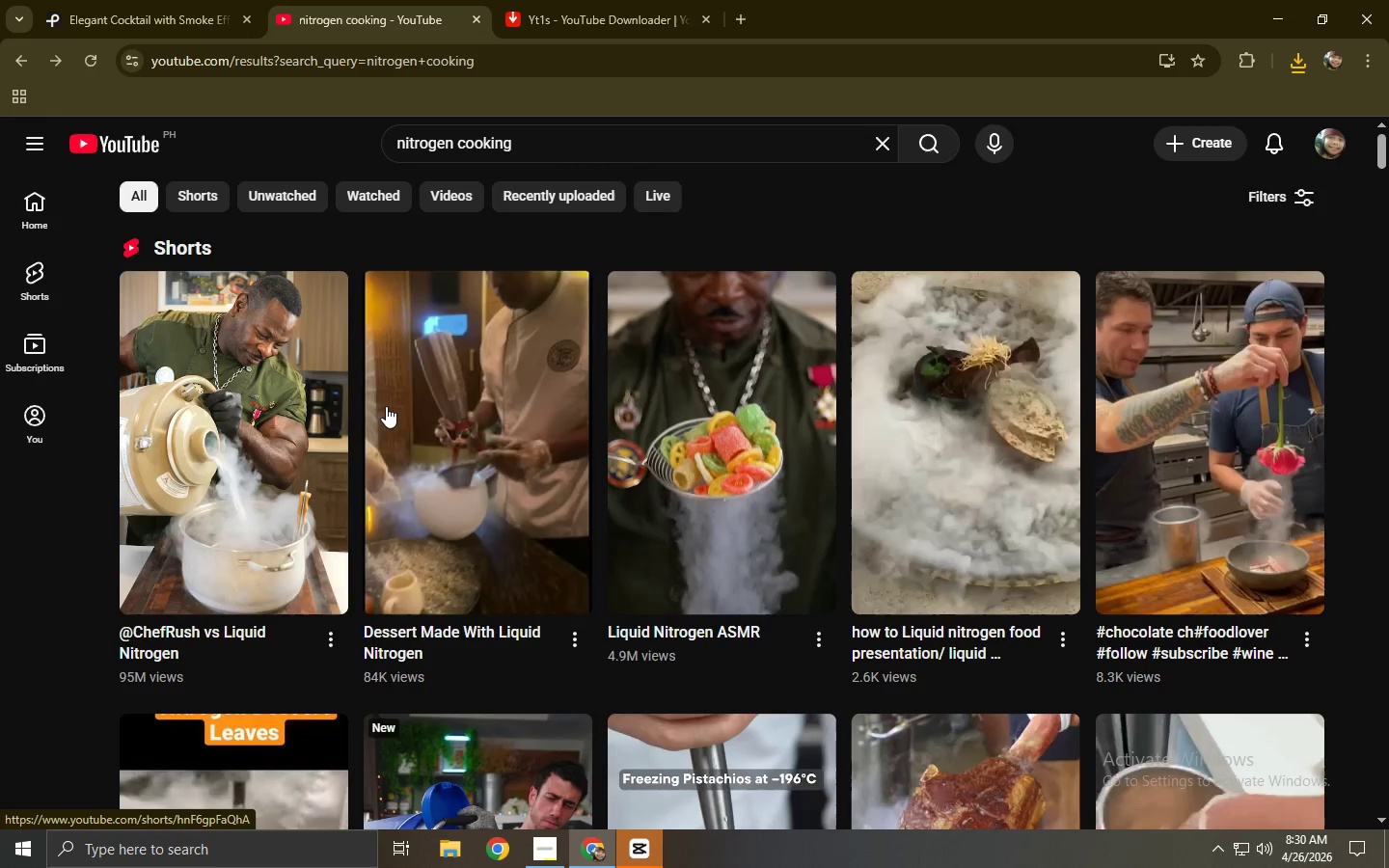 
scroll: coordinate [386, 408], scroll_direction: down, amount: 4.0
 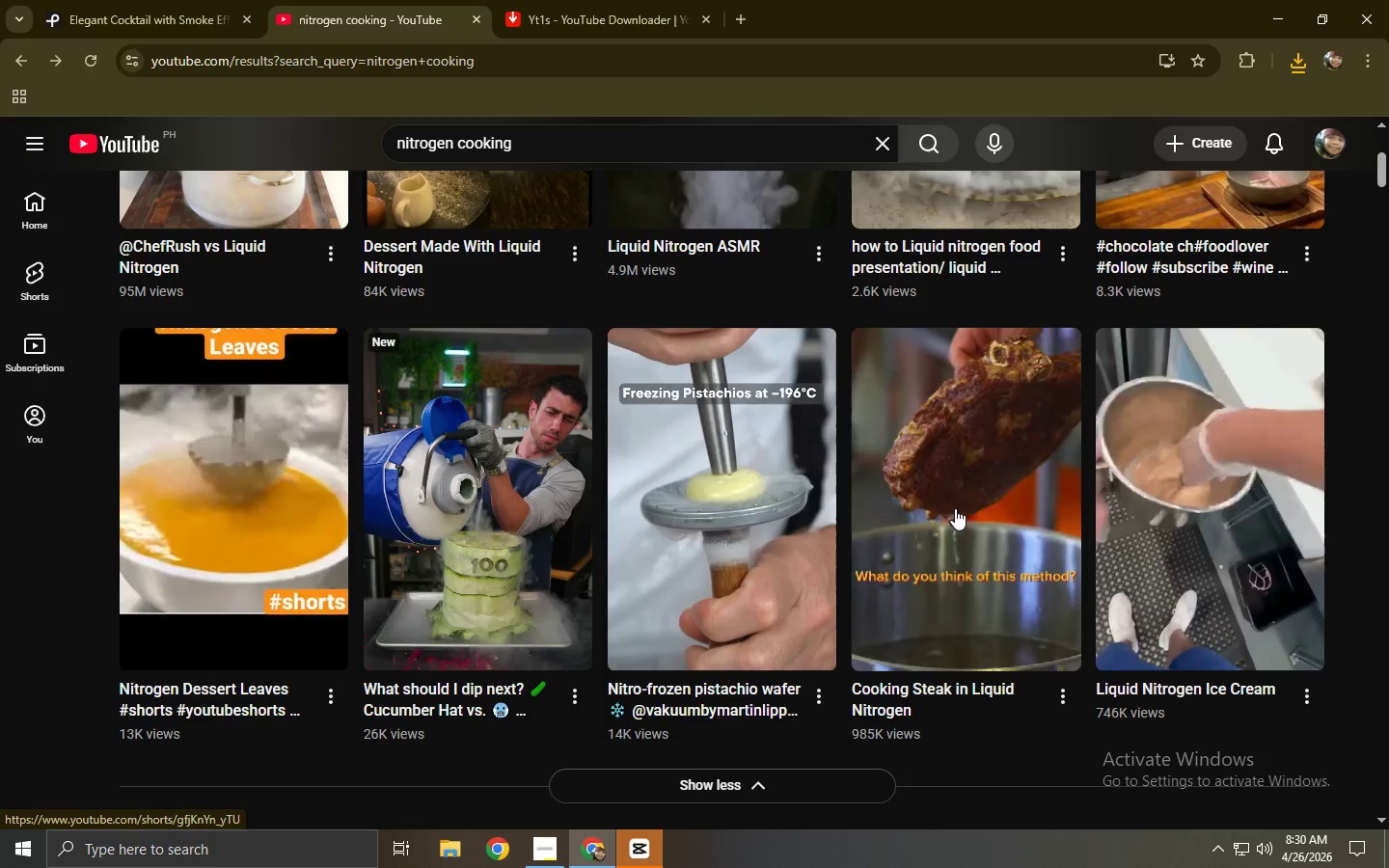 
scroll: coordinate [488, 369], scroll_direction: up, amount: 4.0
 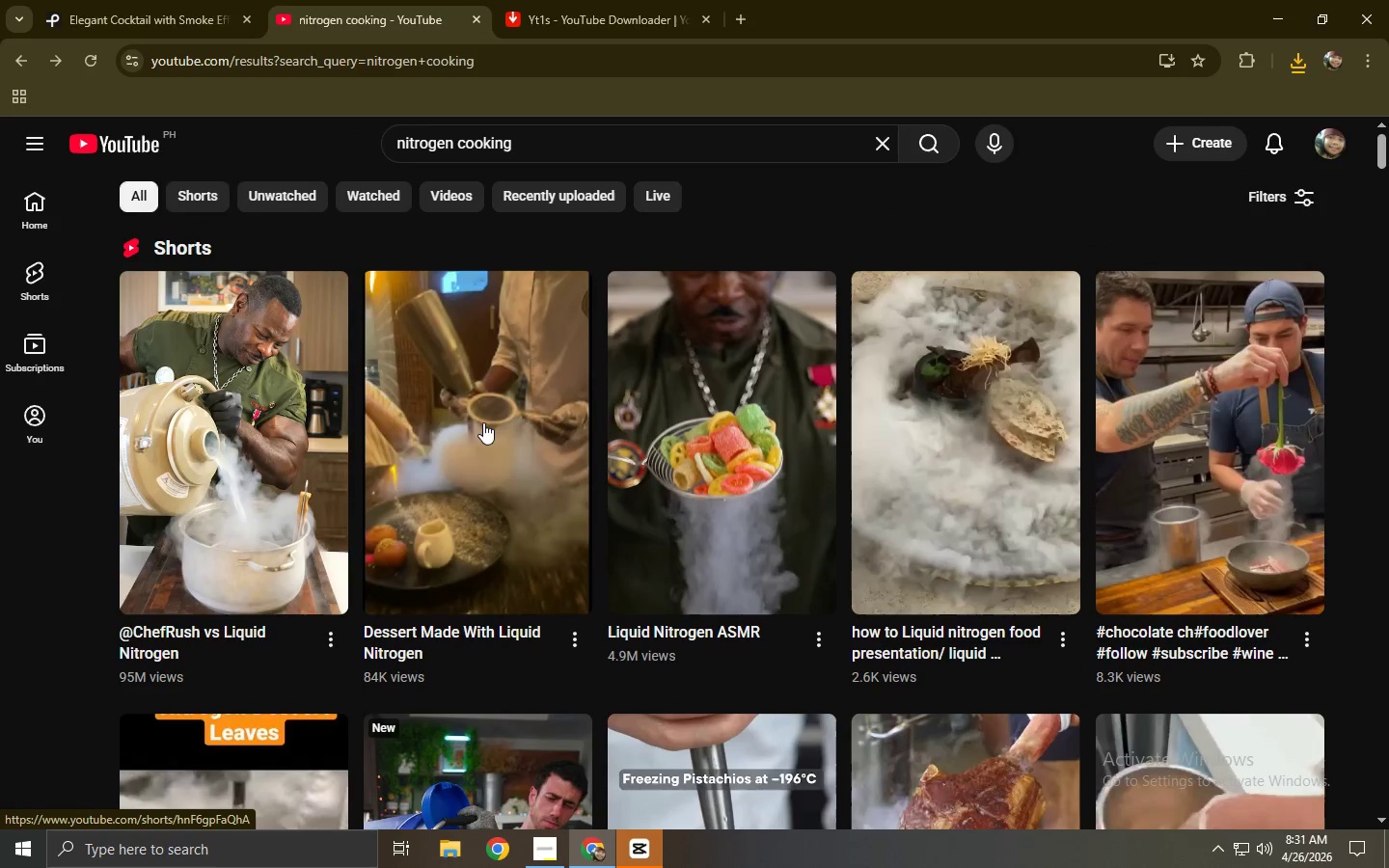 
left_click([483, 443])
 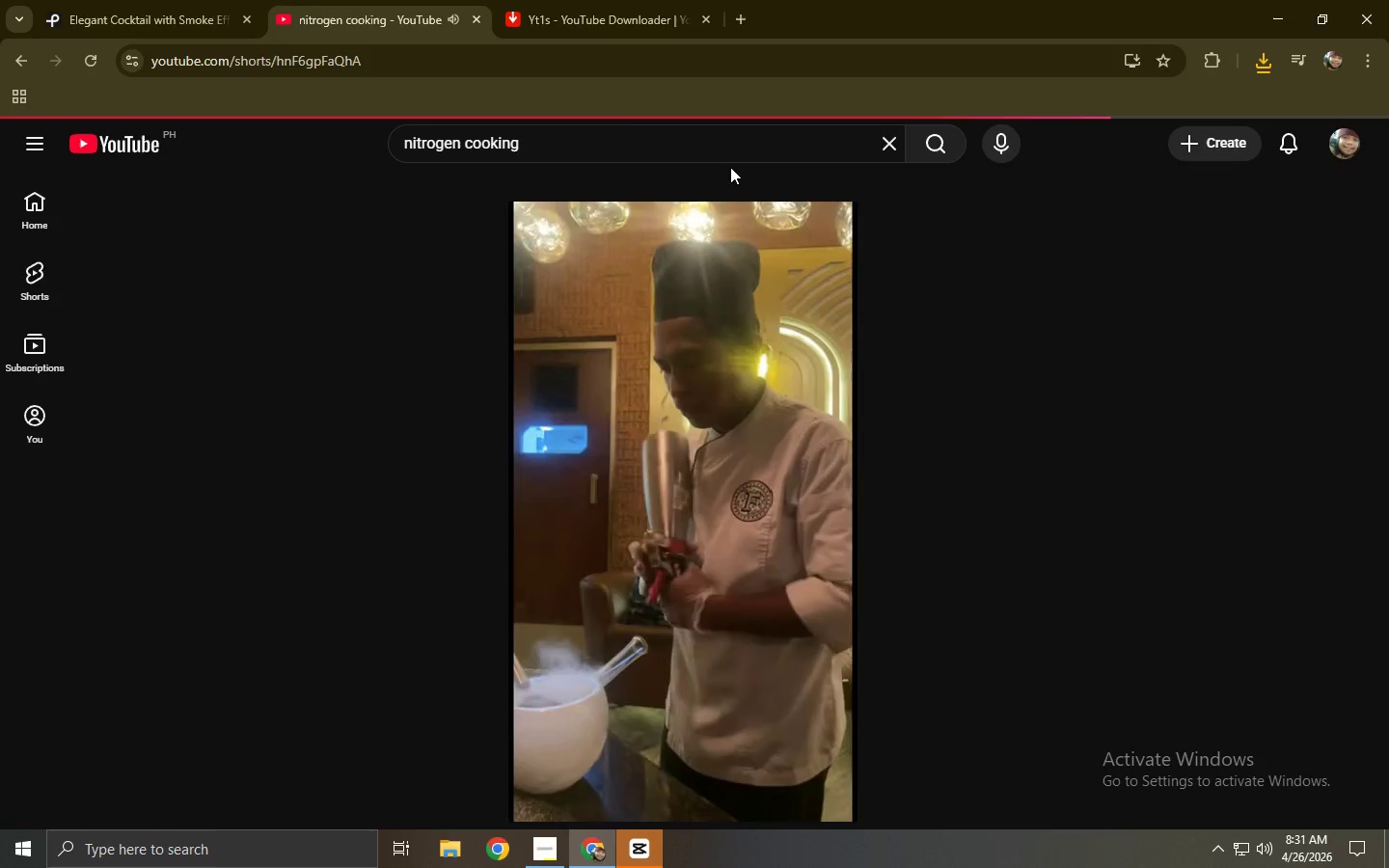 
left_click([561, 60])
 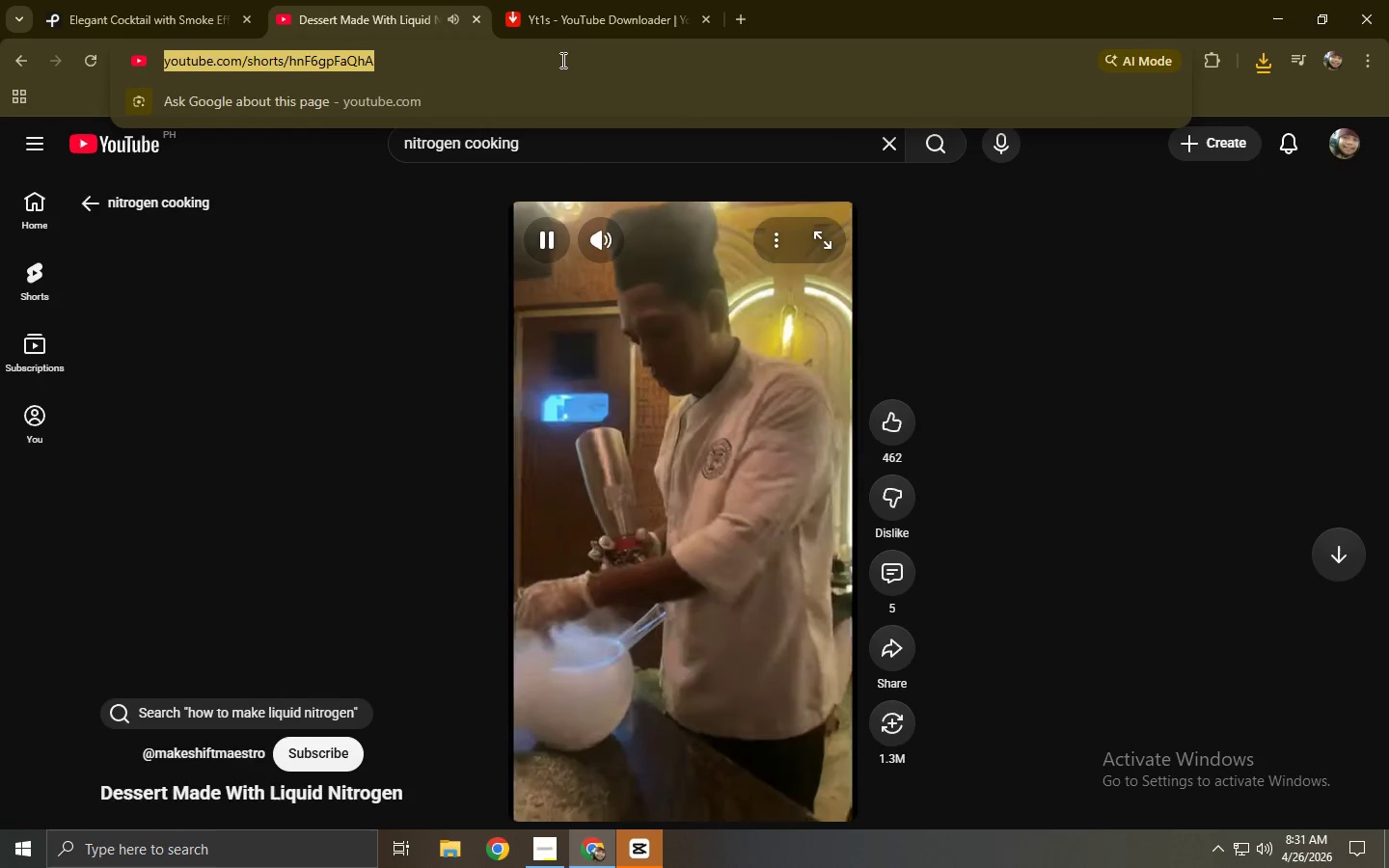 
key(Control+ControlLeft)
 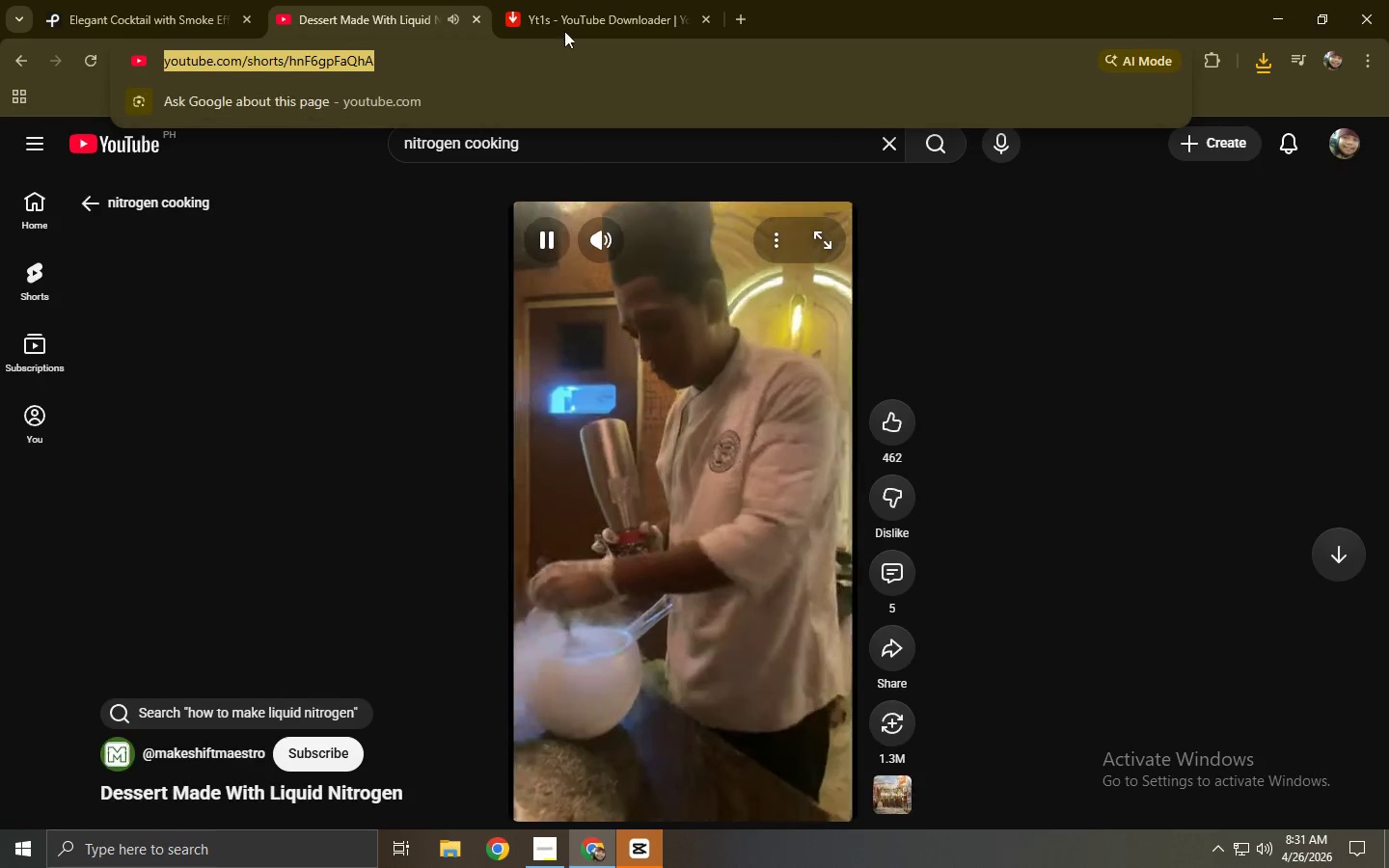 
key(Control+C)
 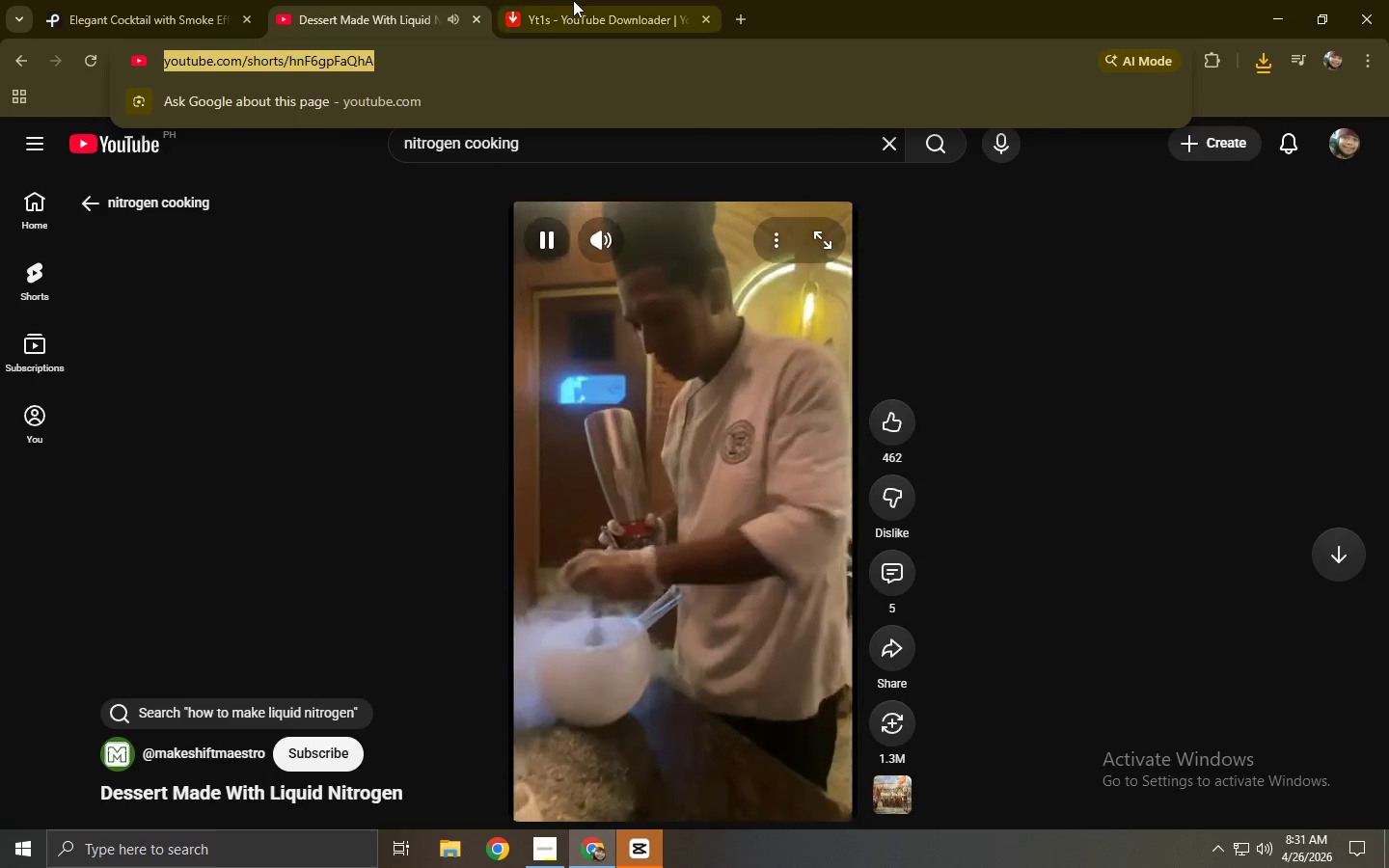 
left_click([577, 0])
 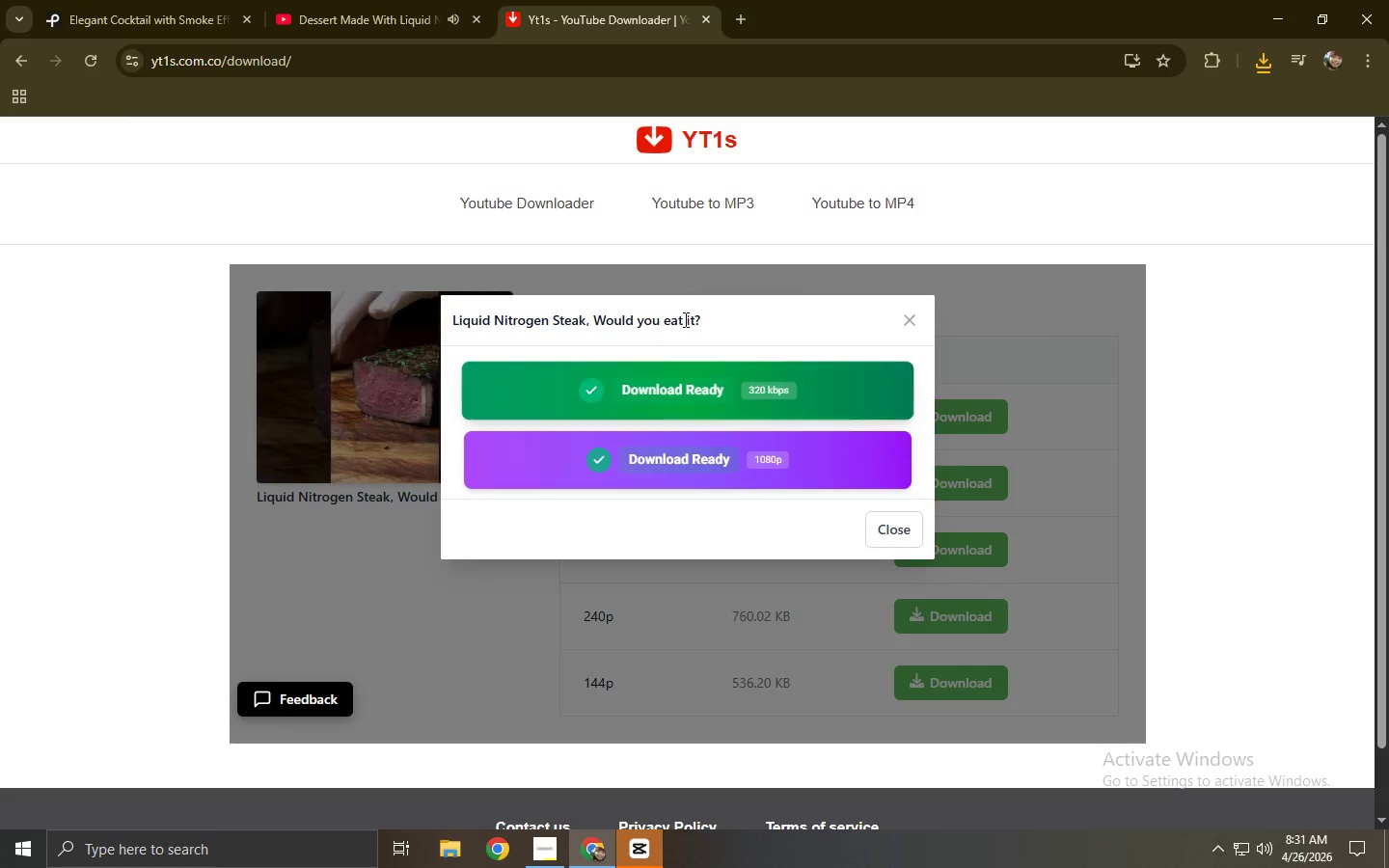 
left_click([532, 204])
 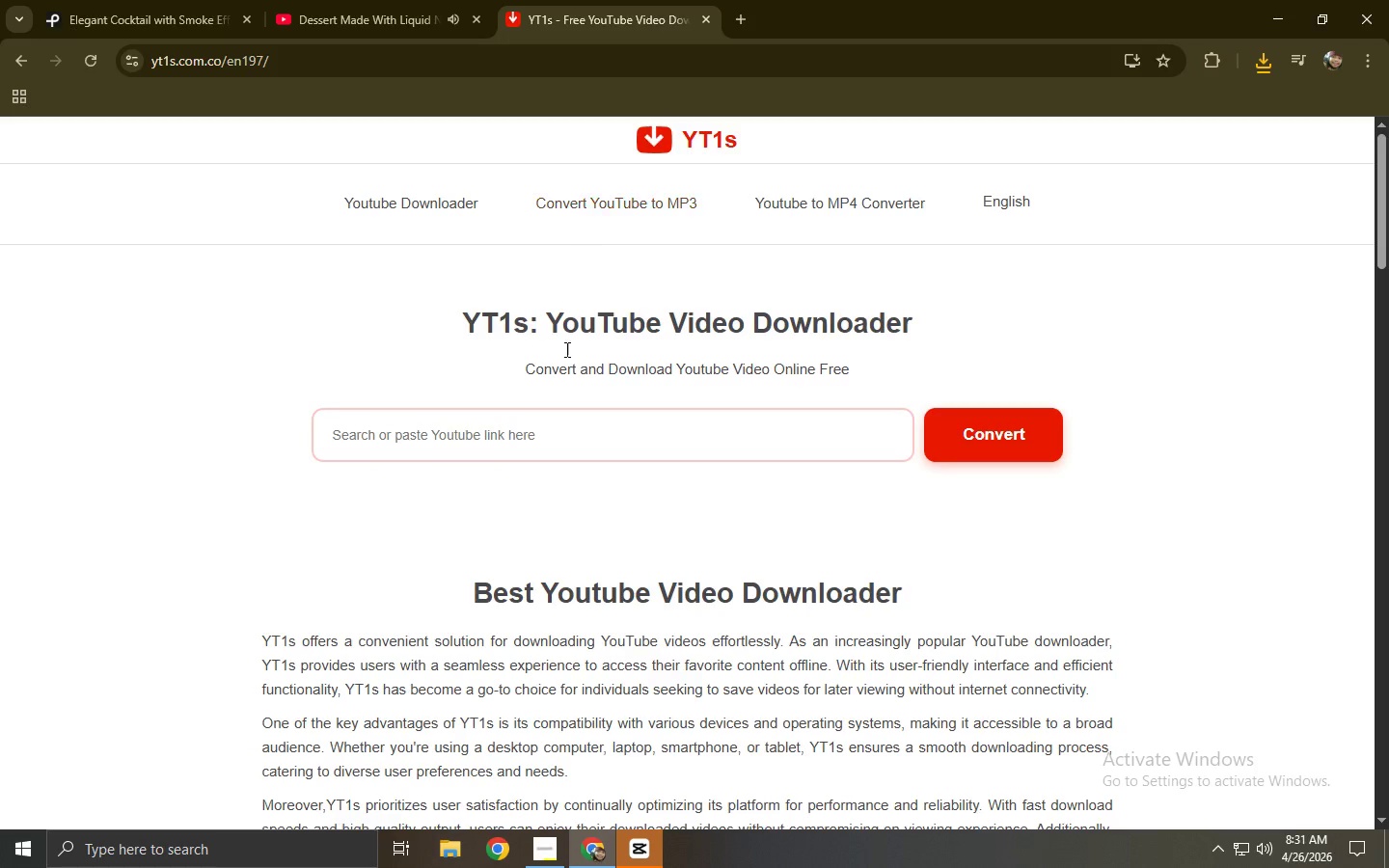 
left_click([568, 454])
 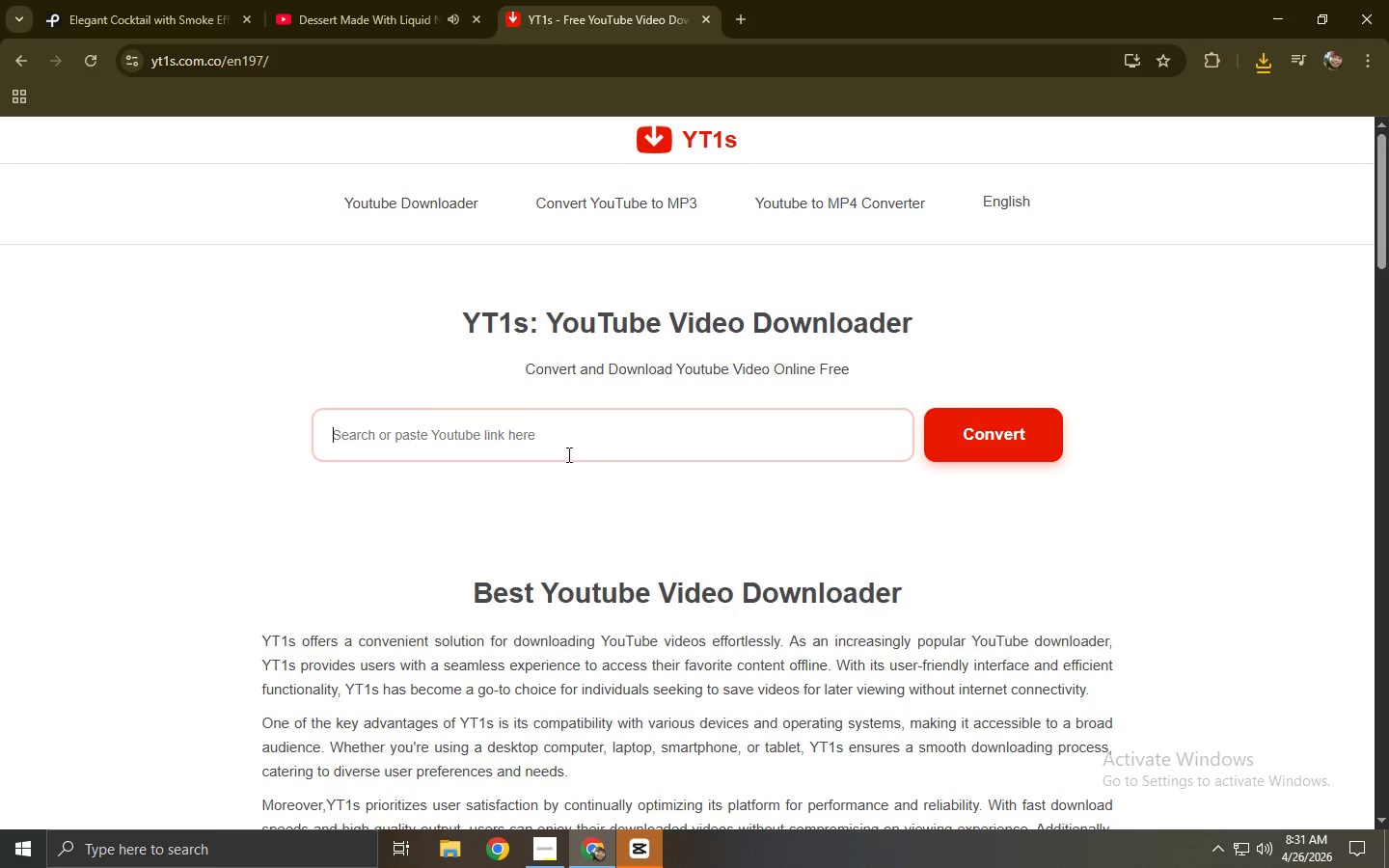 
key(Control+ControlLeft)
 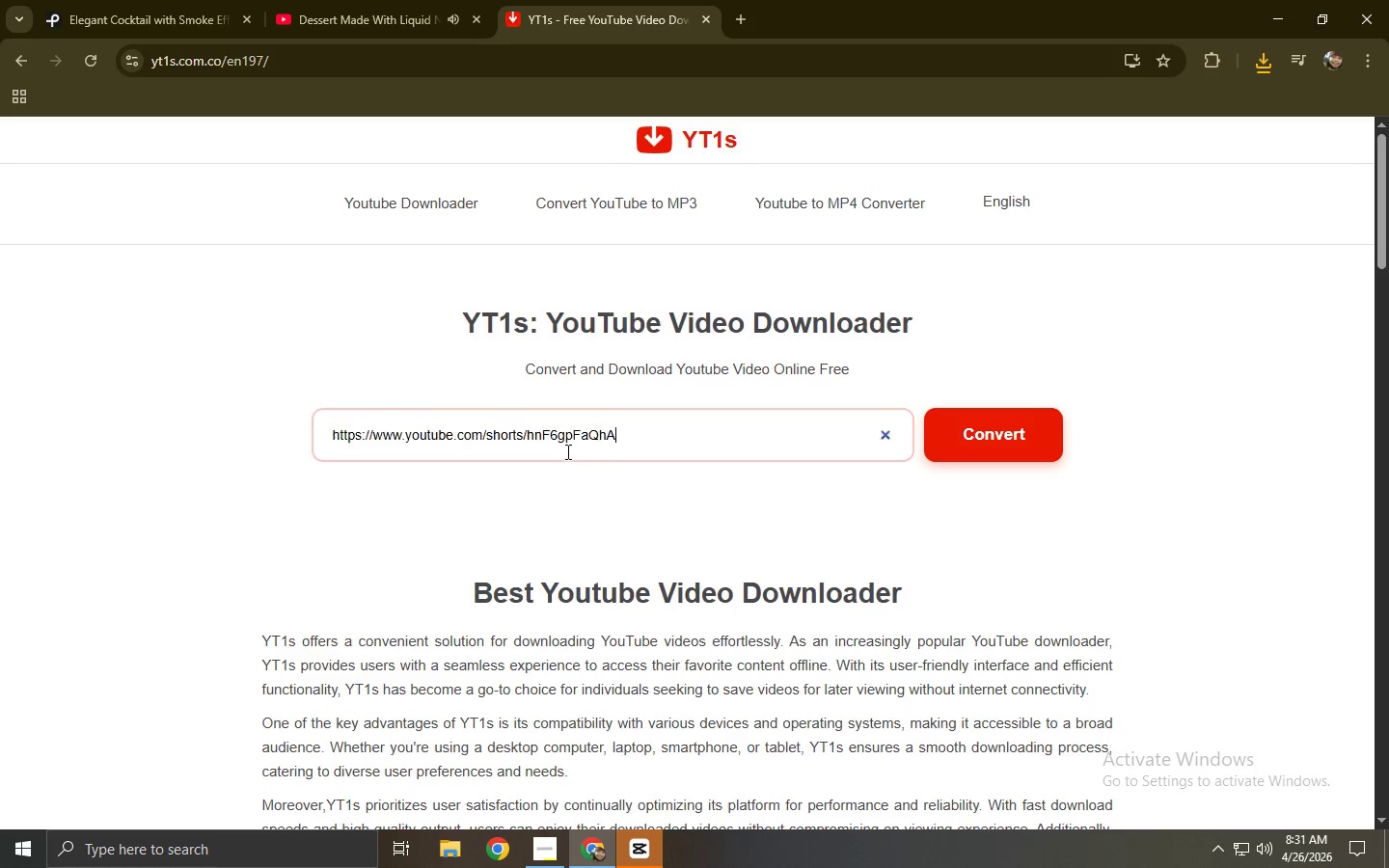 
key(Control+V)
 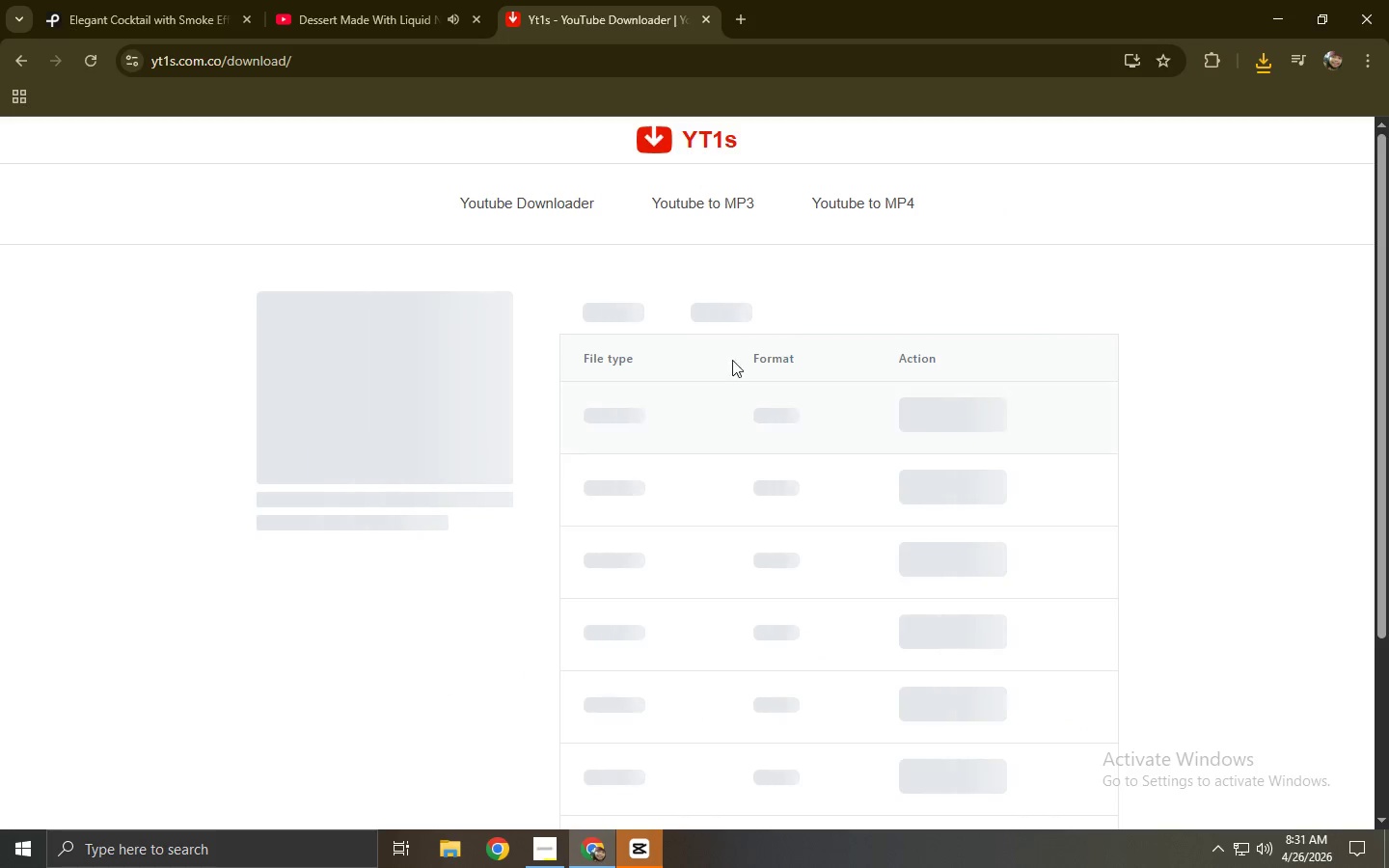 
double_click([738, 312])
 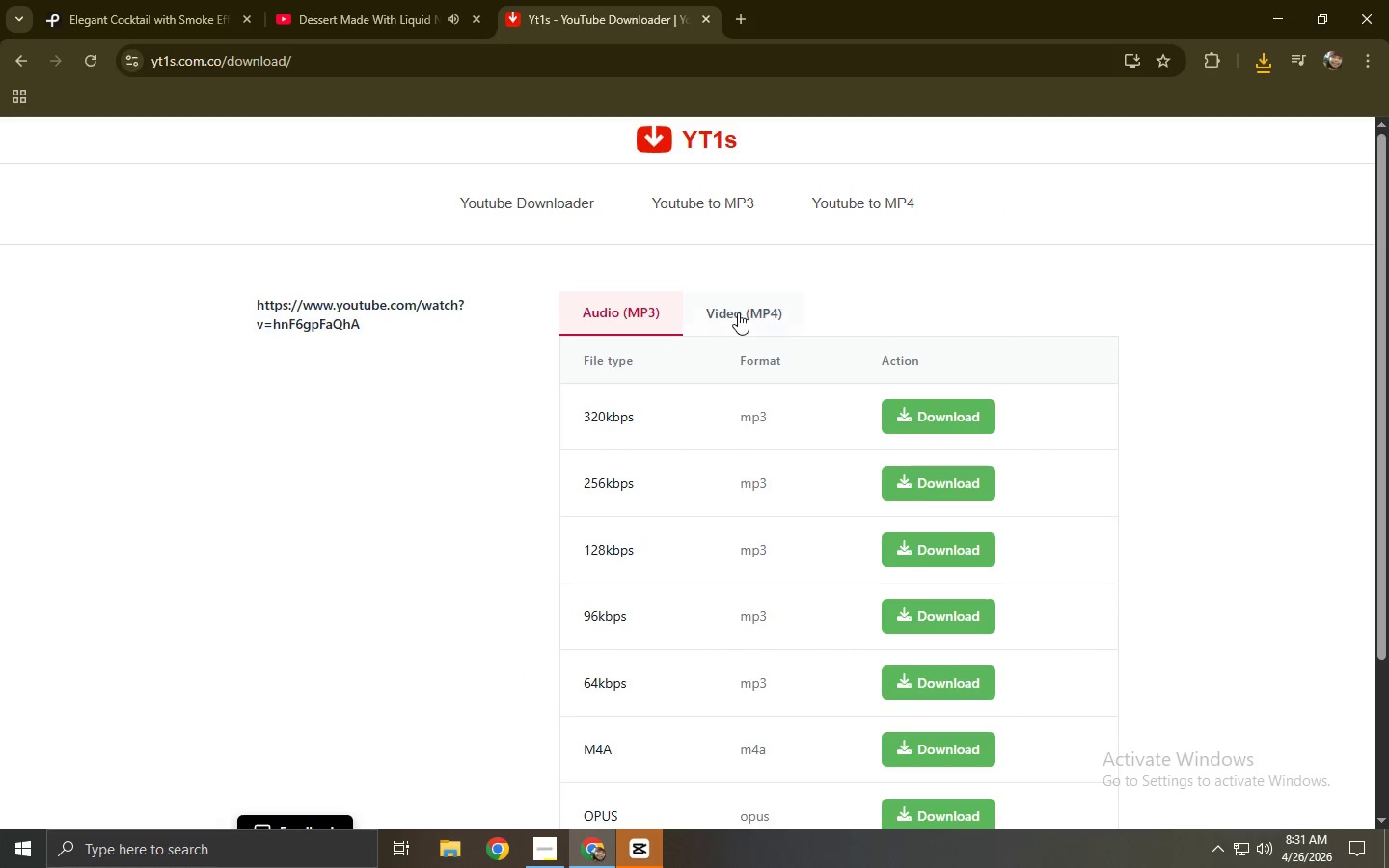 
left_click([738, 312])
 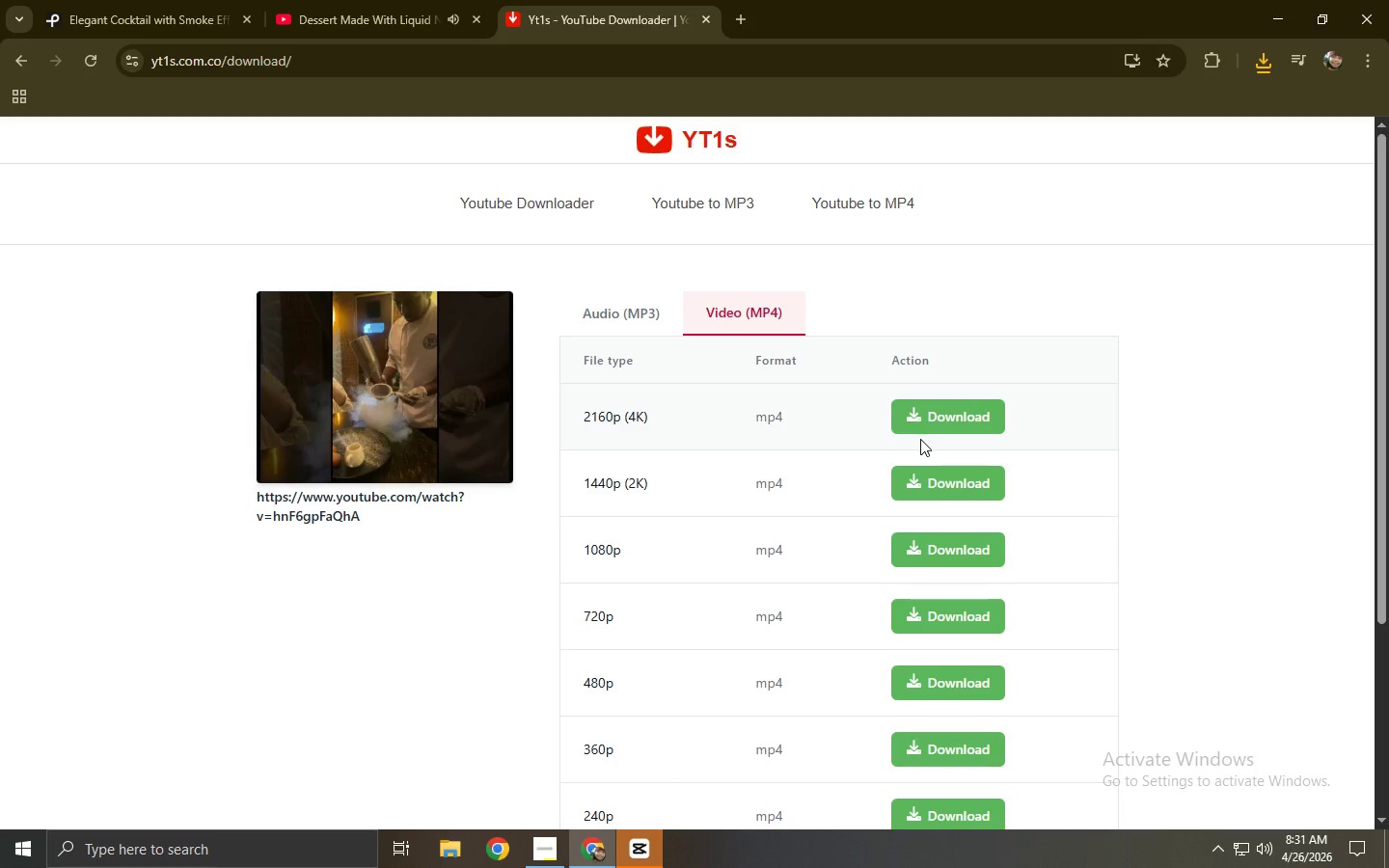 
left_click([917, 486])
 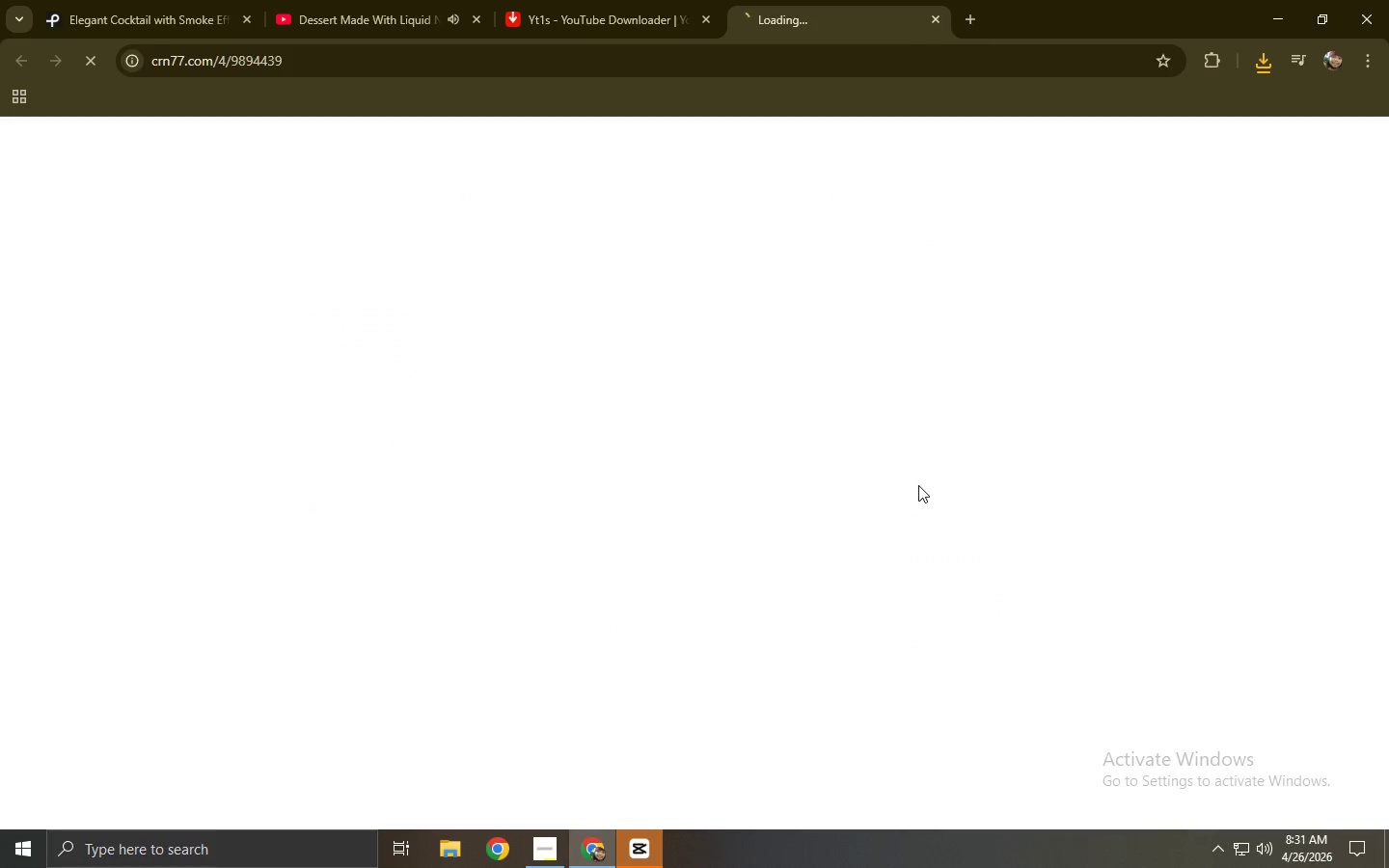 
key(Control+W)
 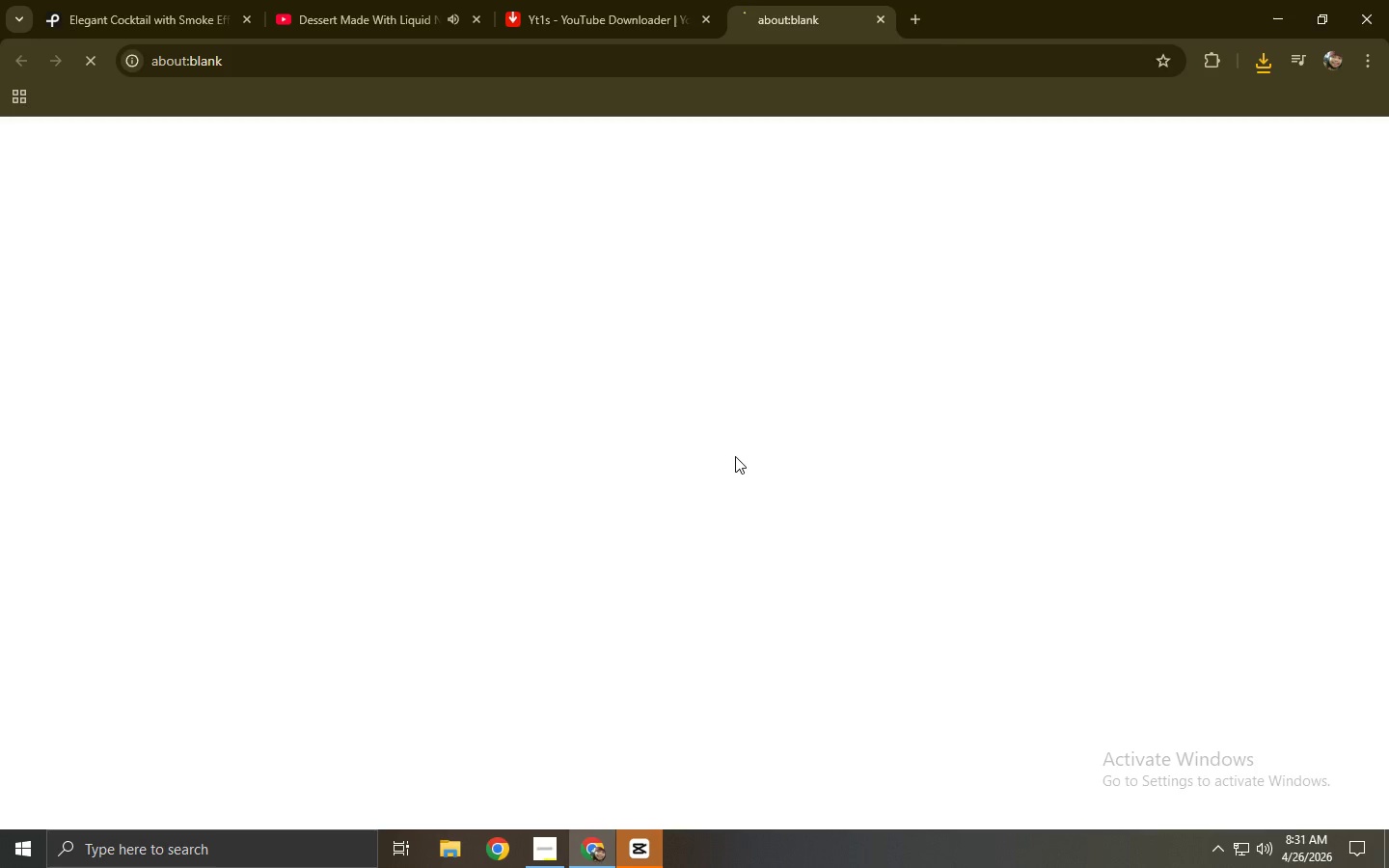 
key(Control+ControlLeft)
 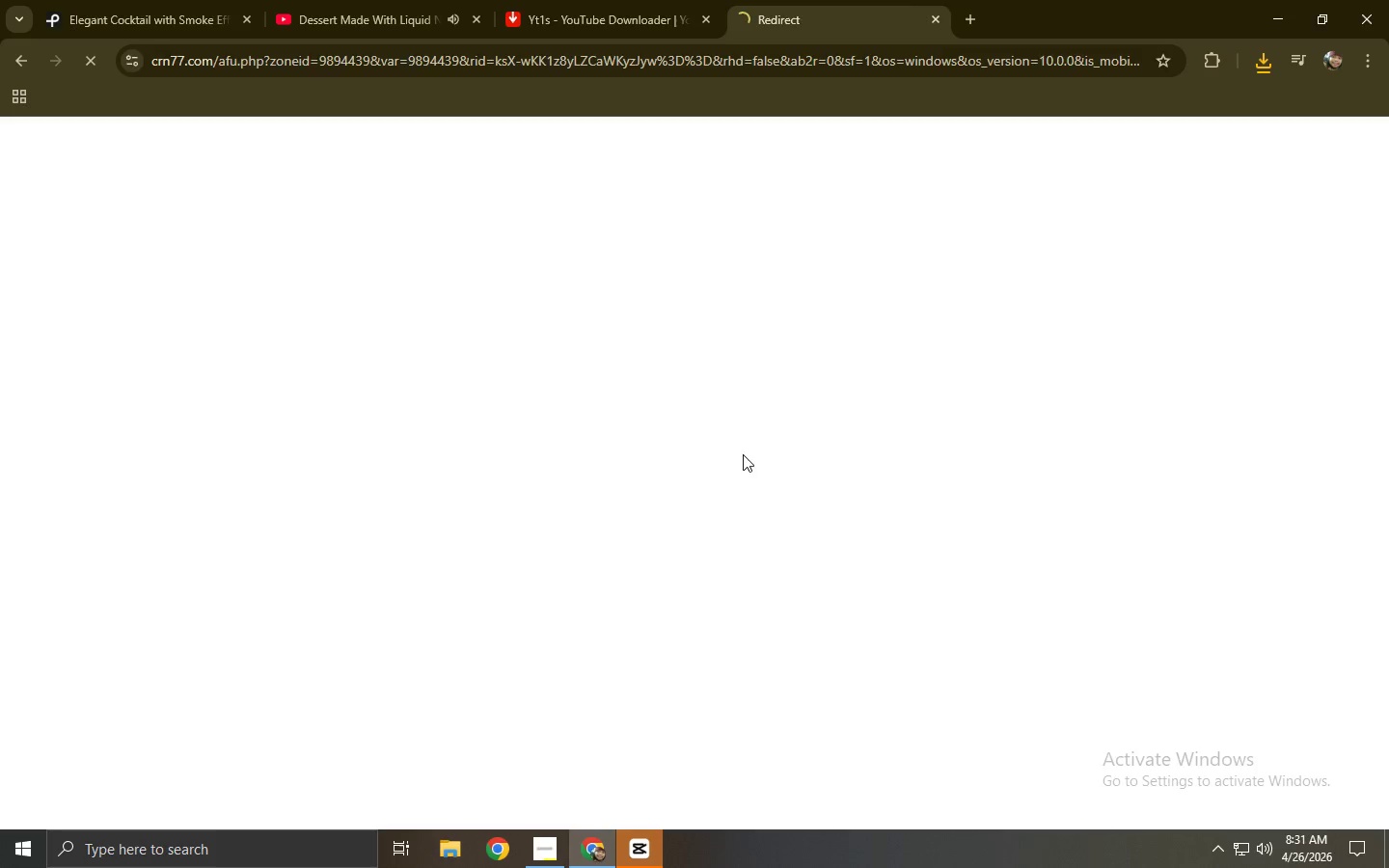 
key(Control+W)
 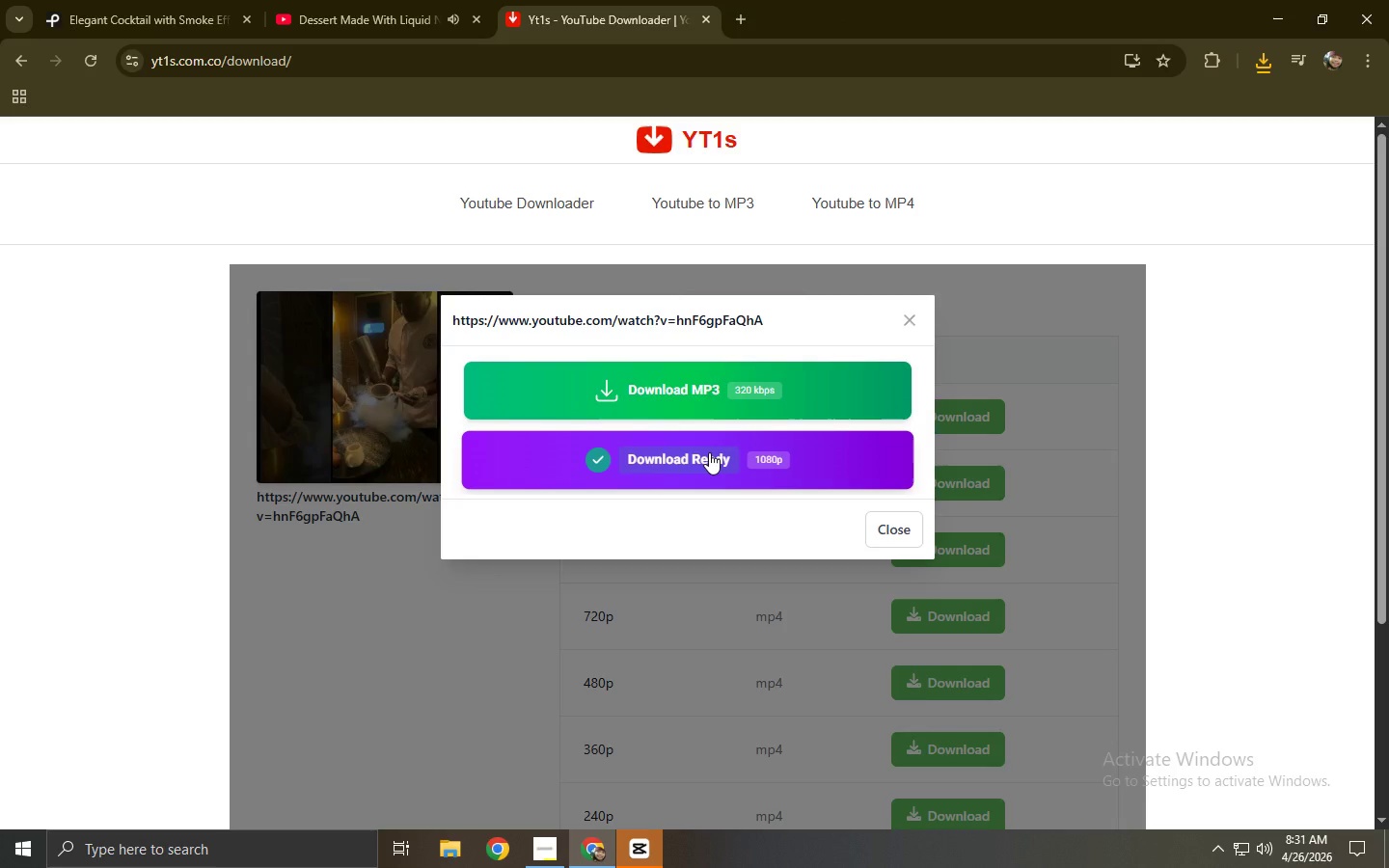 
wait(8.0)
 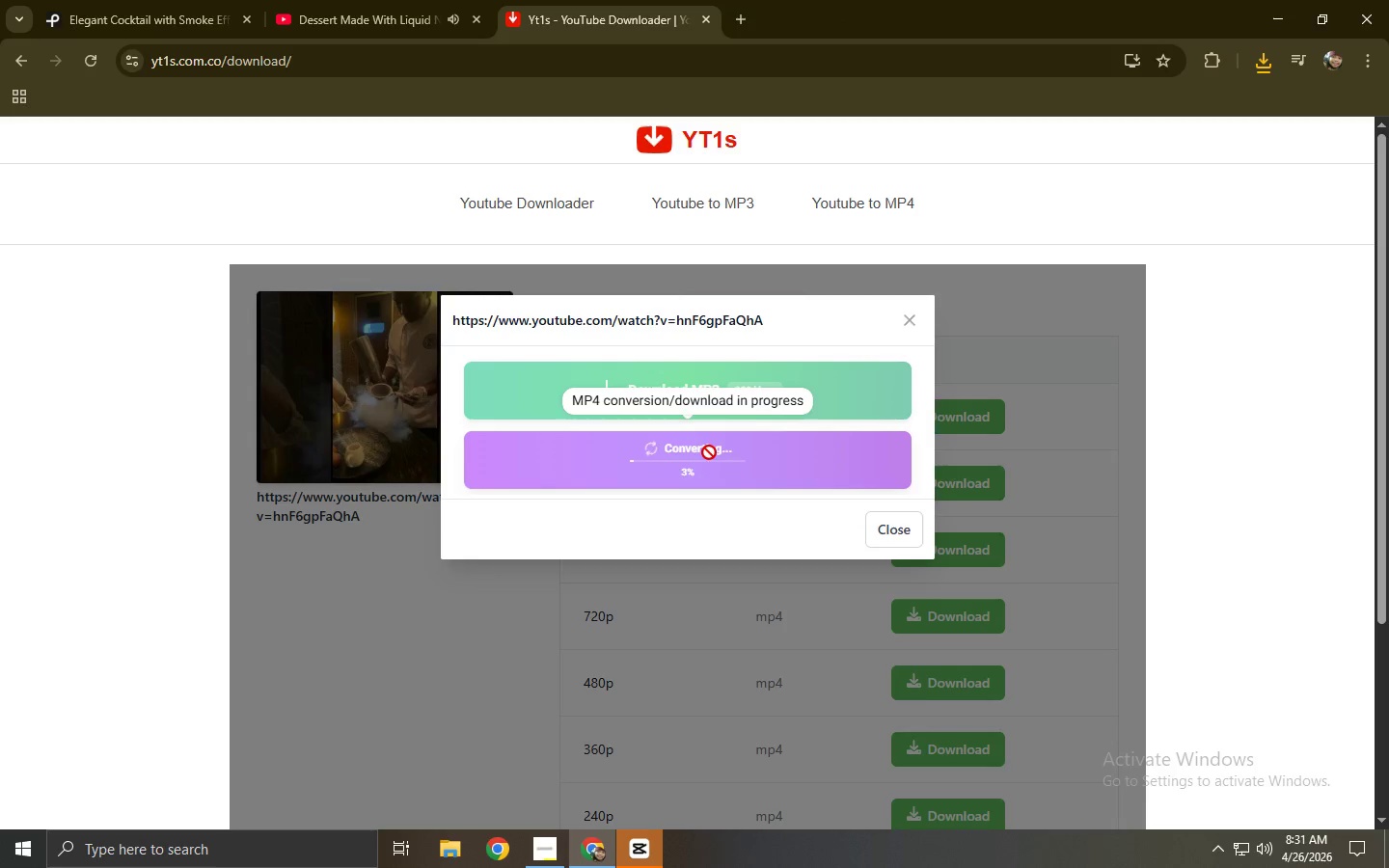 
left_click([709, 452])
 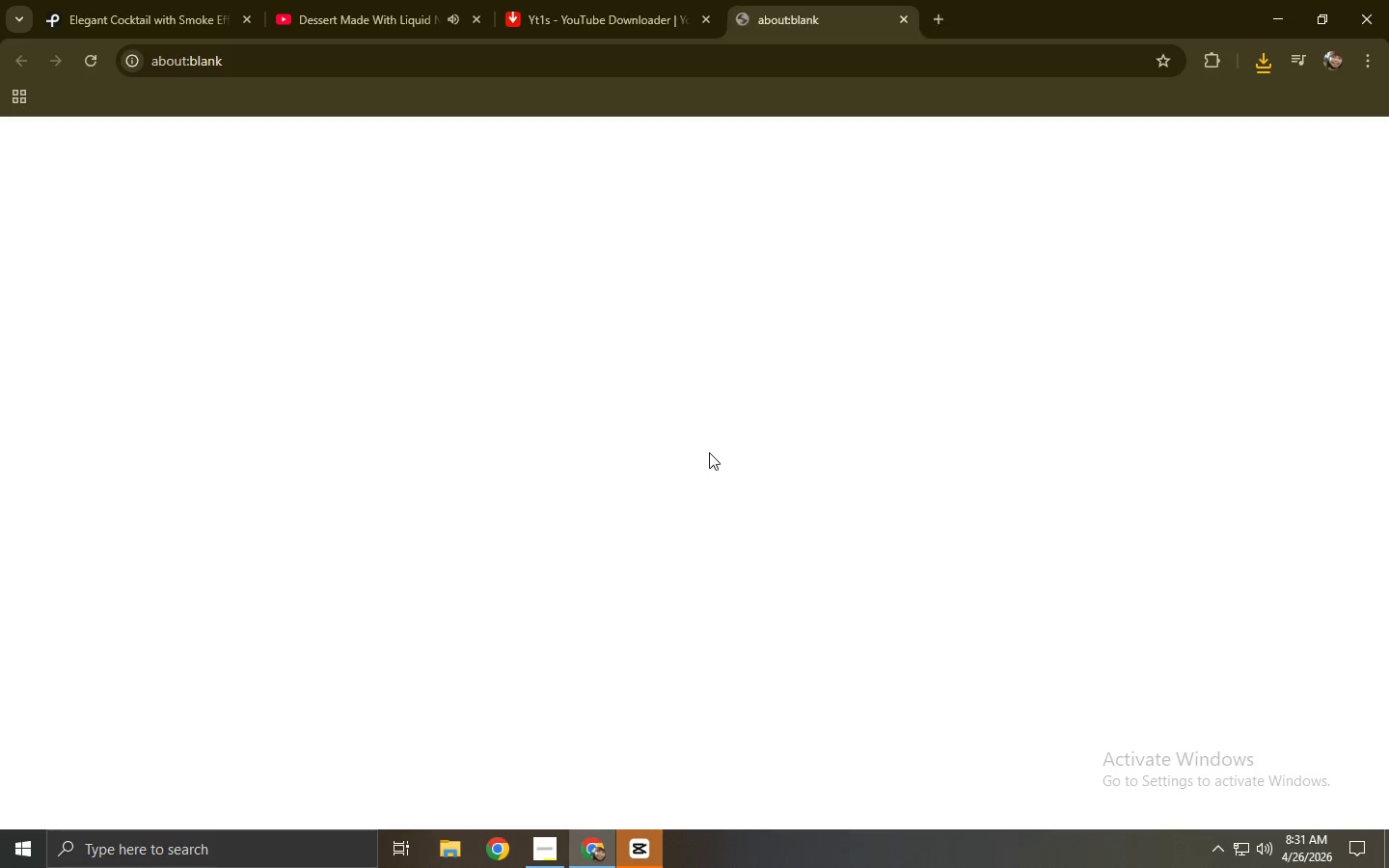 
key(Control+ControlLeft)
 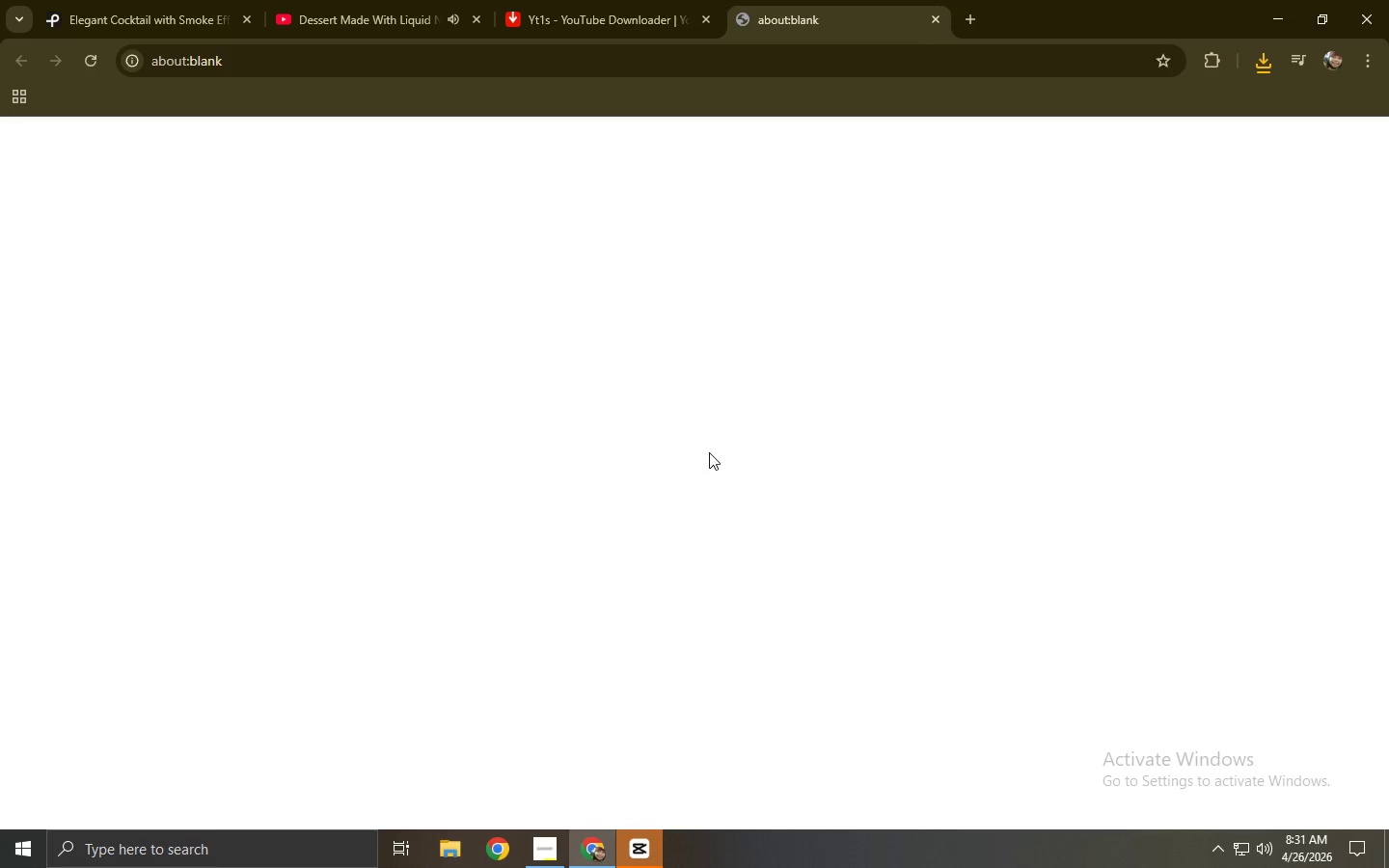 
key(Control+W)
 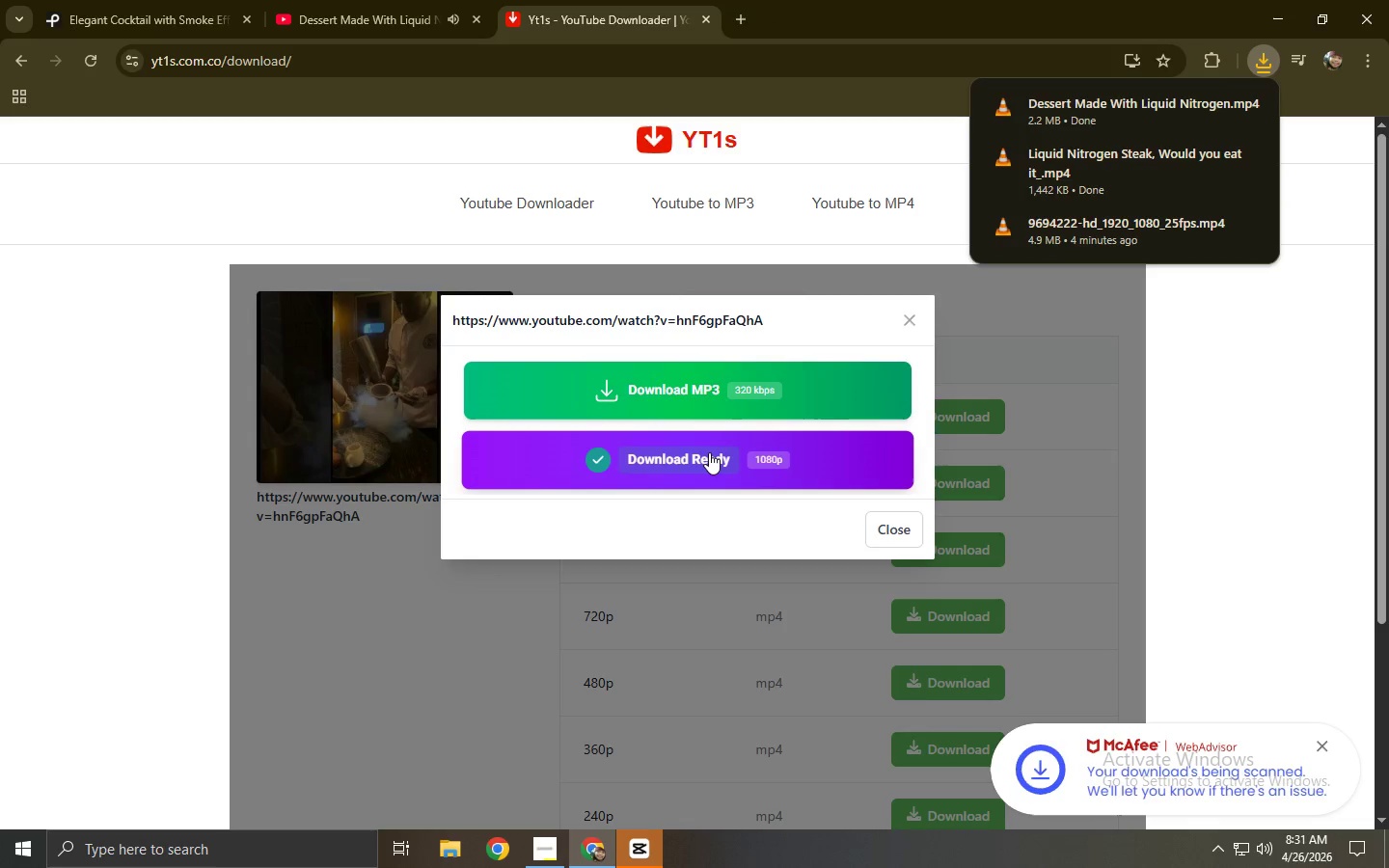 
wait(5.06)
 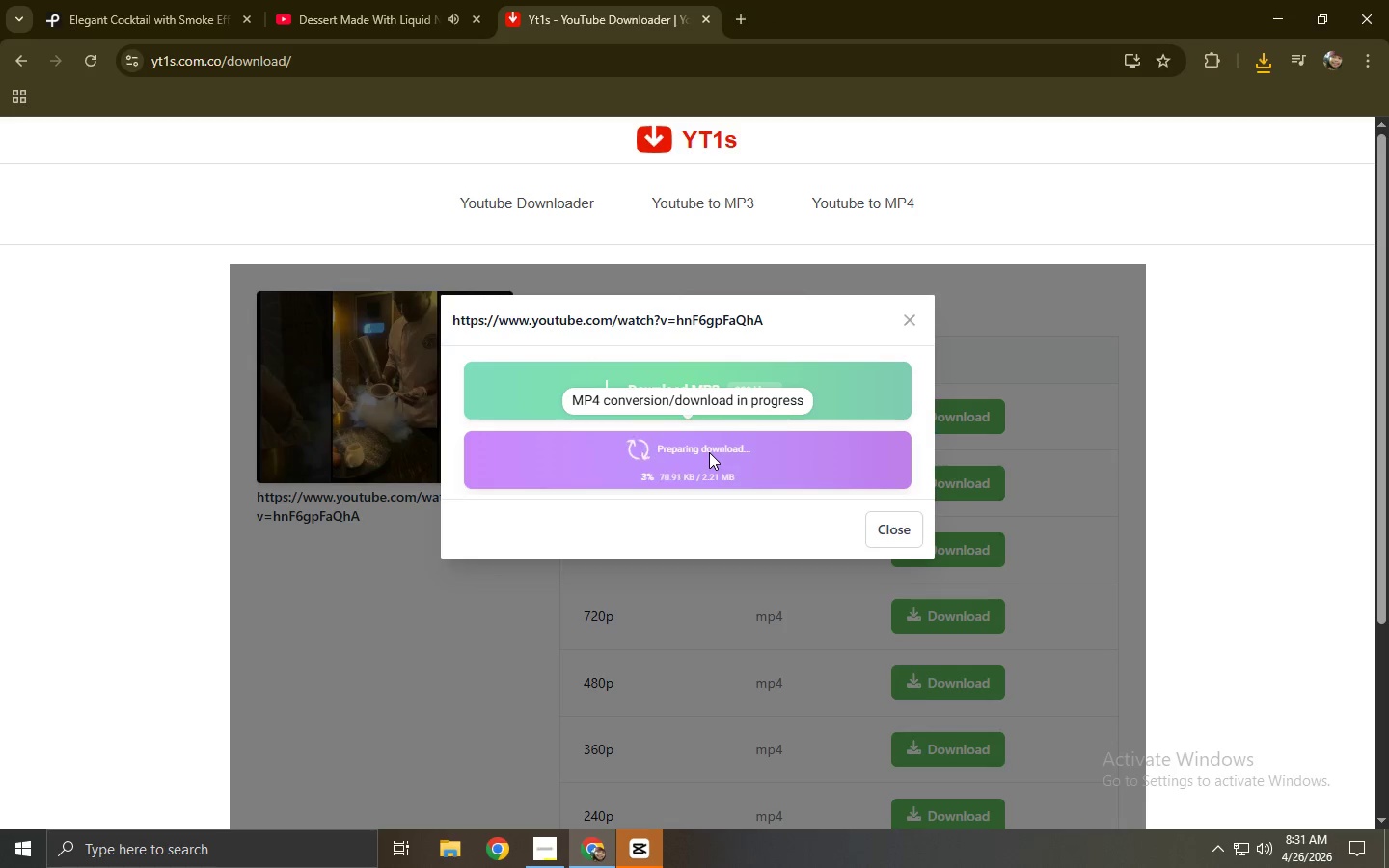 
left_click([1212, 509])
 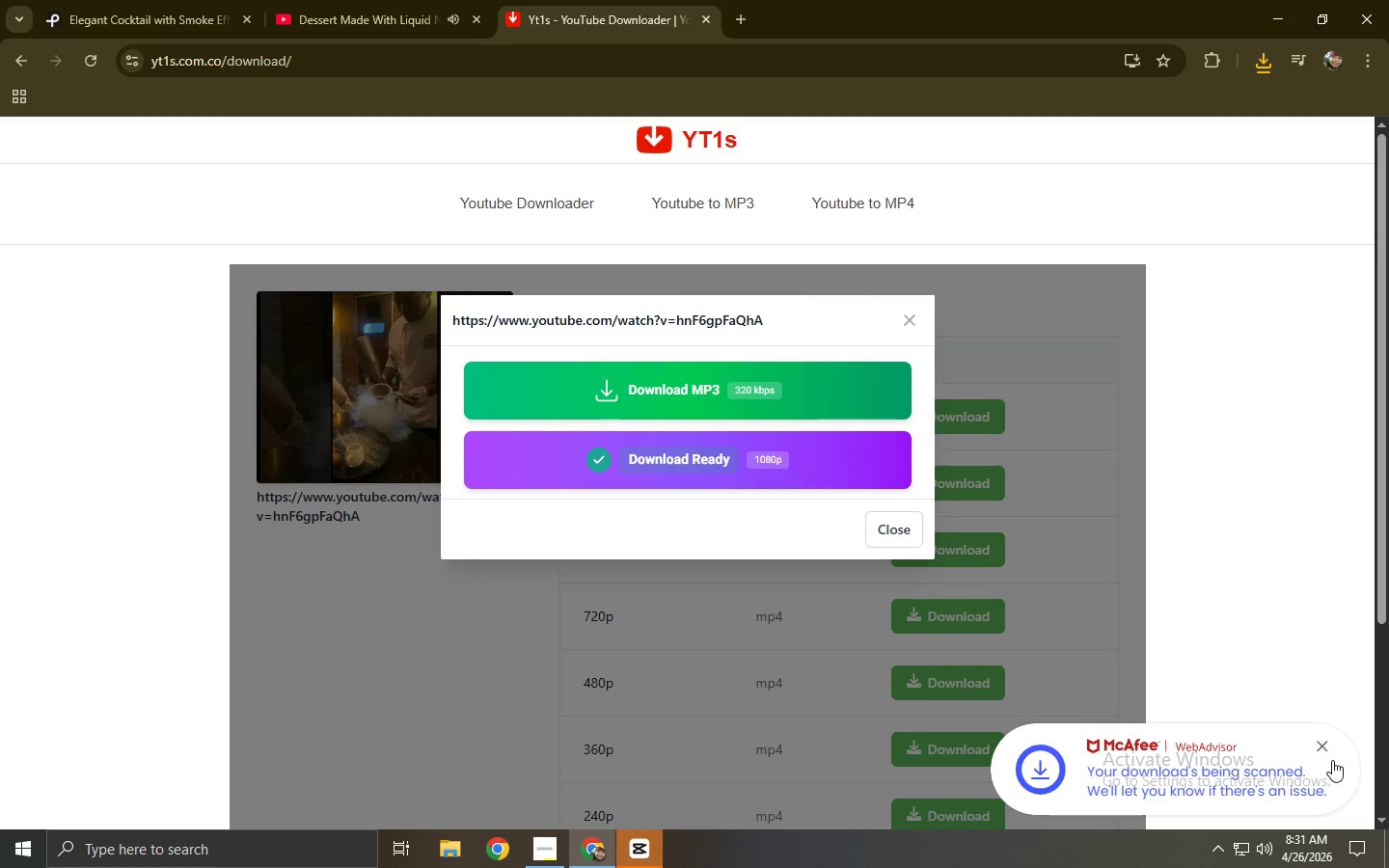 
left_click([1325, 747])
 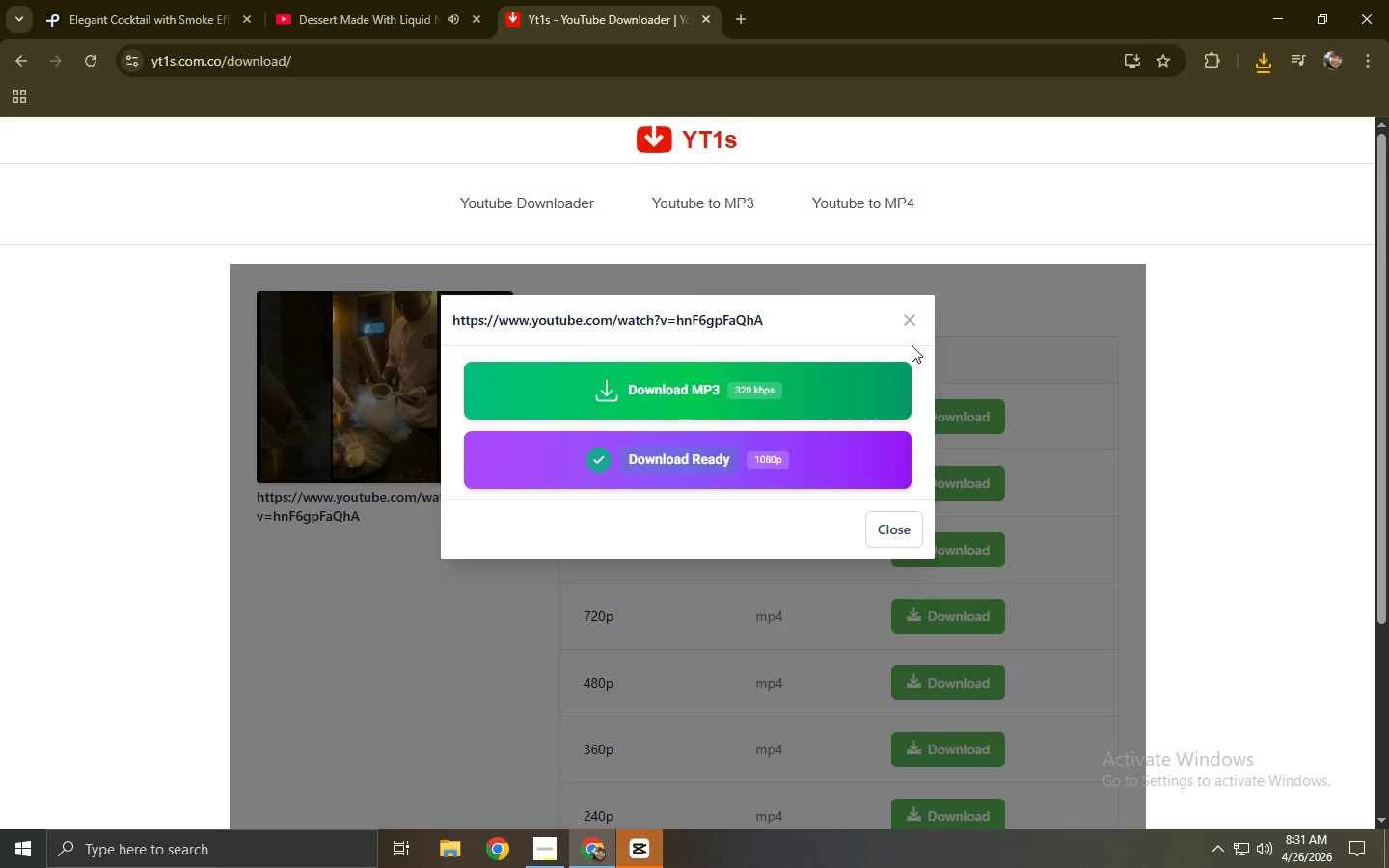 
left_click([910, 320])
 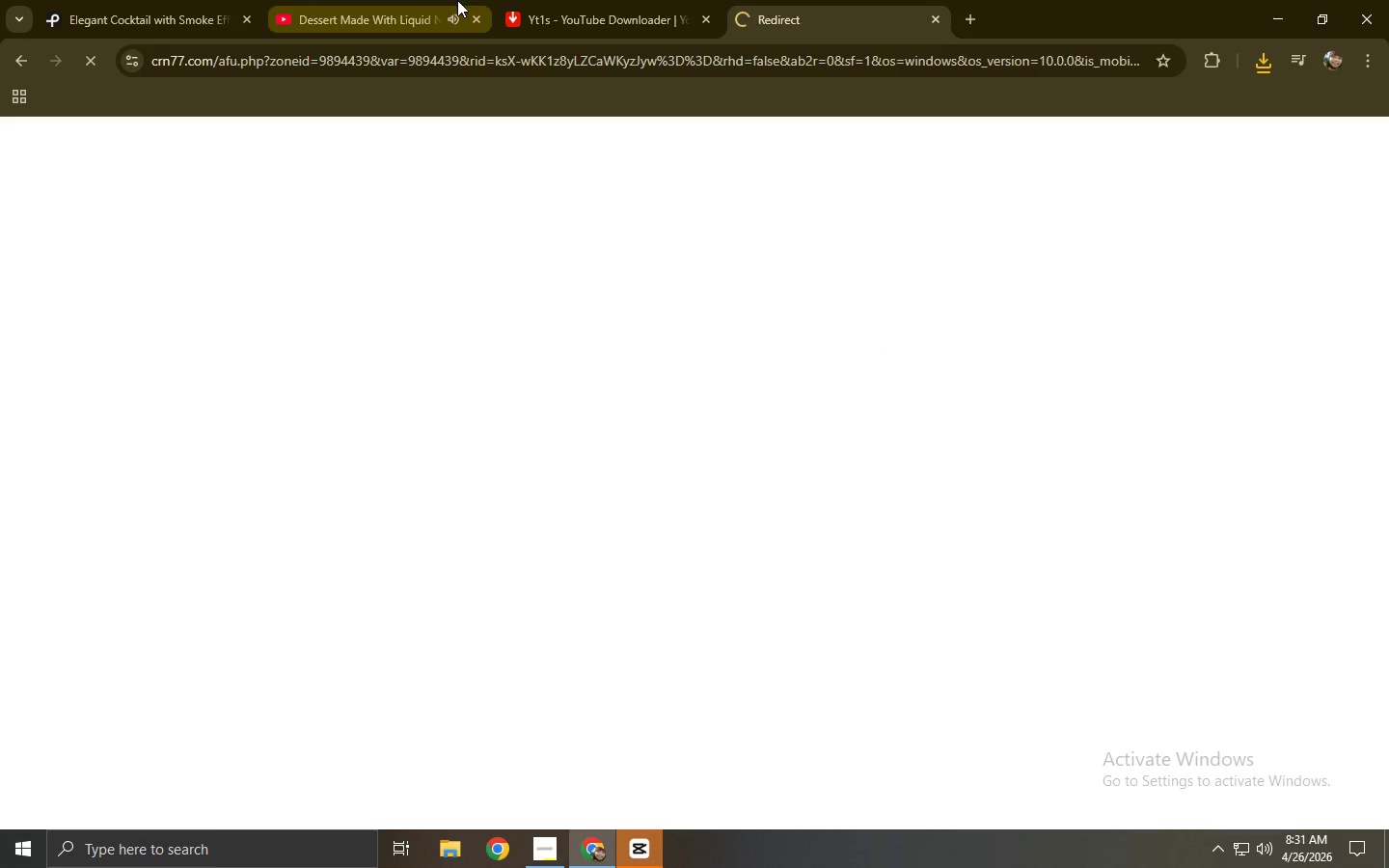 
key(Control+ControlLeft)
 